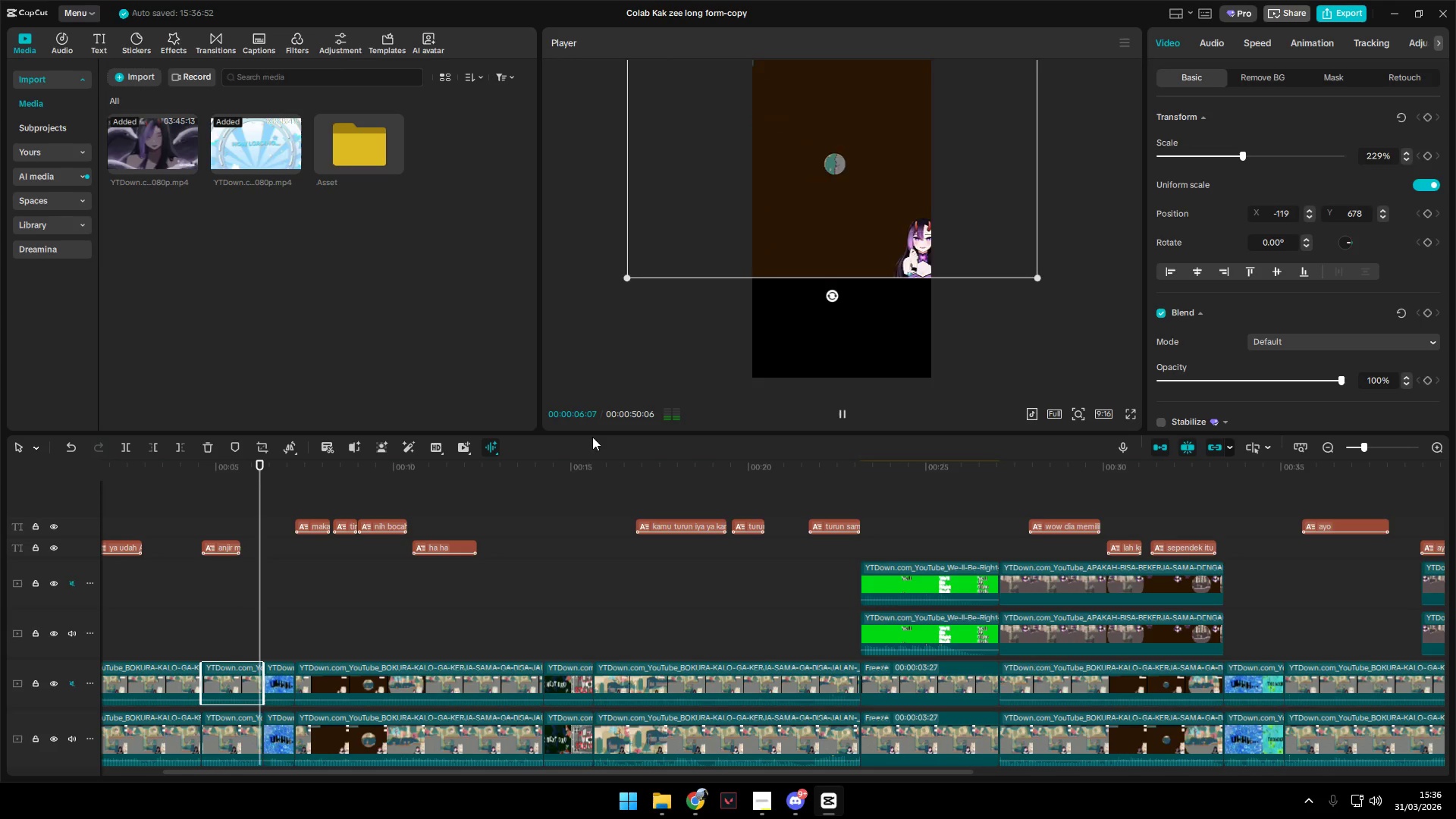 
key(Space)
 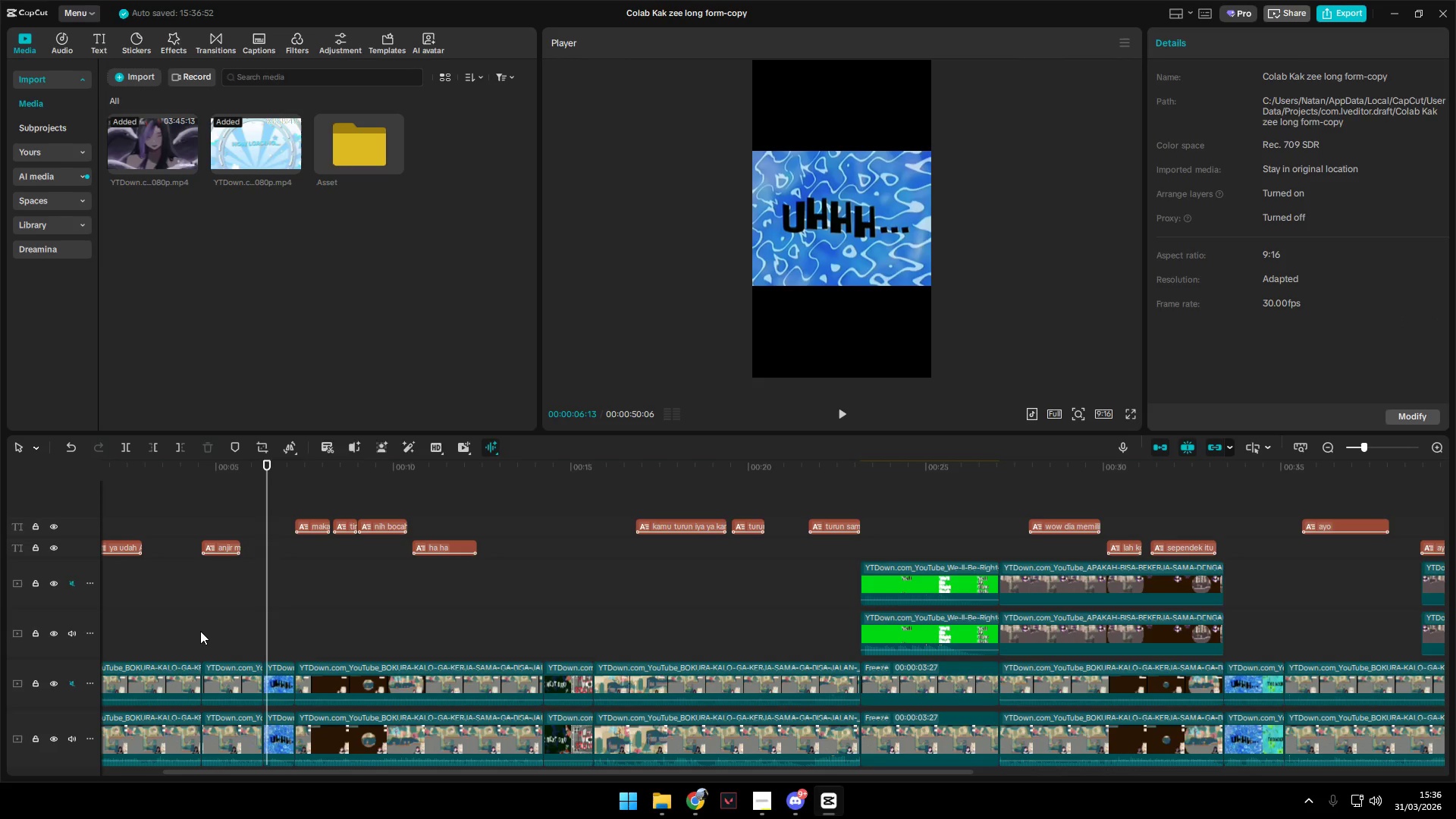 
key(Space)
 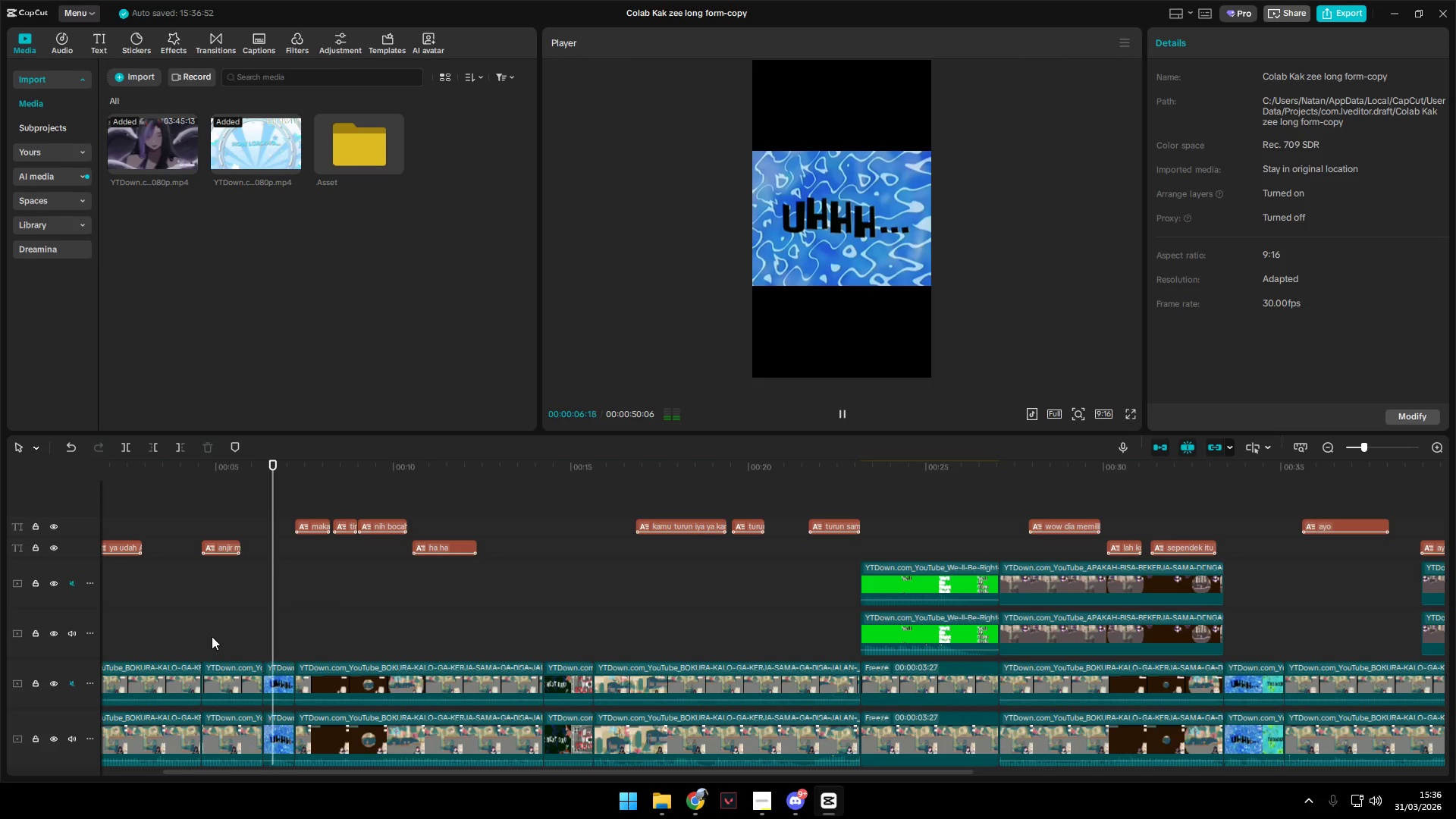 
left_click([199, 638])
 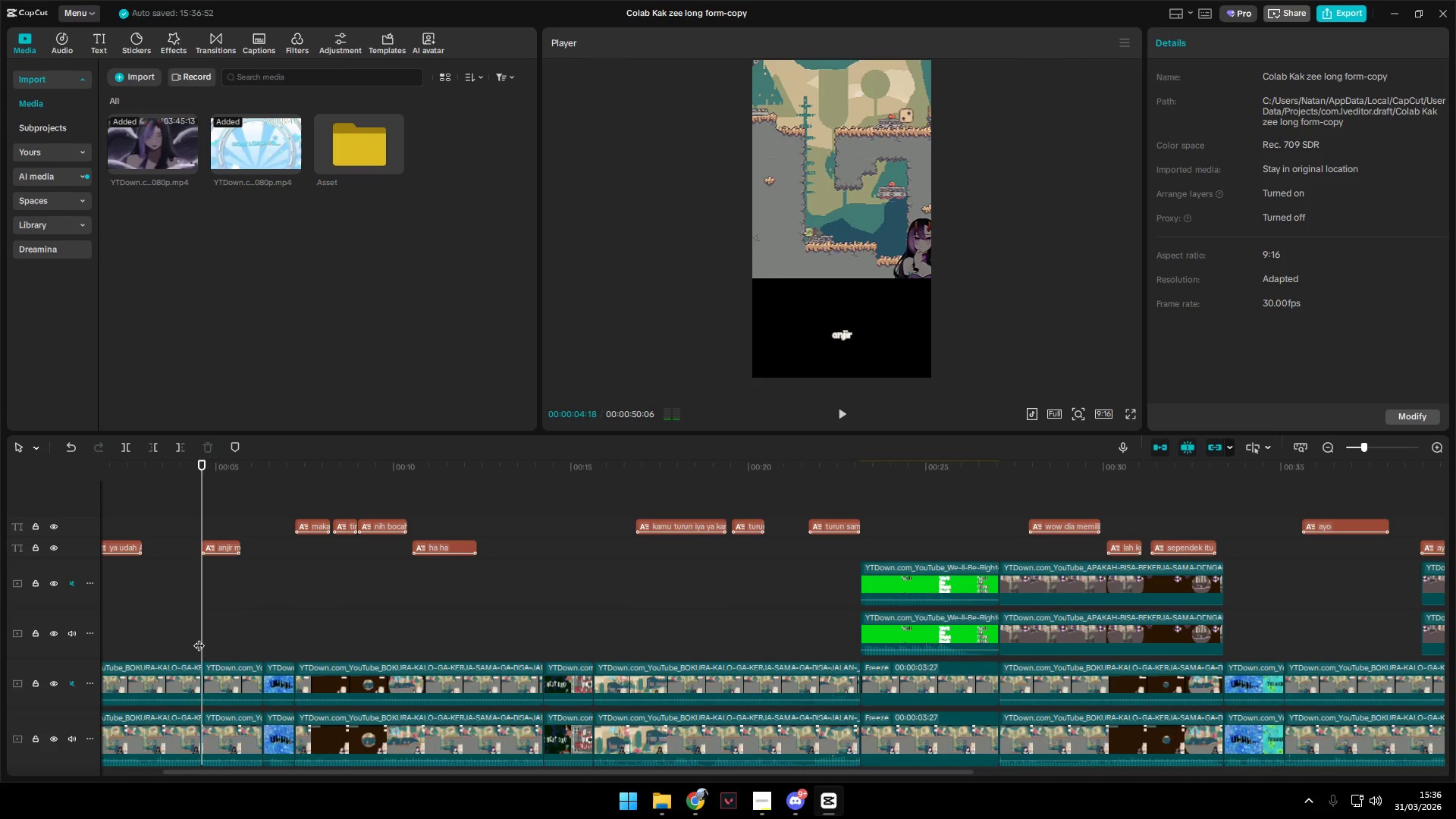 
key(Space)
 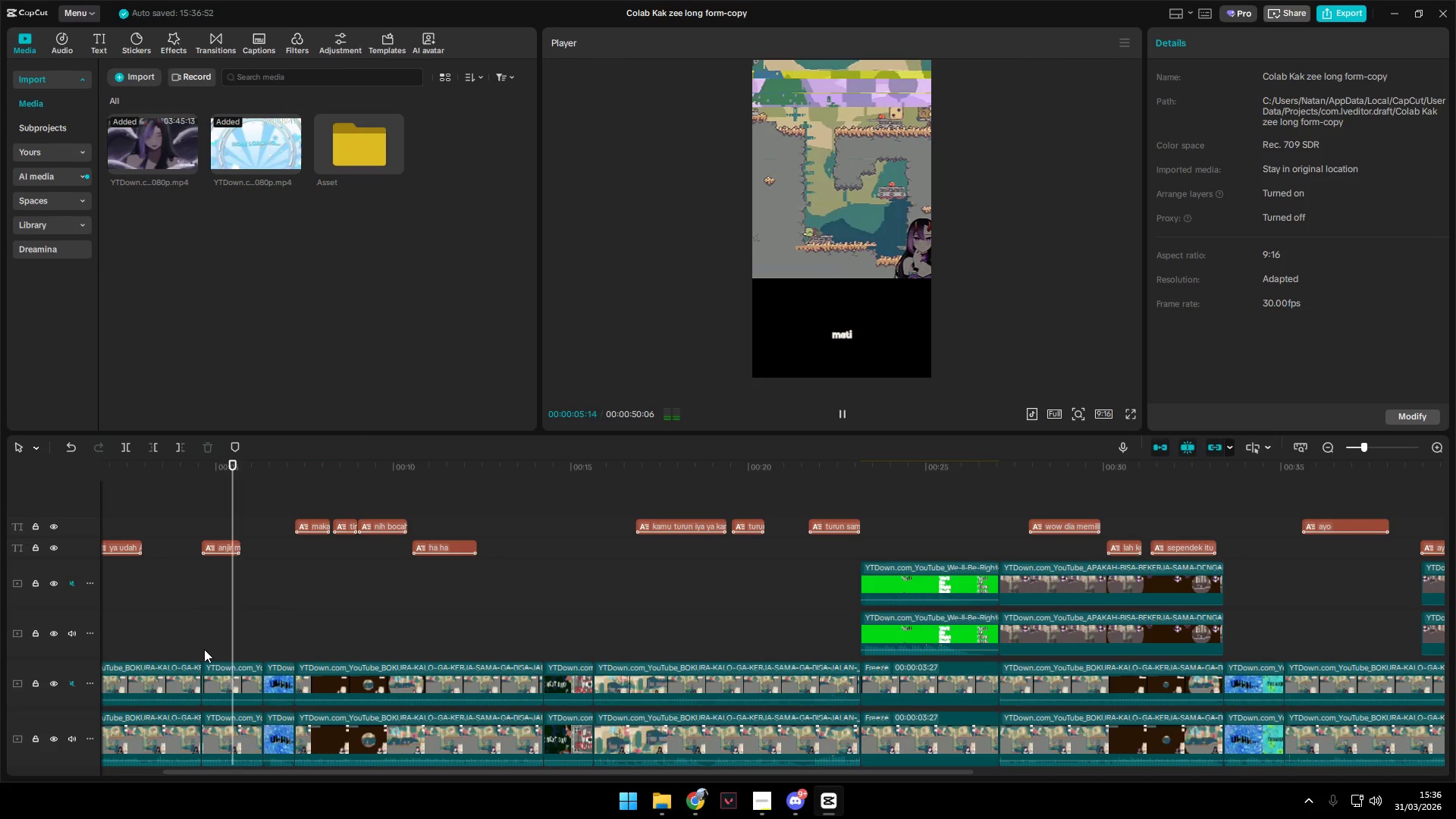 
key(Space)
 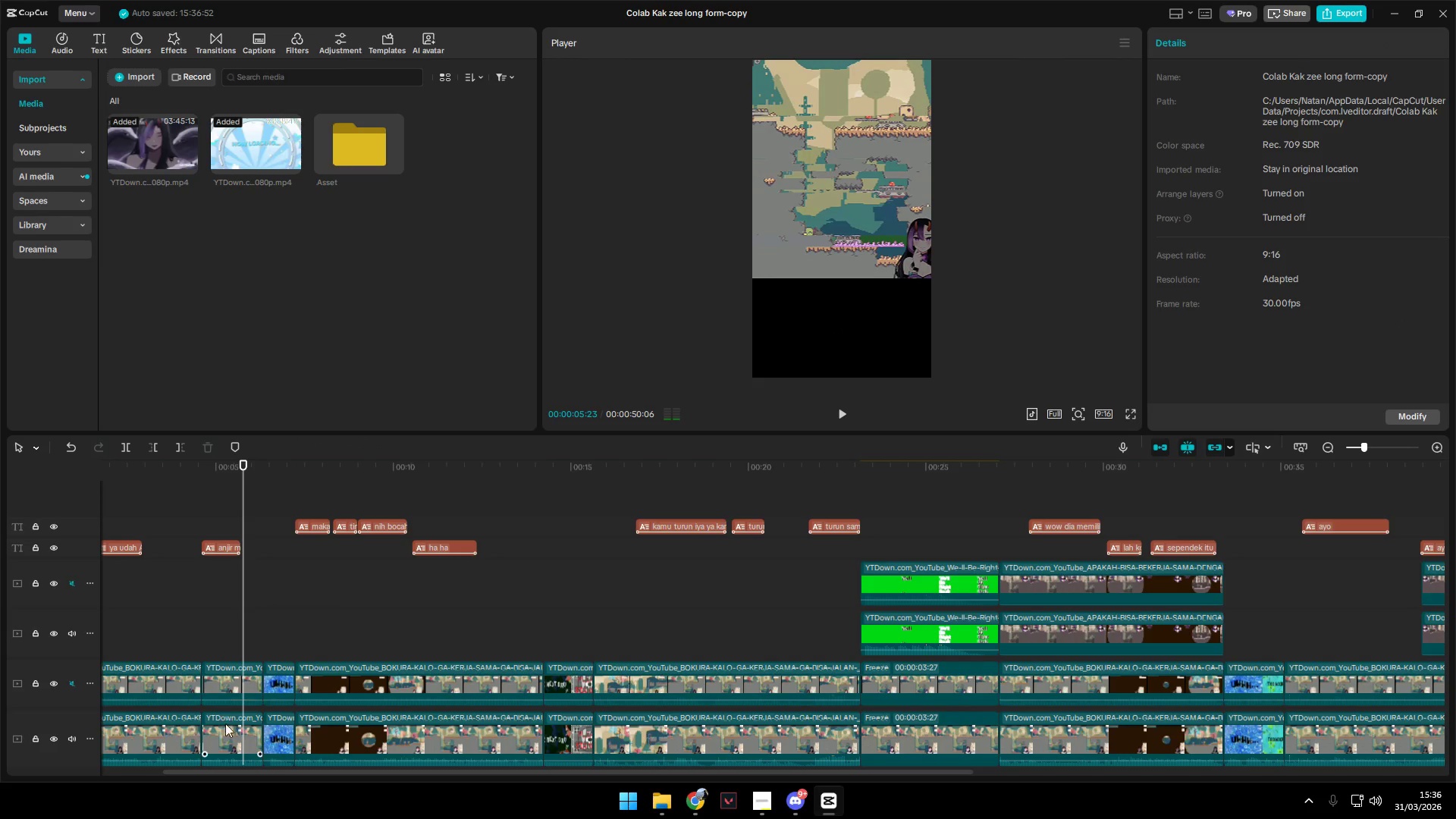 
left_click([231, 730])
 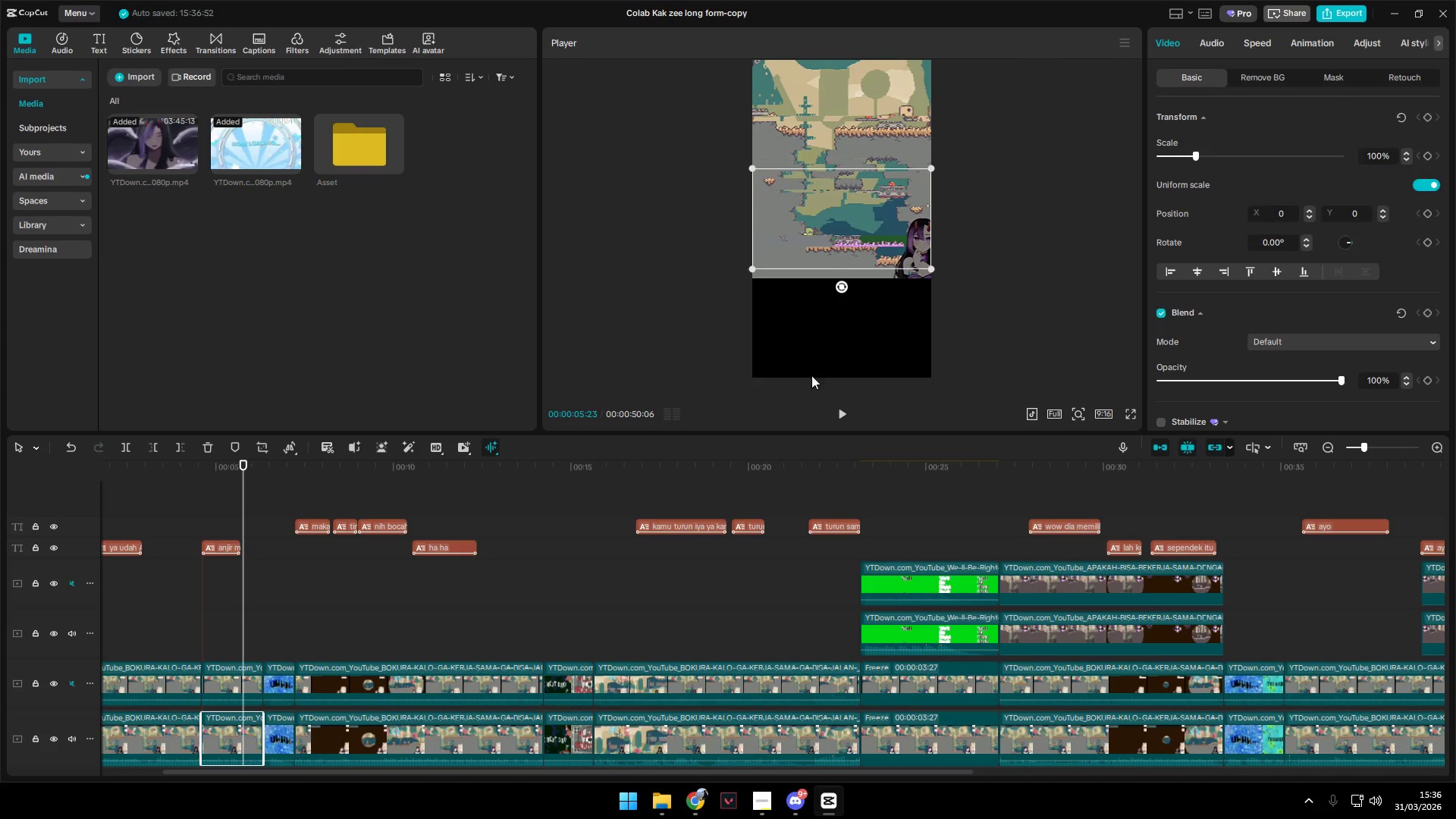 
left_click_drag(start_coordinate=[890, 237], to_coordinate=[802, 251])
 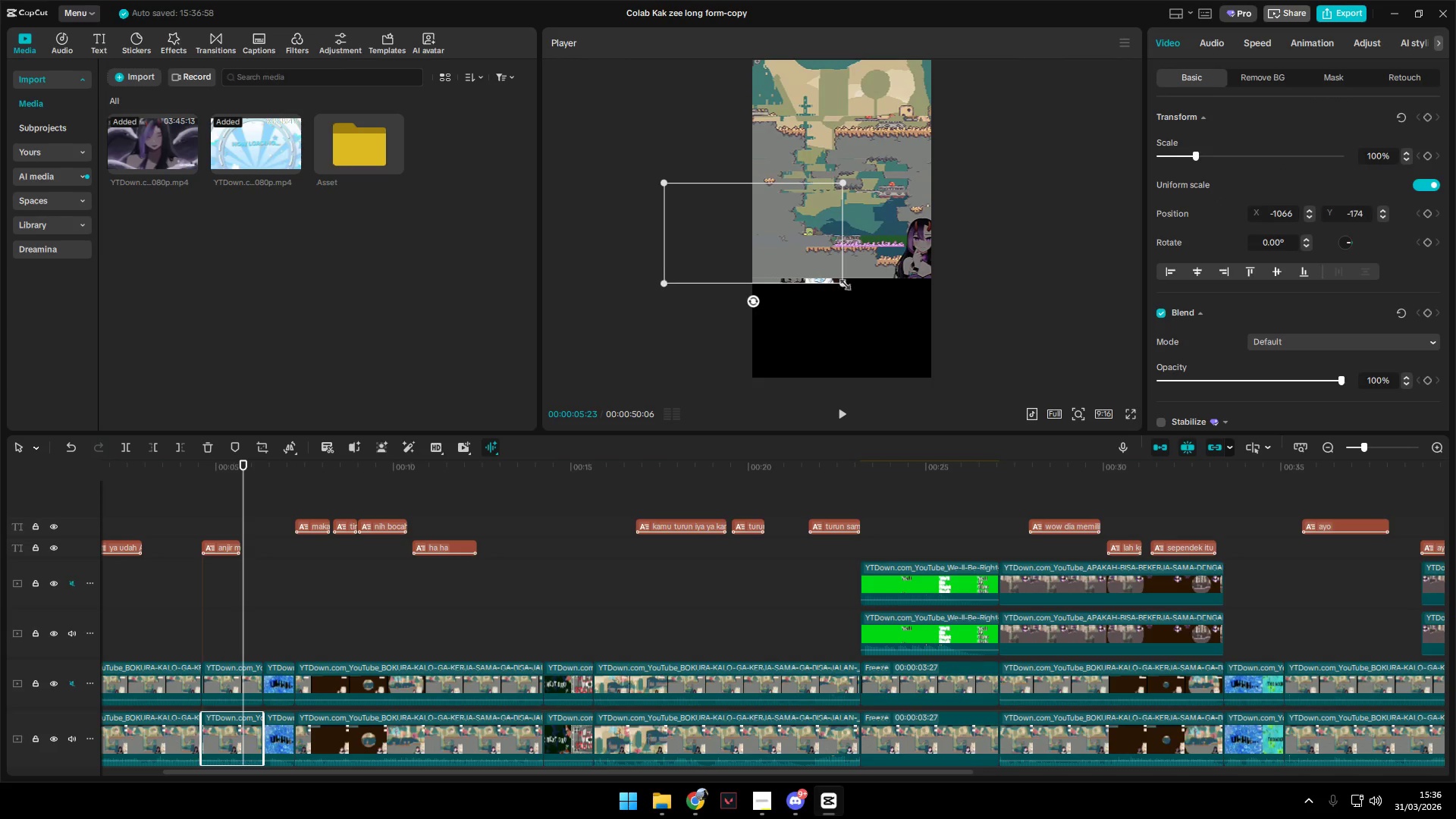 
left_click_drag(start_coordinate=[842, 281], to_coordinate=[943, 364])
 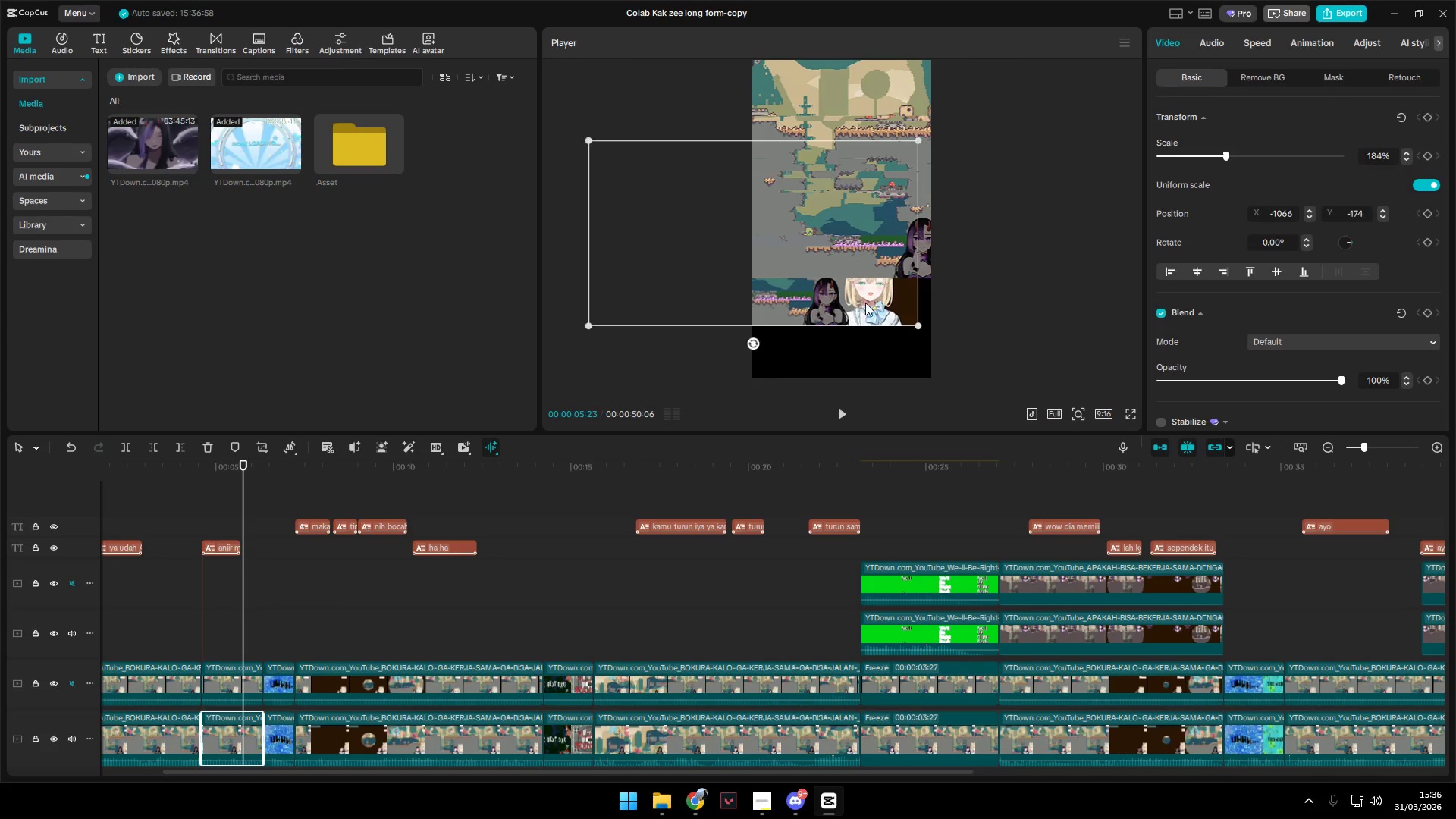 
left_click_drag(start_coordinate=[863, 302], to_coordinate=[886, 350])
 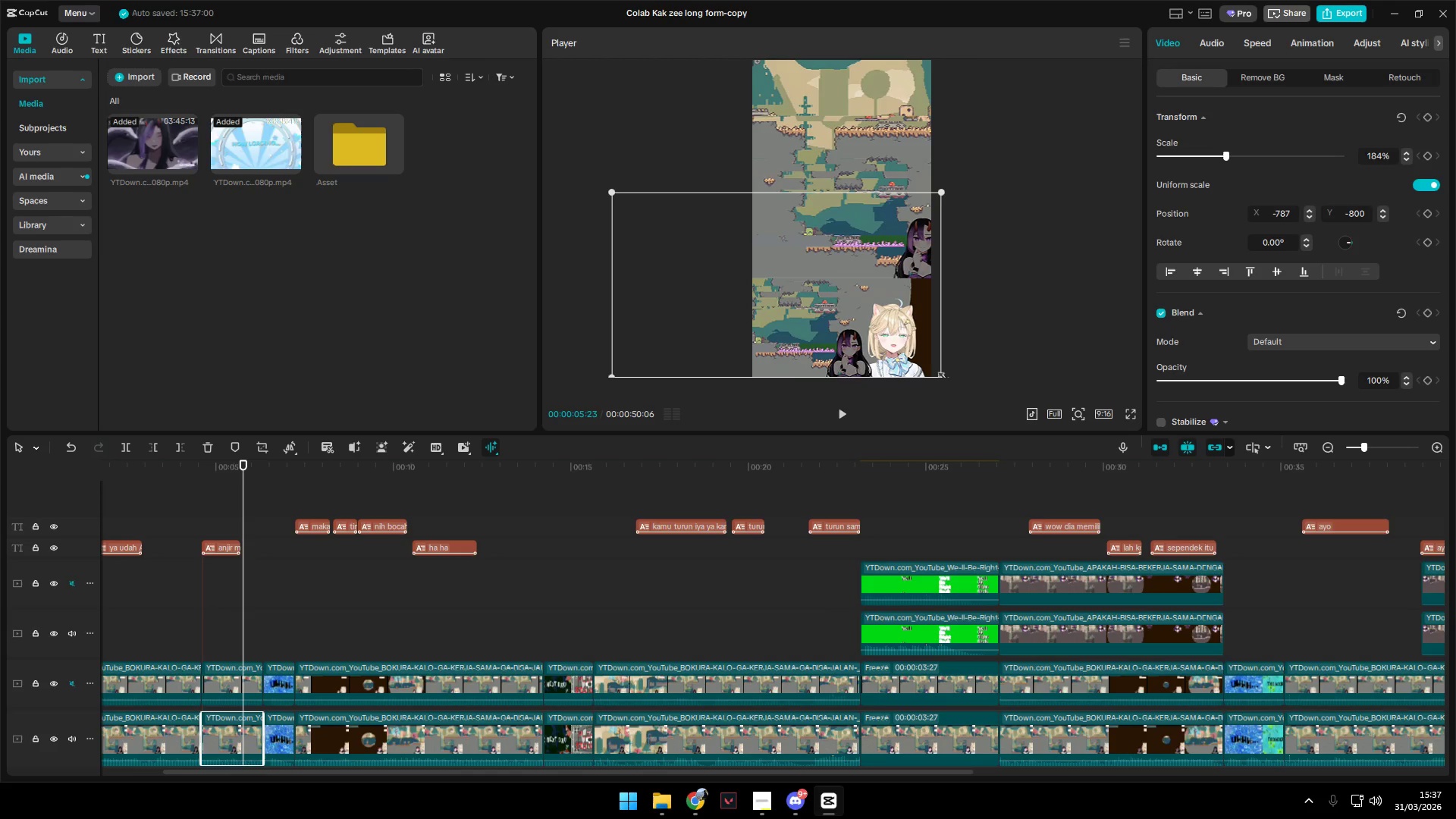 
left_click_drag(start_coordinate=[946, 374], to_coordinate=[1031, 418])
 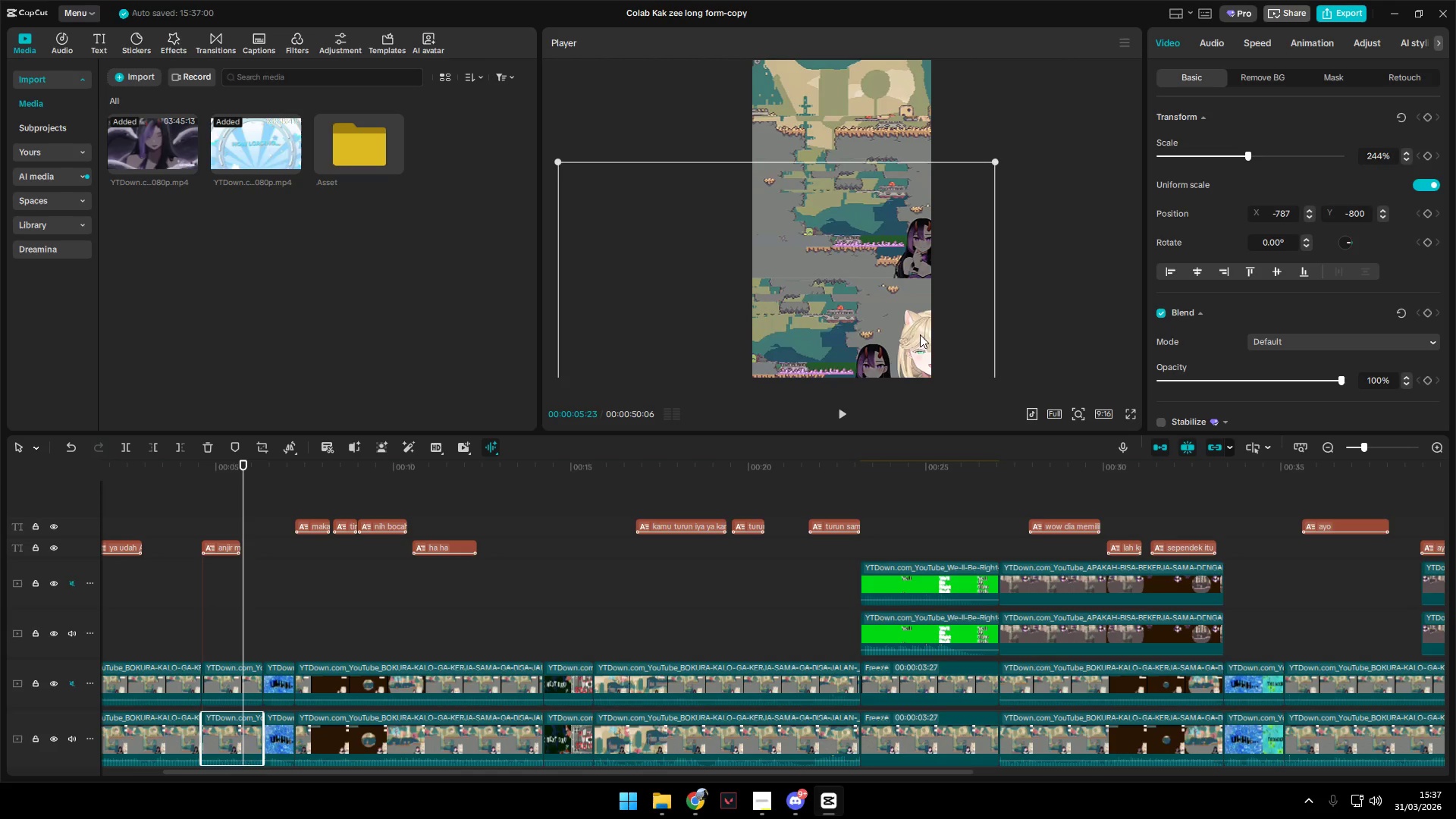 
left_click_drag(start_coordinate=[912, 328], to_coordinate=[868, 300])
 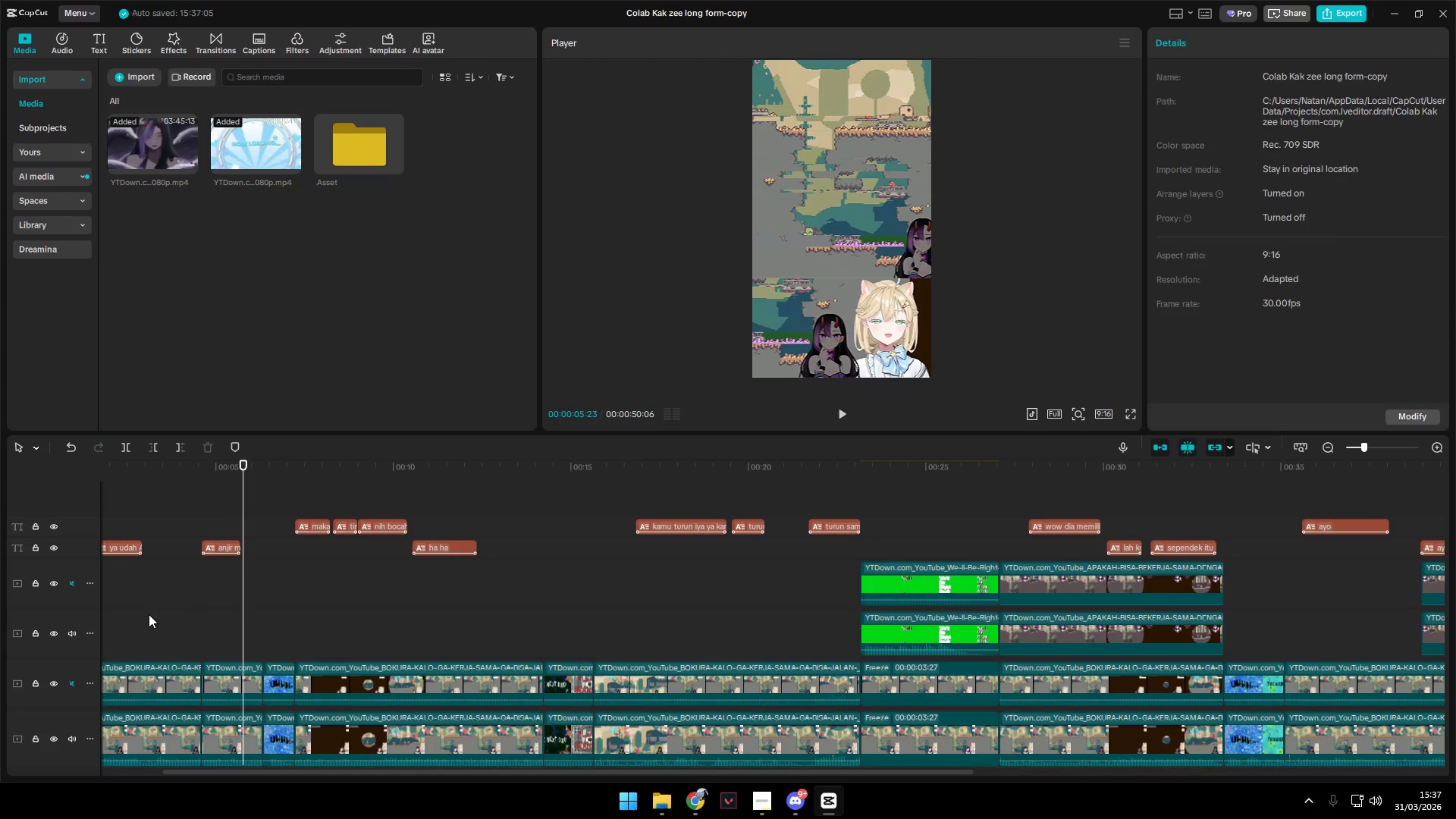 
key(Space)
 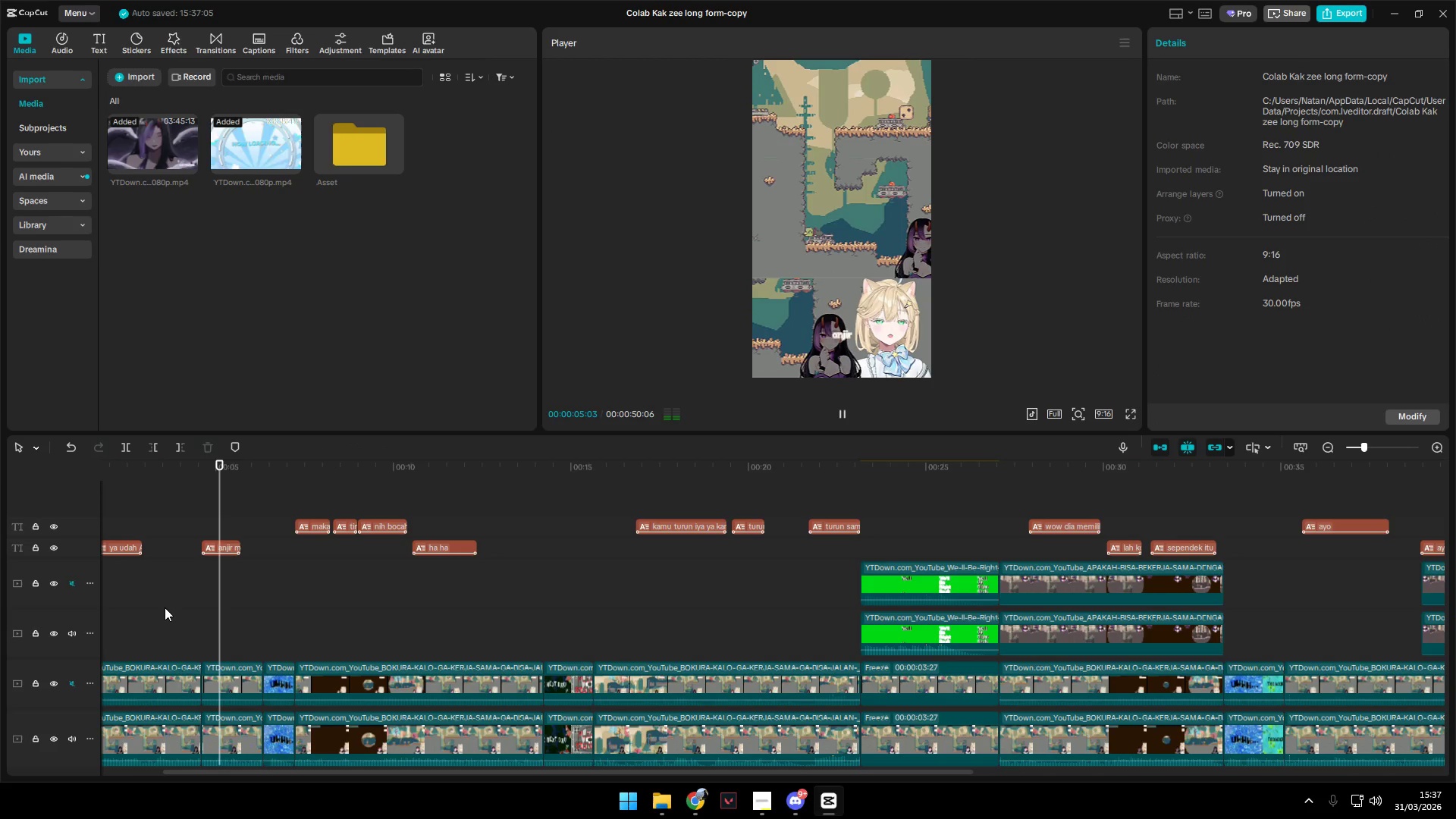 
key(Space)
 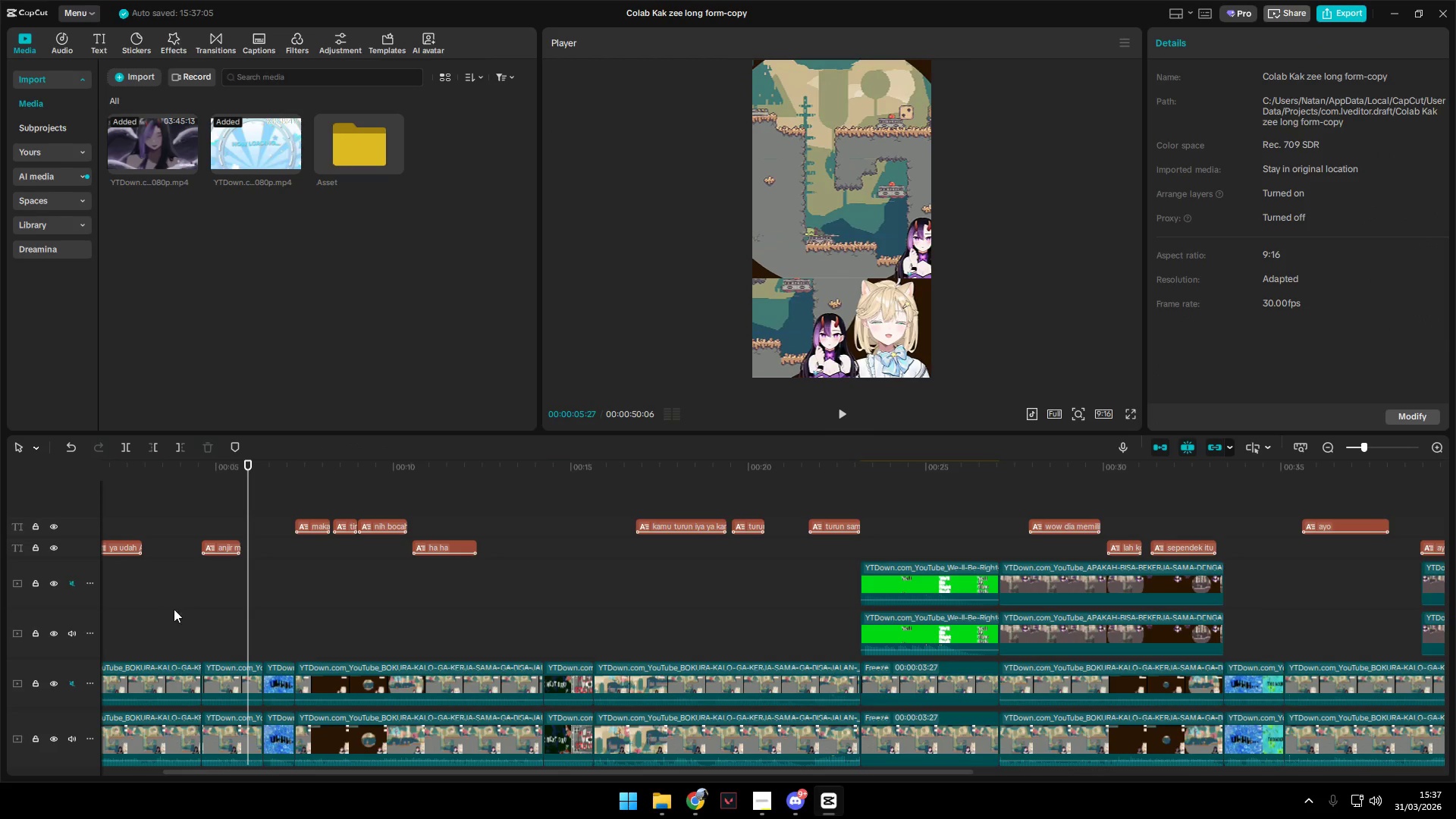 
key(Space)
 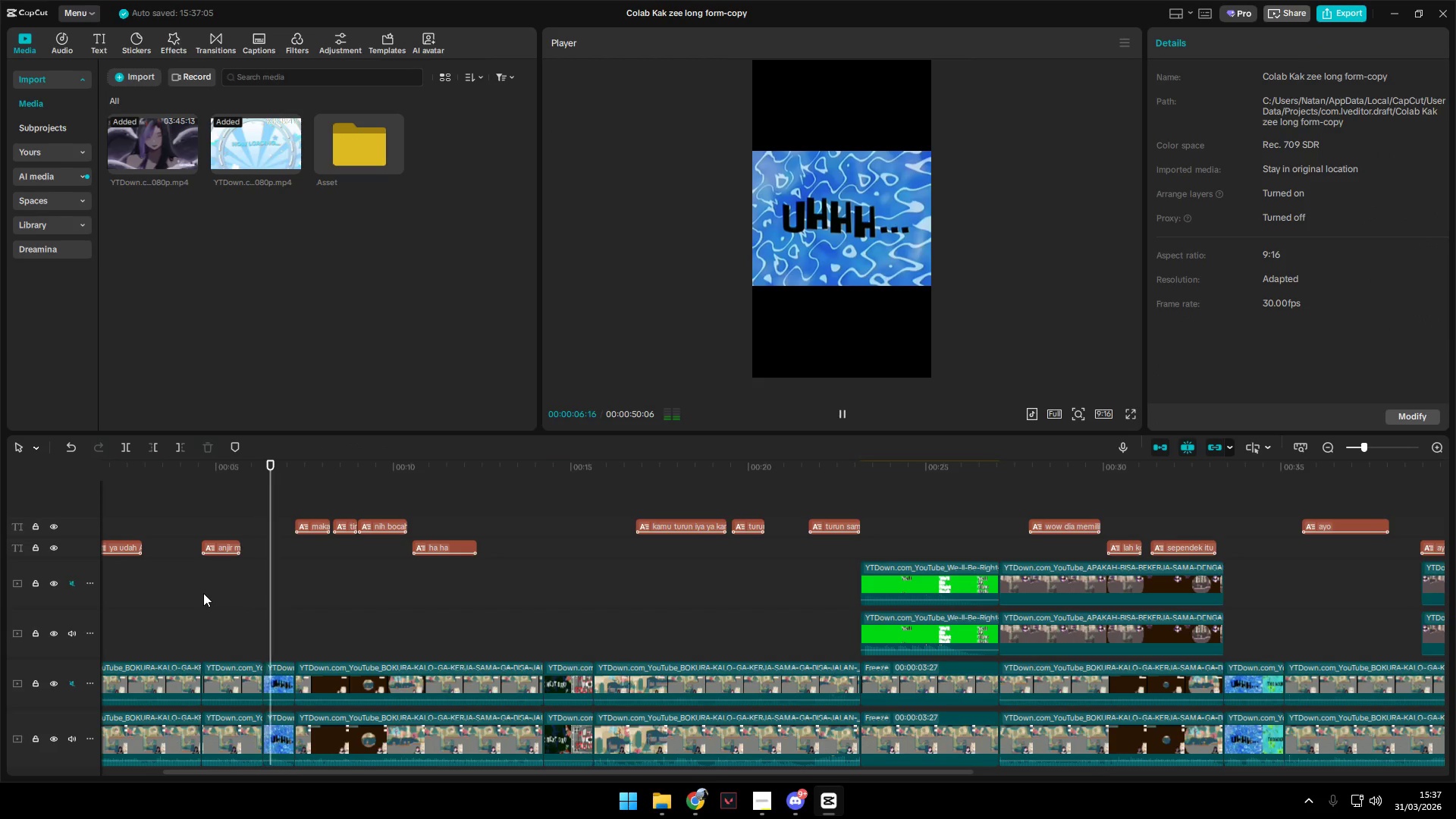 
key(Space)
 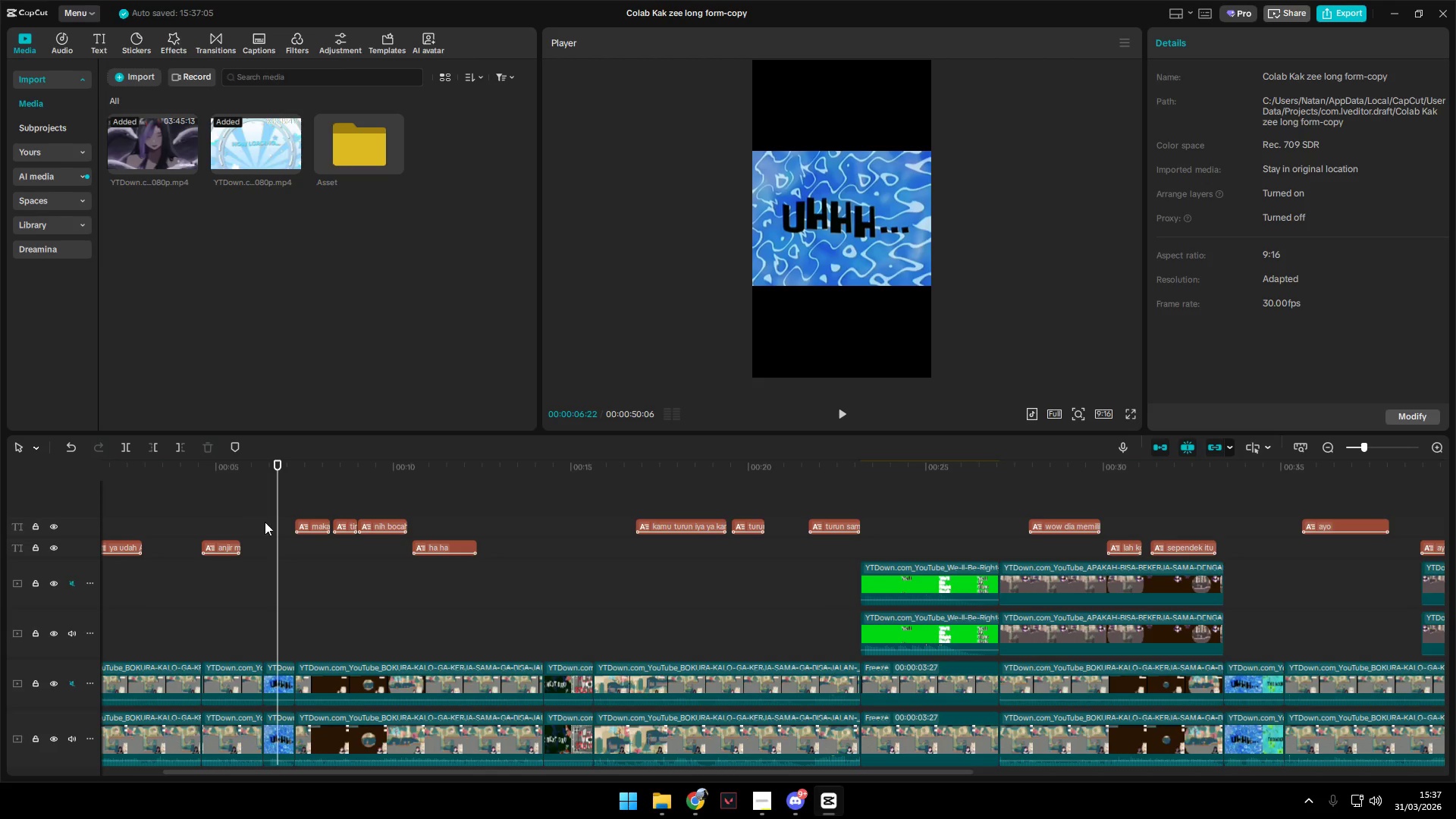 
left_click_drag(start_coordinate=[271, 525], to_coordinate=[249, 526])
 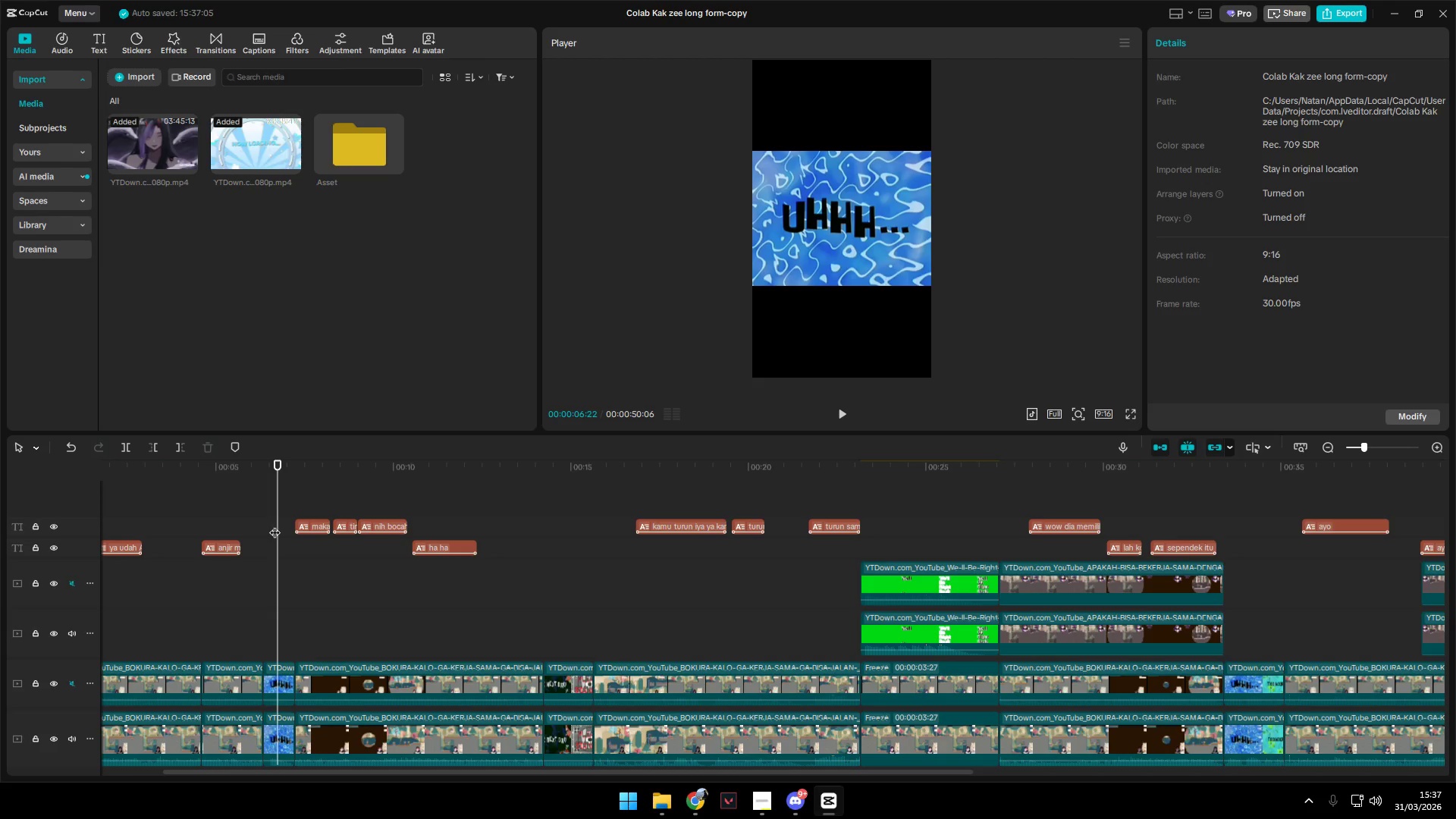 
left_click_drag(start_coordinate=[276, 525], to_coordinate=[210, 527])
 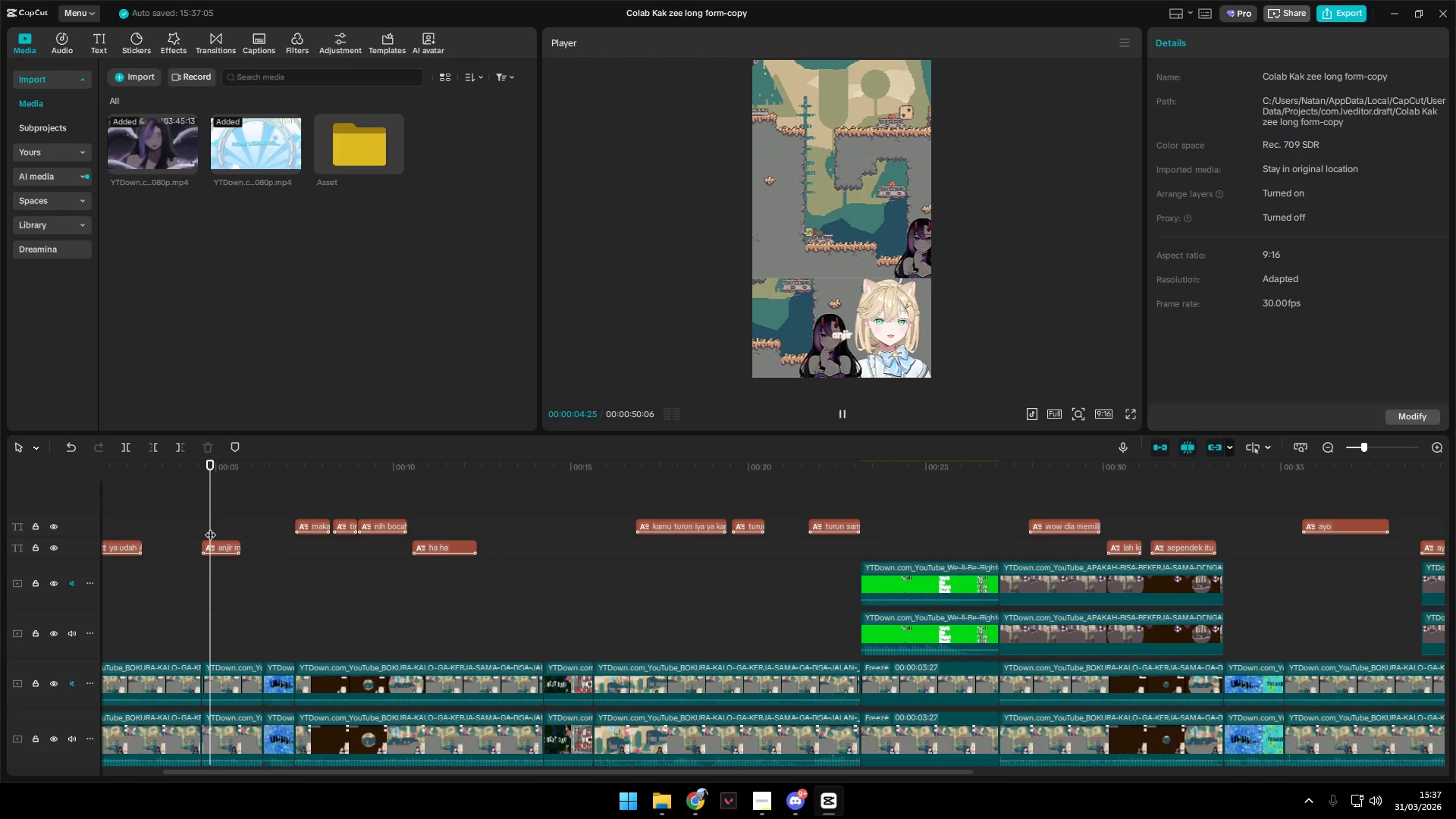 
key(Space)
 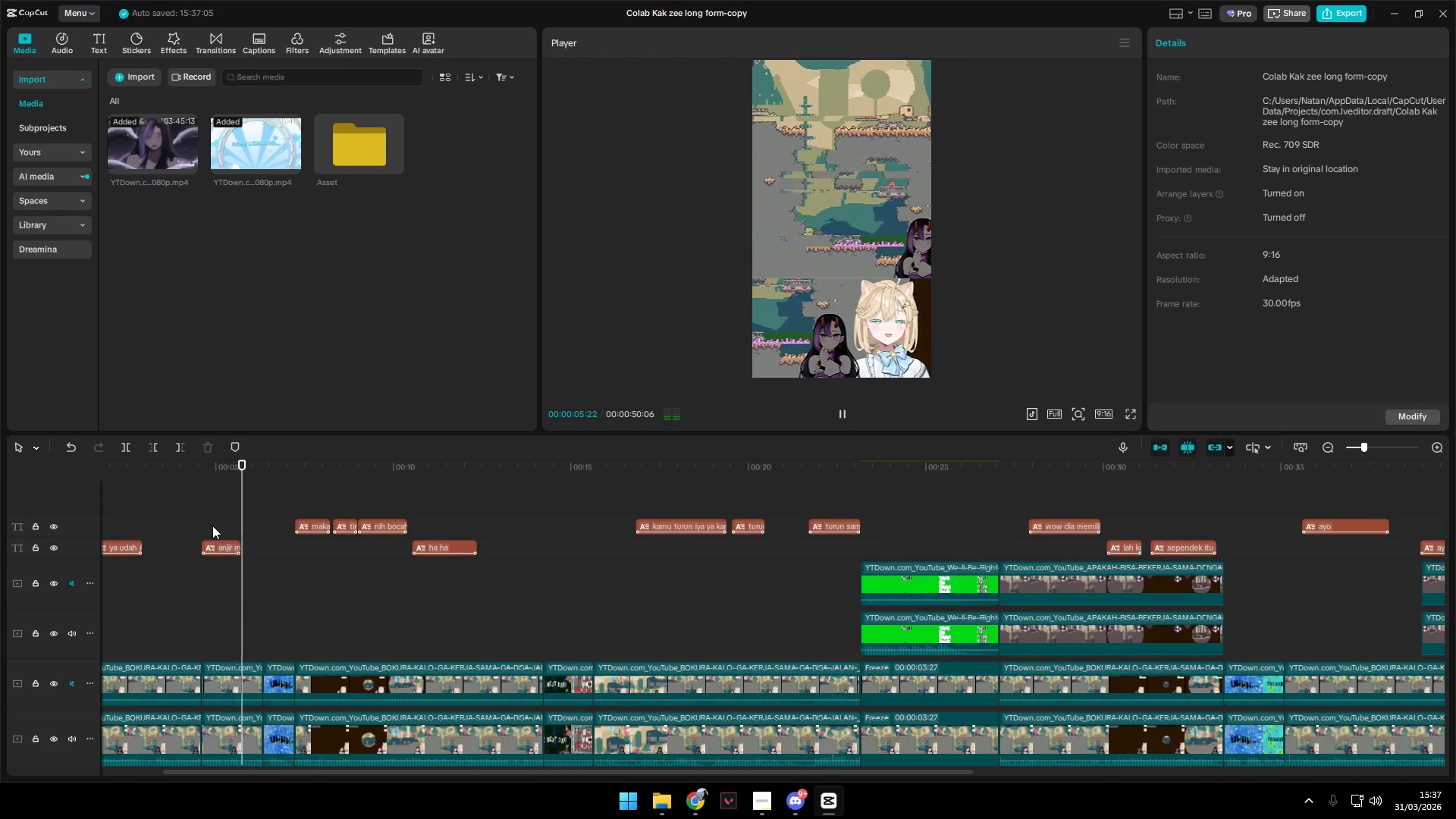 
key(Space)
 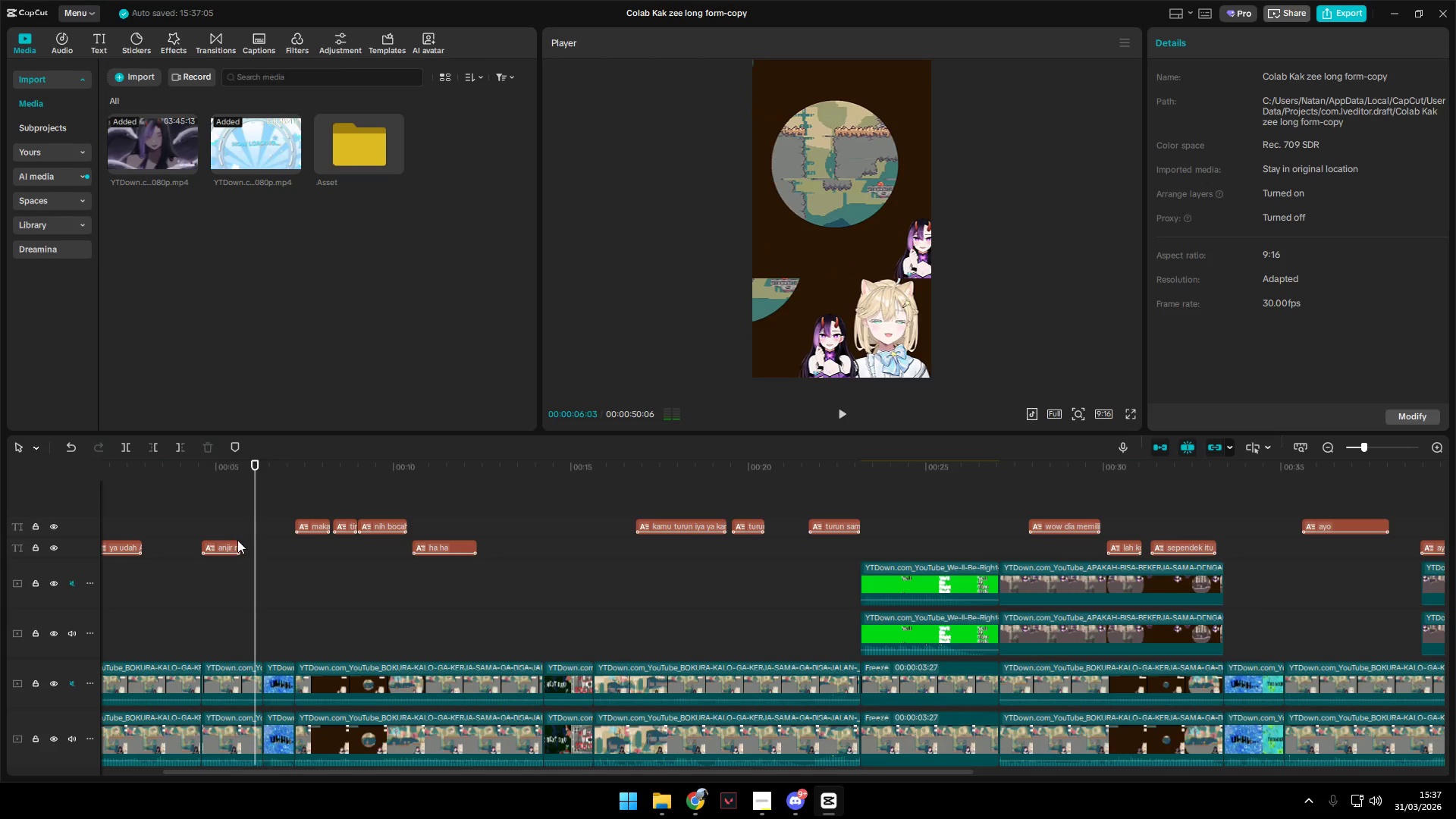 
hold_key(key=ControlLeft, duration=1.14)
scroll: coordinate [303, 567], scroll_direction: down, amount: 9.0
 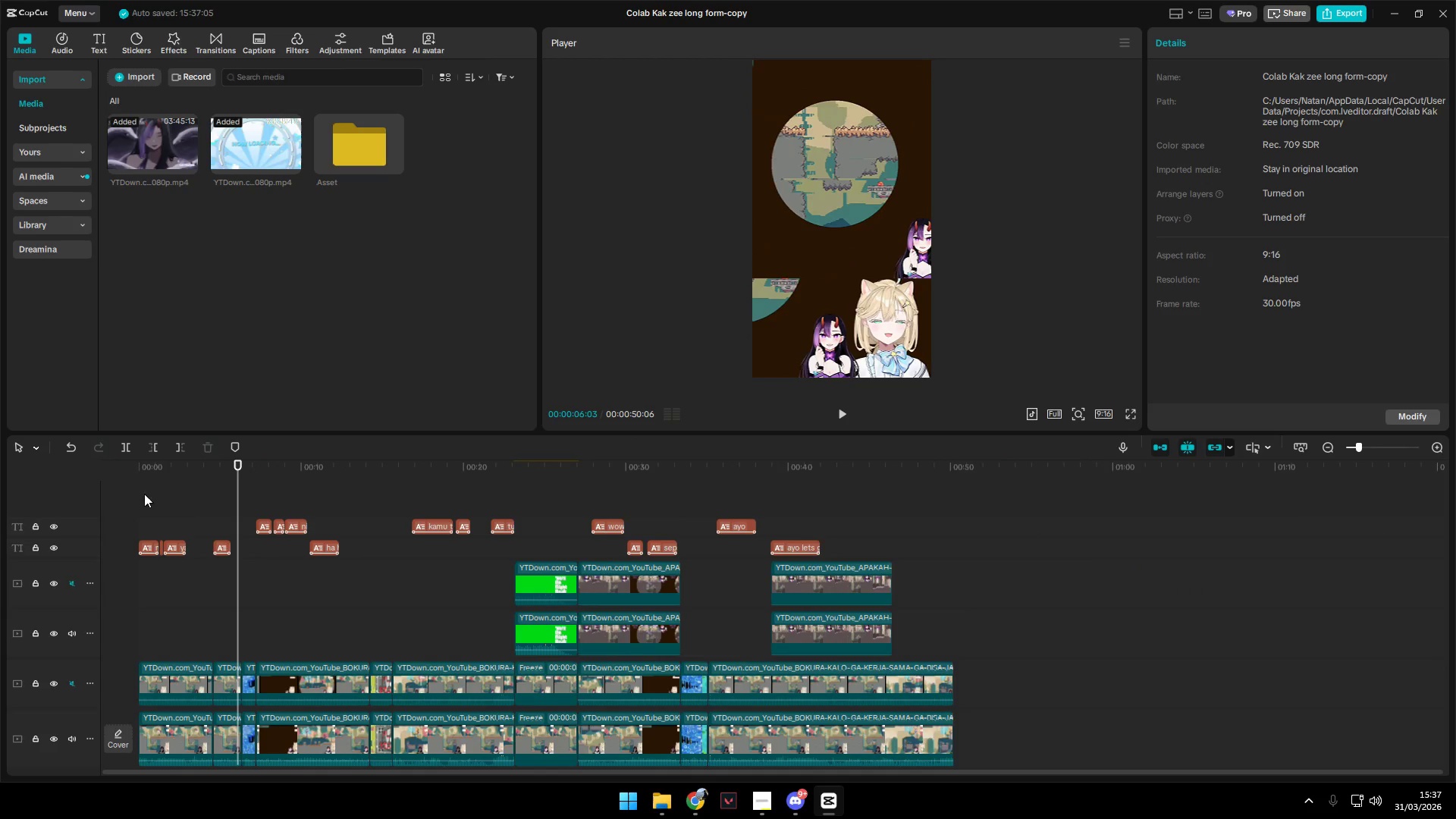 
left_click_drag(start_coordinate=[136, 494], to_coordinate=[835, 546])
 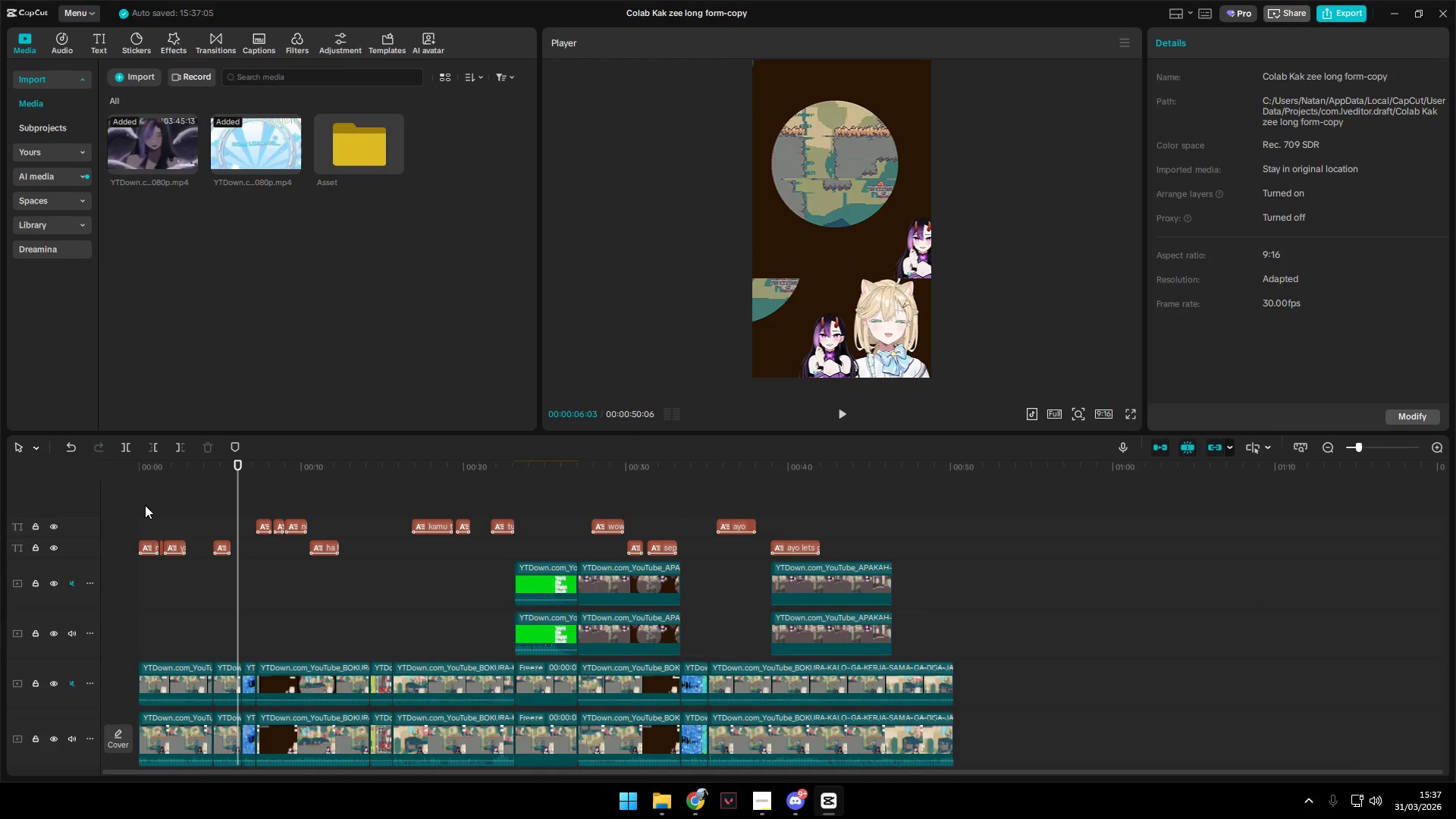 
left_click_drag(start_coordinate=[141, 506], to_coordinate=[838, 544])
 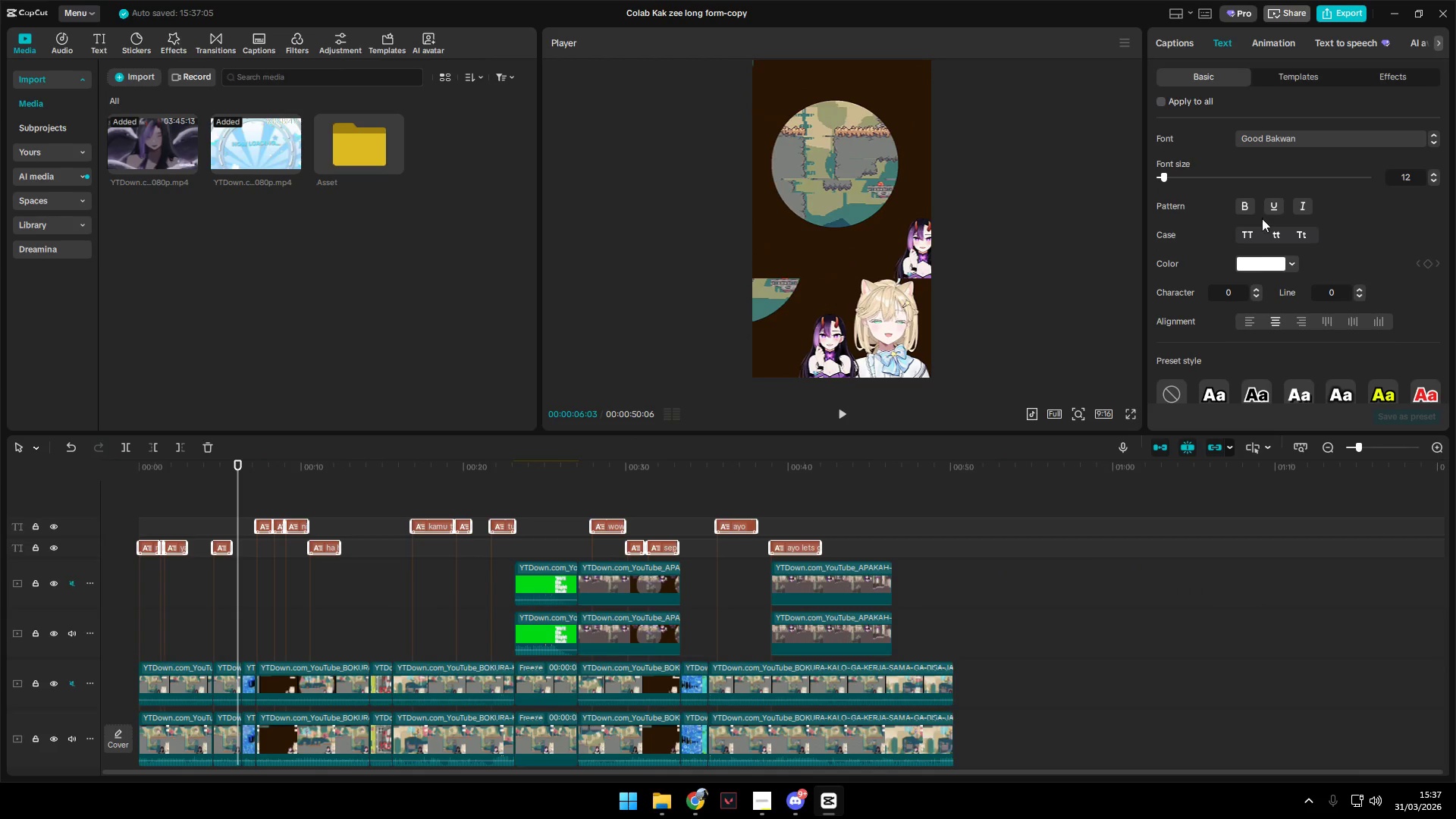 
scroll: coordinate [1251, 268], scroll_direction: up, amount: 3.0
 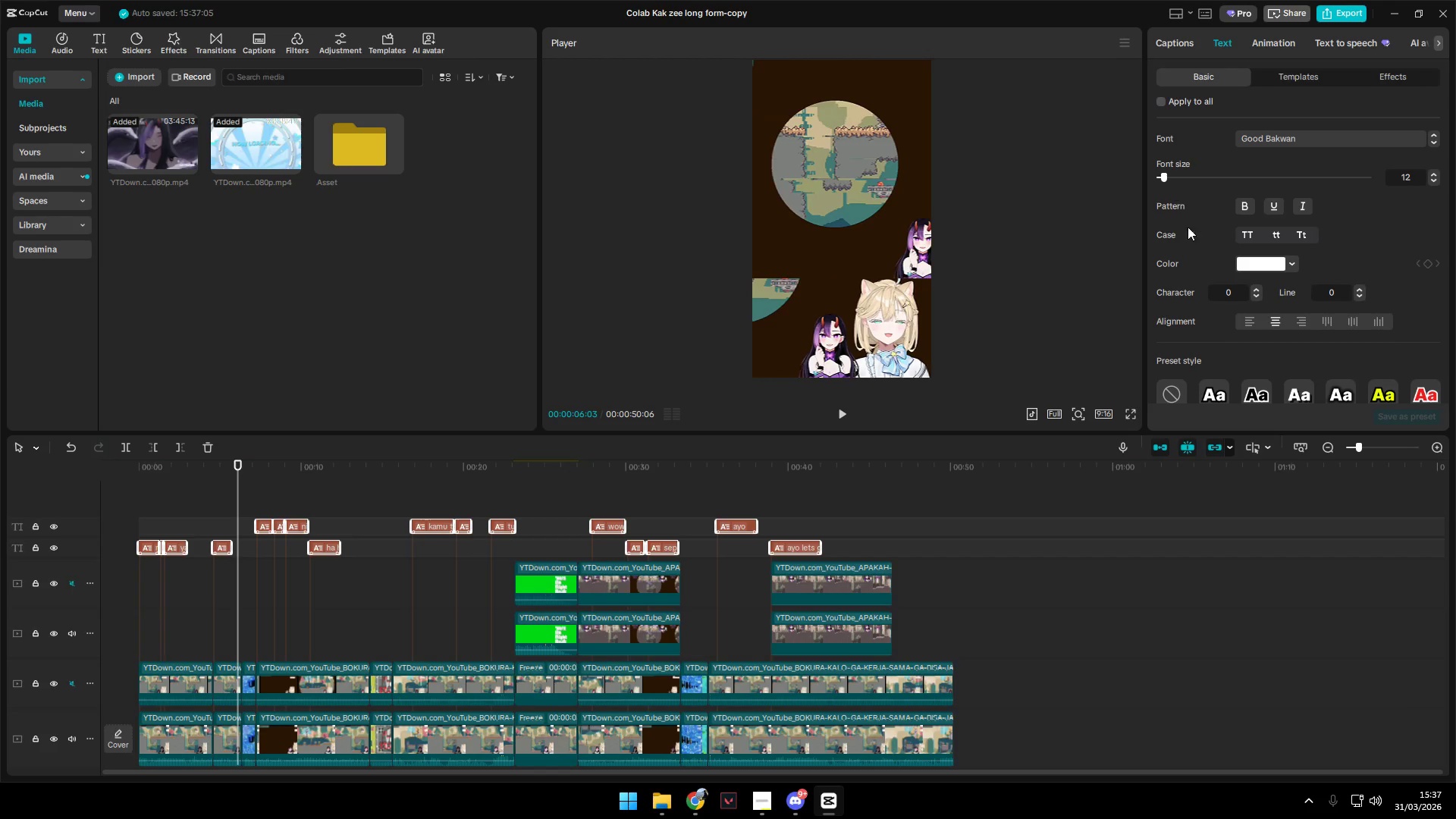 
scroll: coordinate [1205, 269], scroll_direction: down, amount: 9.0
 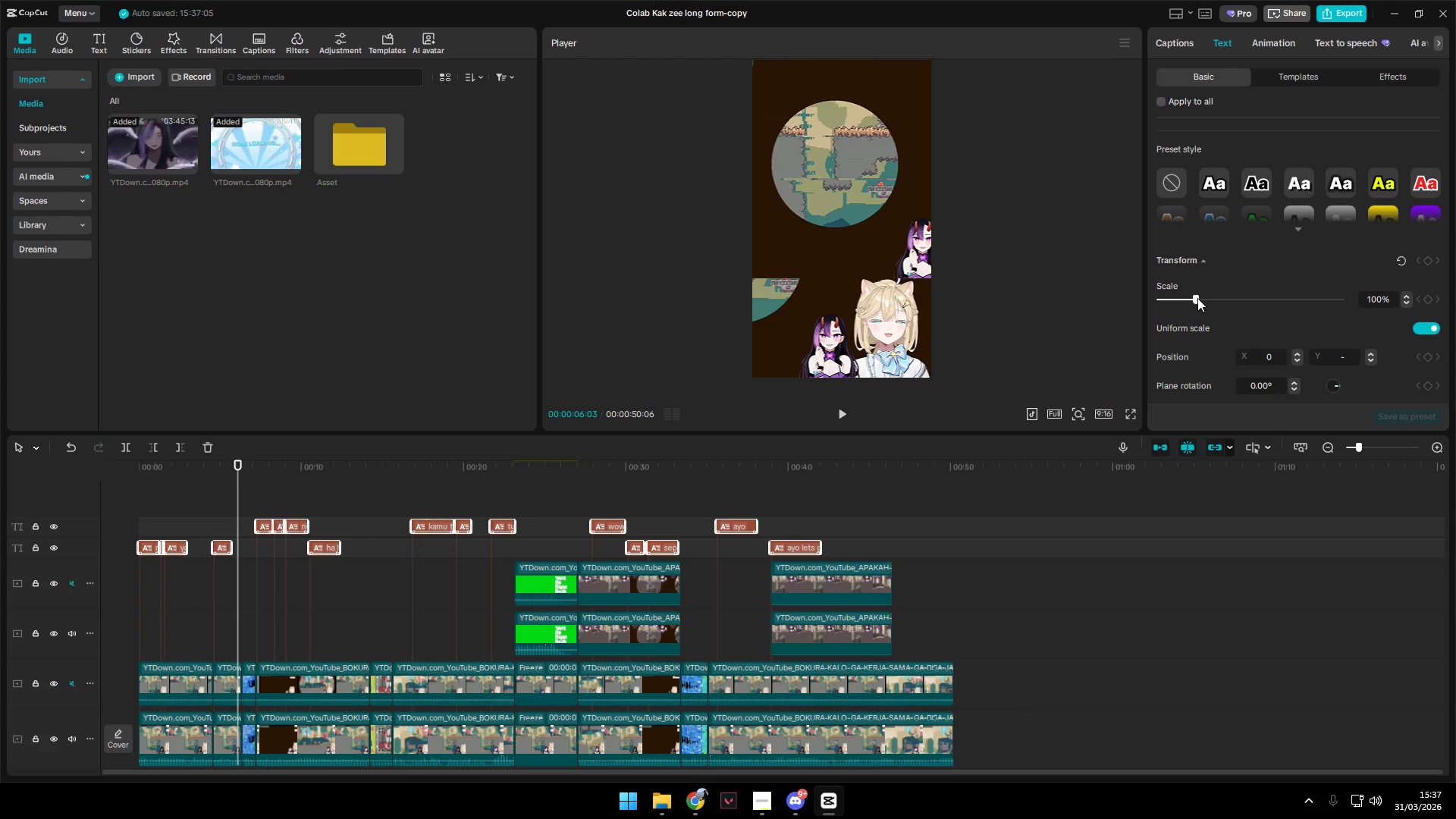 
key(Space)
 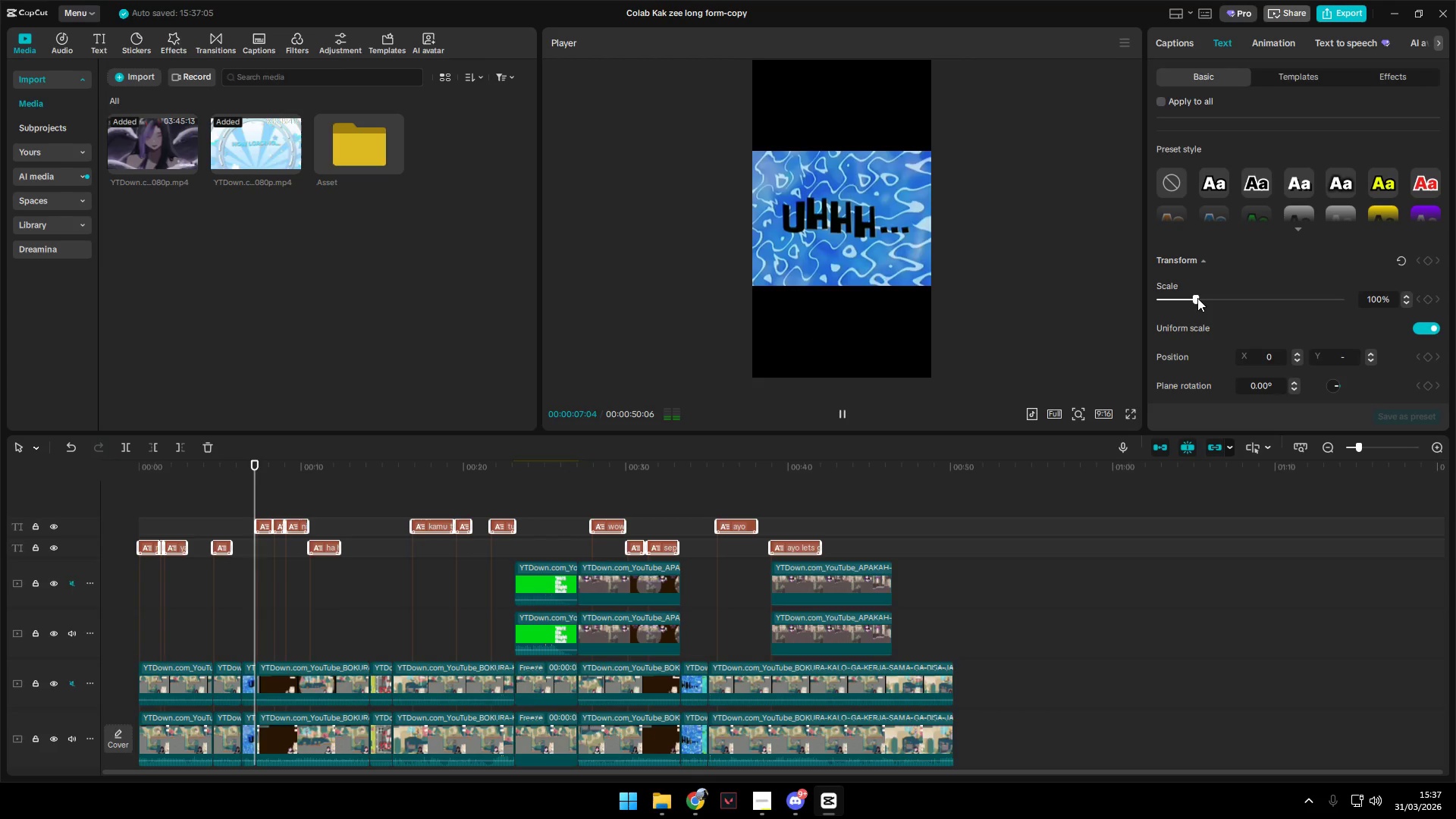 
key(Space)
 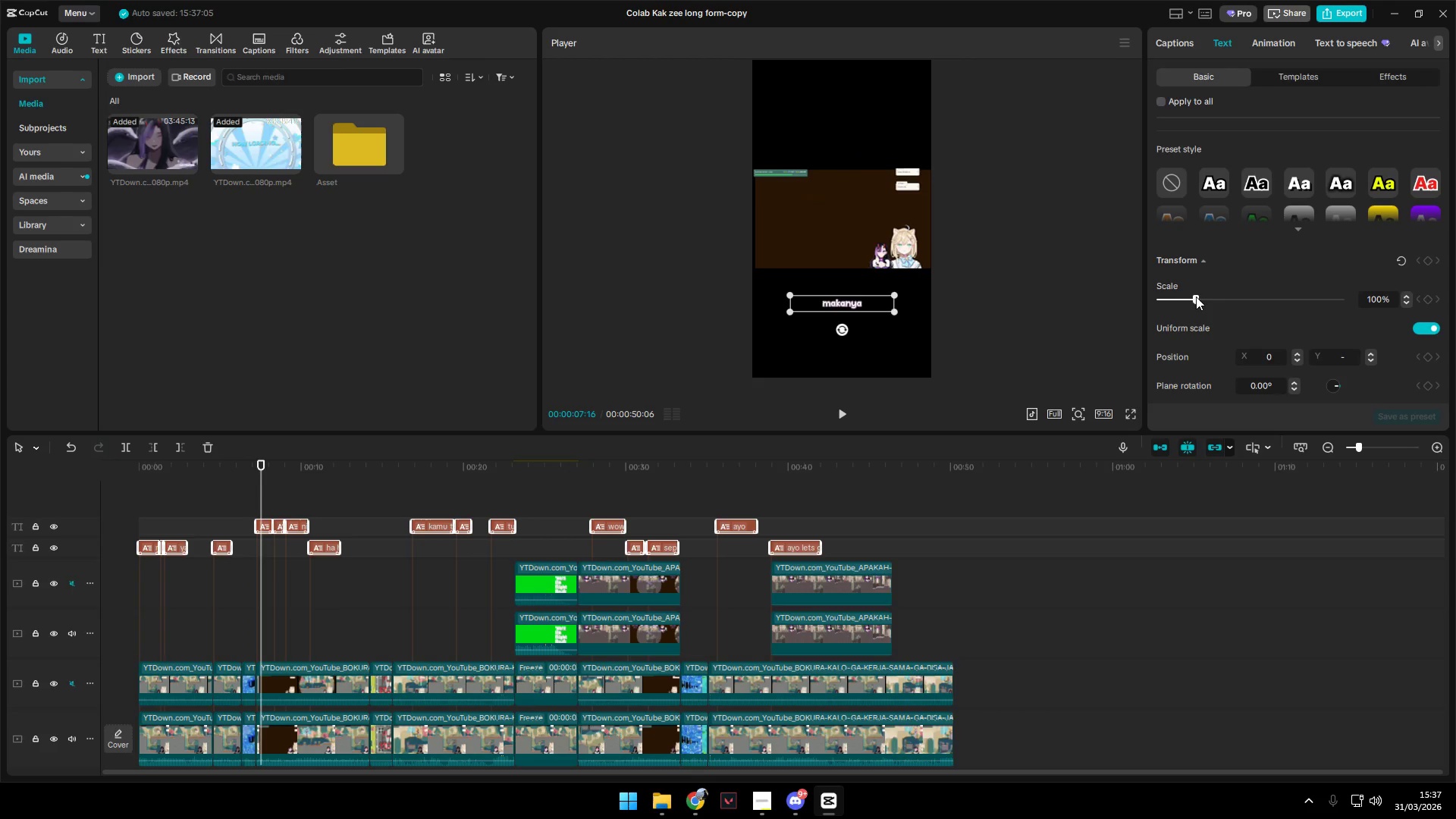 
left_click_drag(start_coordinate=[1195, 298], to_coordinate=[1238, 302])
 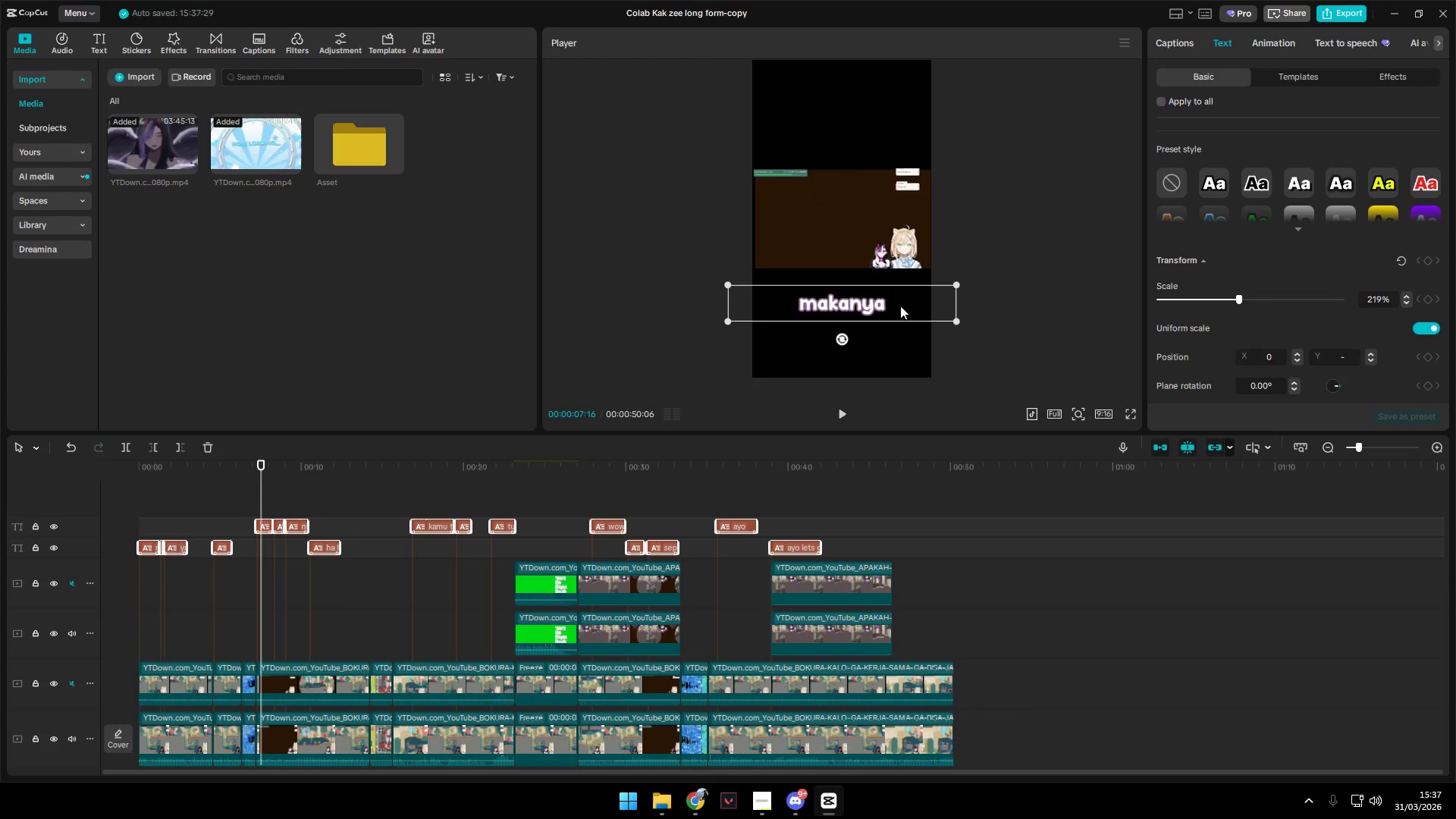 
left_click_drag(start_coordinate=[901, 306], to_coordinate=[905, 279])
 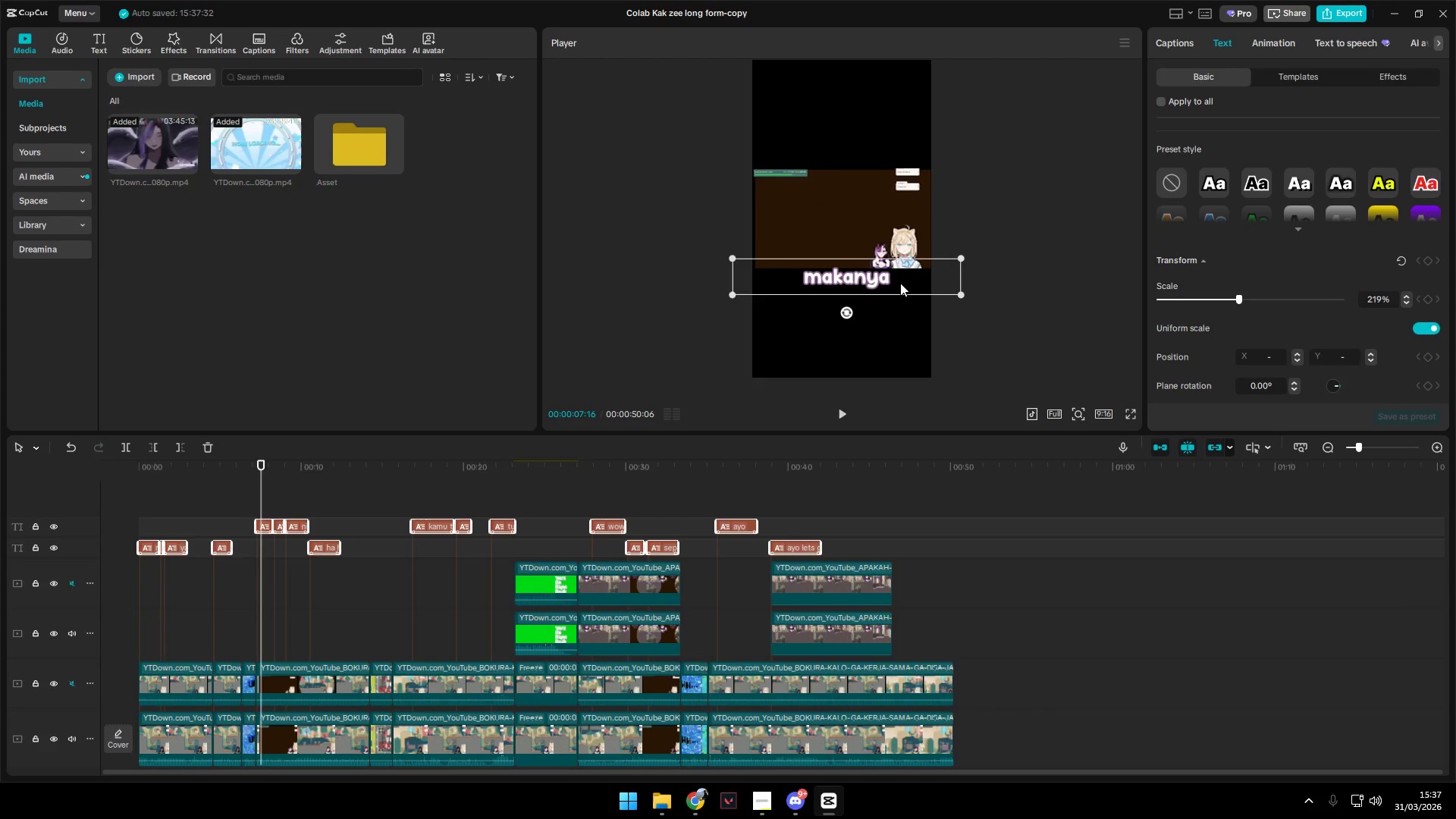 
key(Space)
 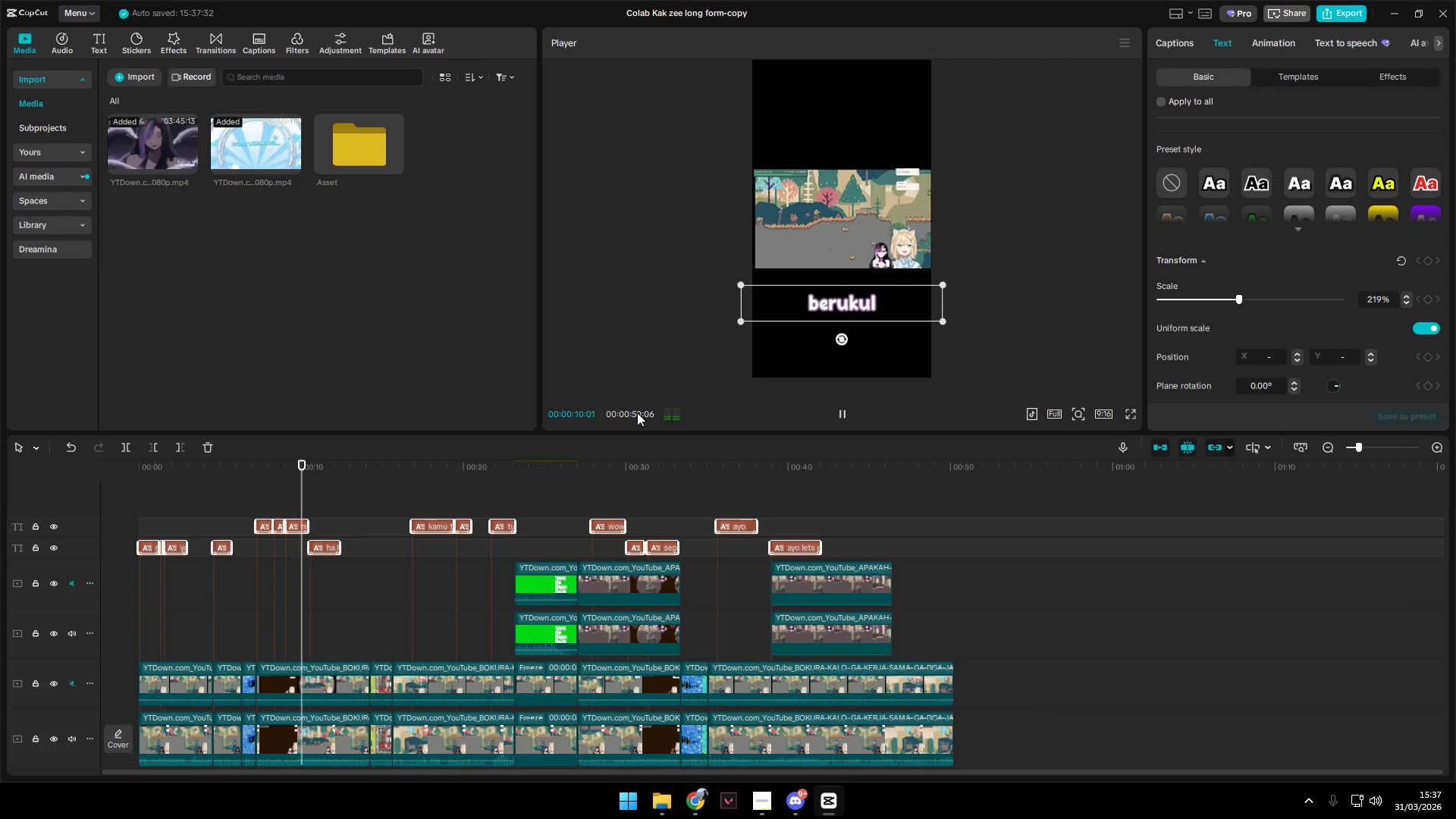 
key(Space)
 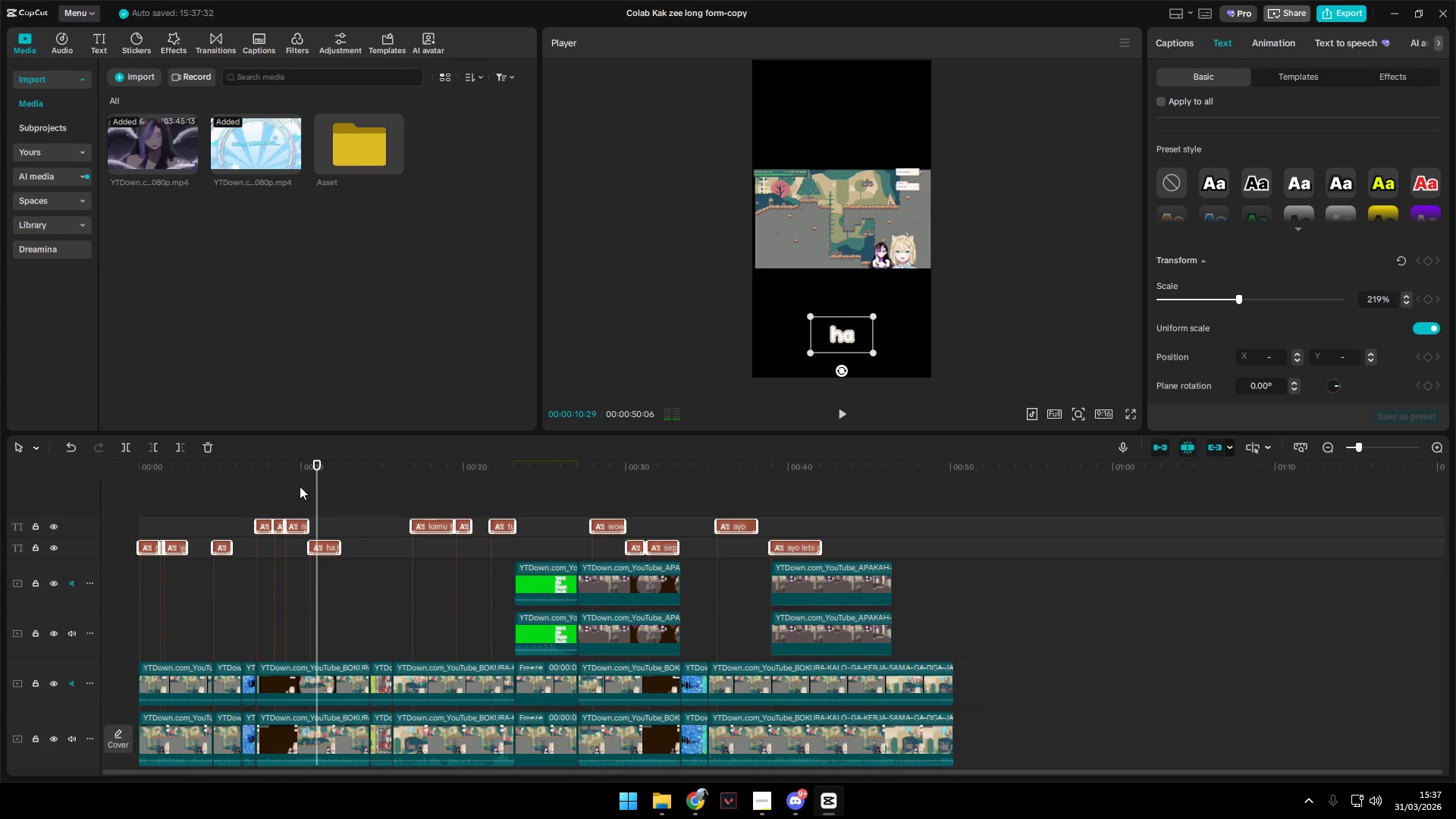 
left_click([265, 495])
 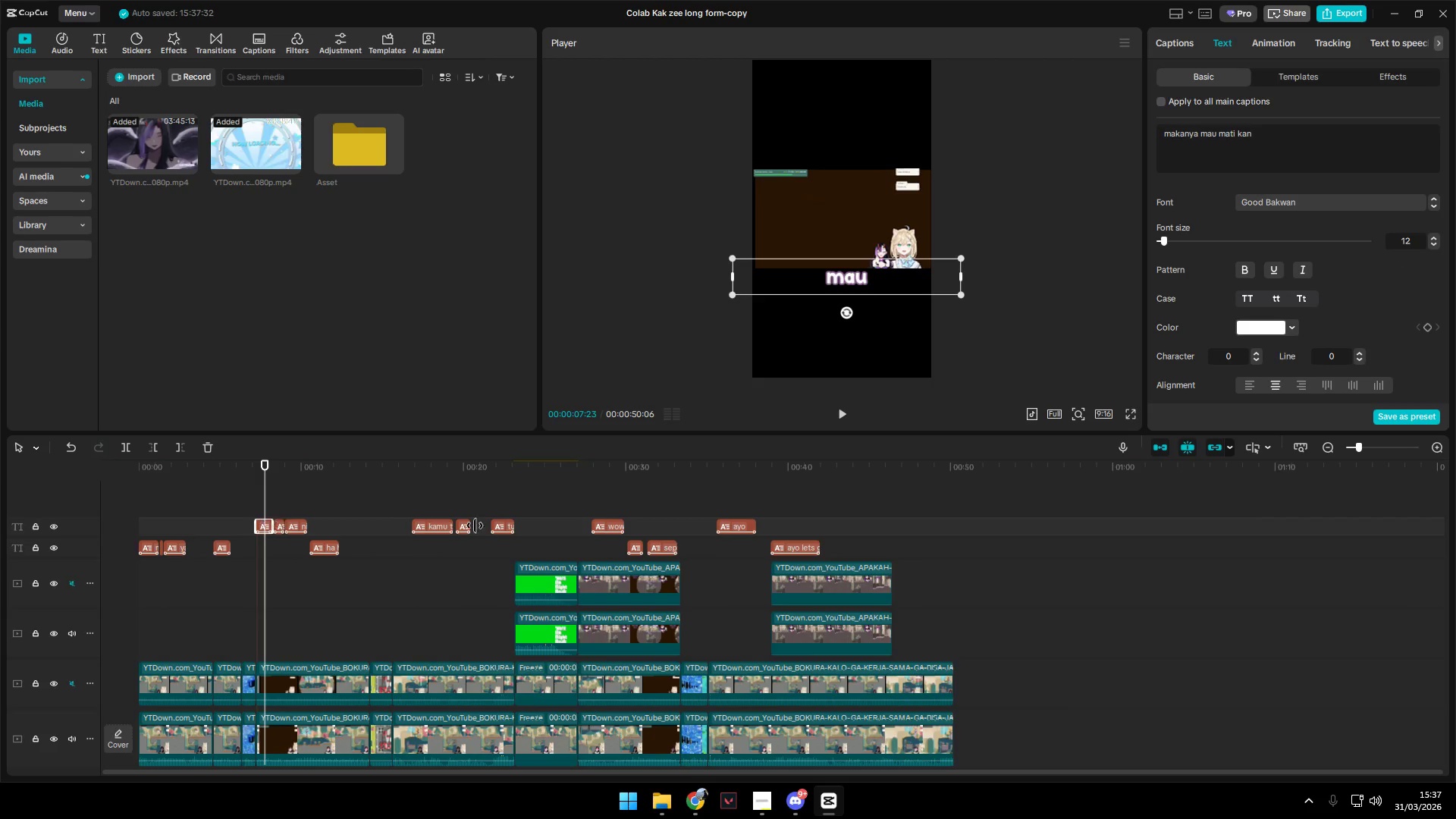 
scroll: coordinate [1214, 348], scroll_direction: down, amount: 18.0
 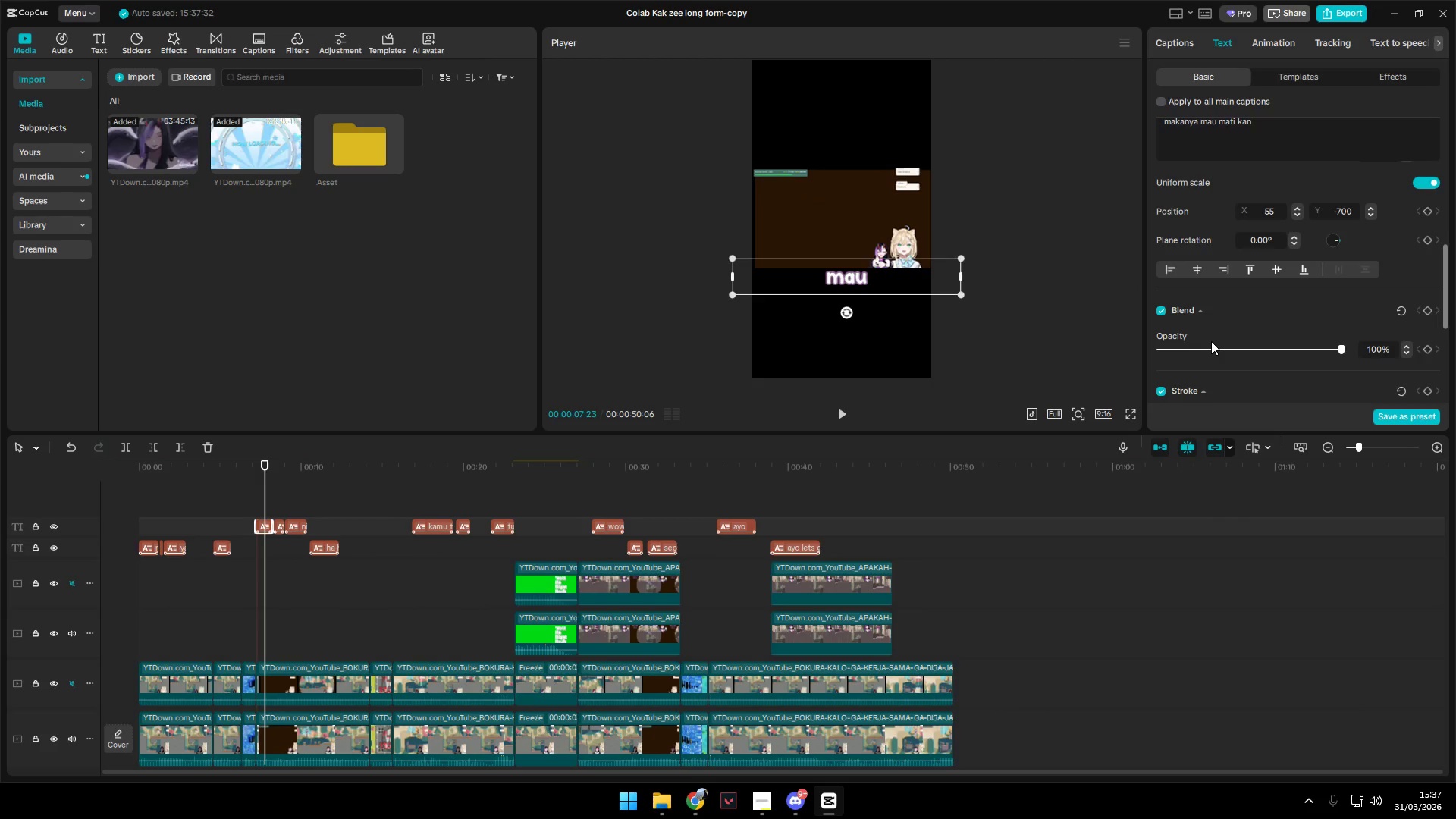 
scroll: coordinate [1211, 341], scroll_direction: up, amount: 1.0
 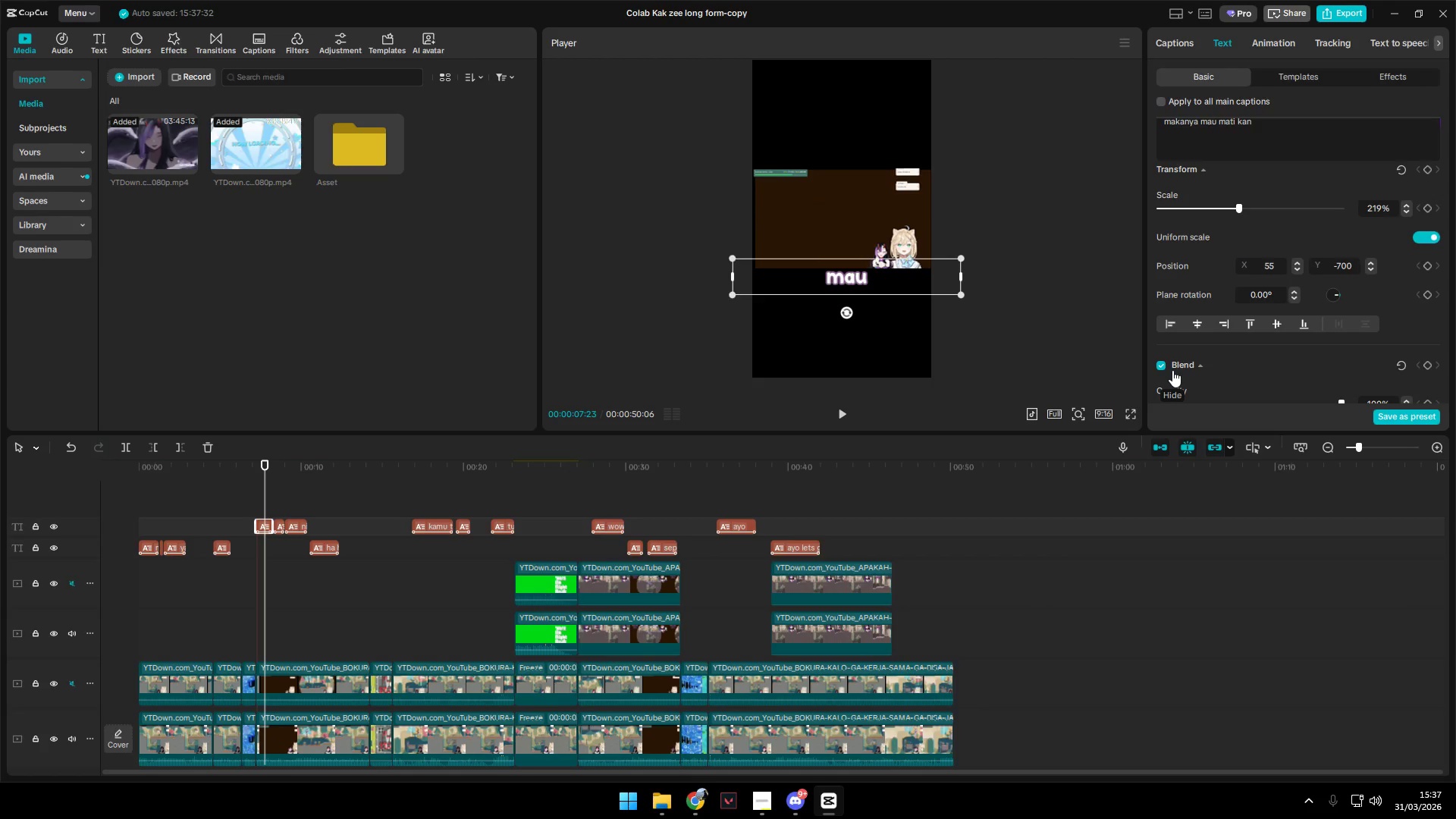 
wait(11.74)
 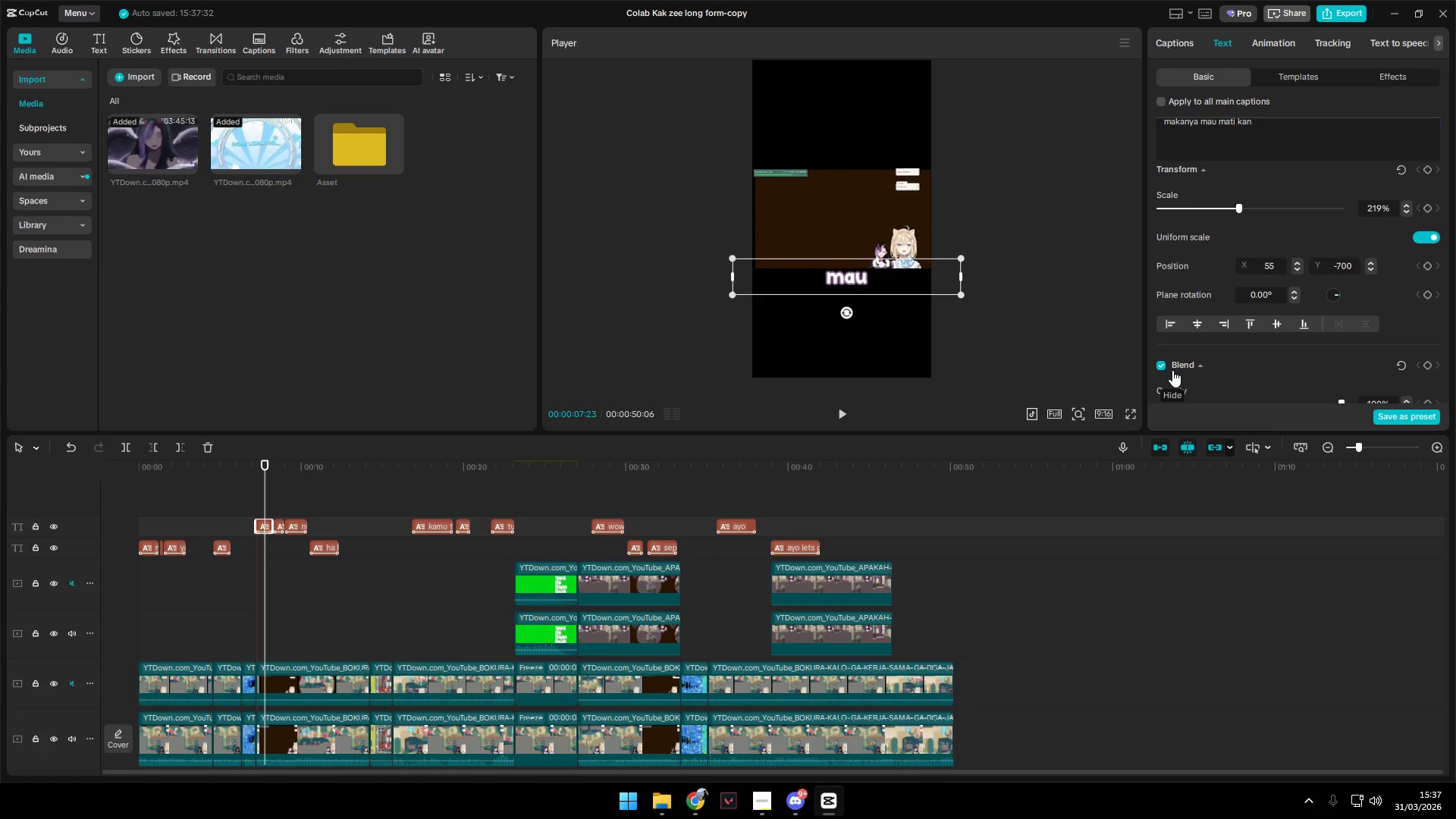 
left_click_drag(start_coordinate=[236, 495], to_coordinate=[833, 522])
 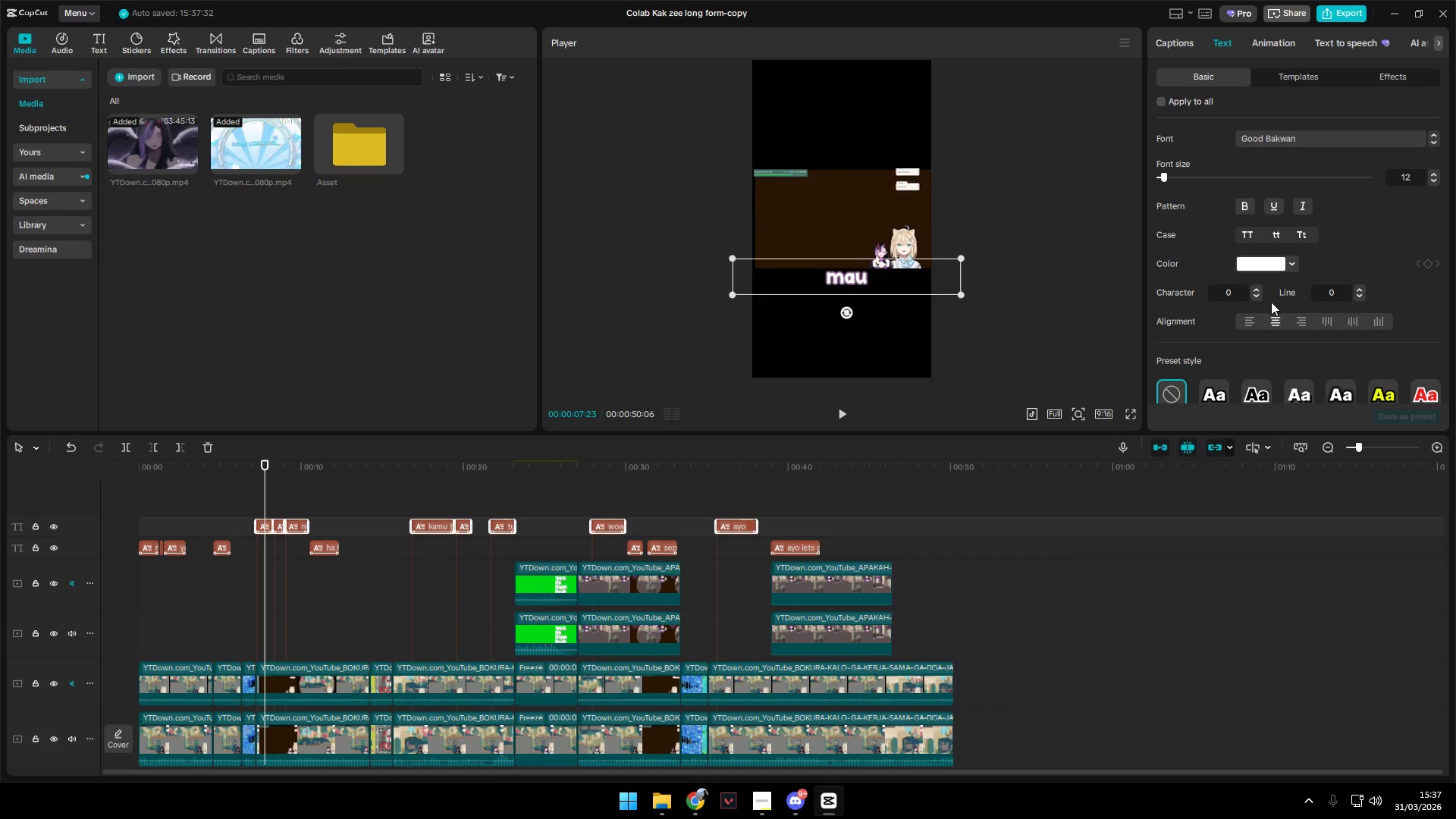 
scroll: coordinate [1270, 298], scroll_direction: down, amount: 13.0
 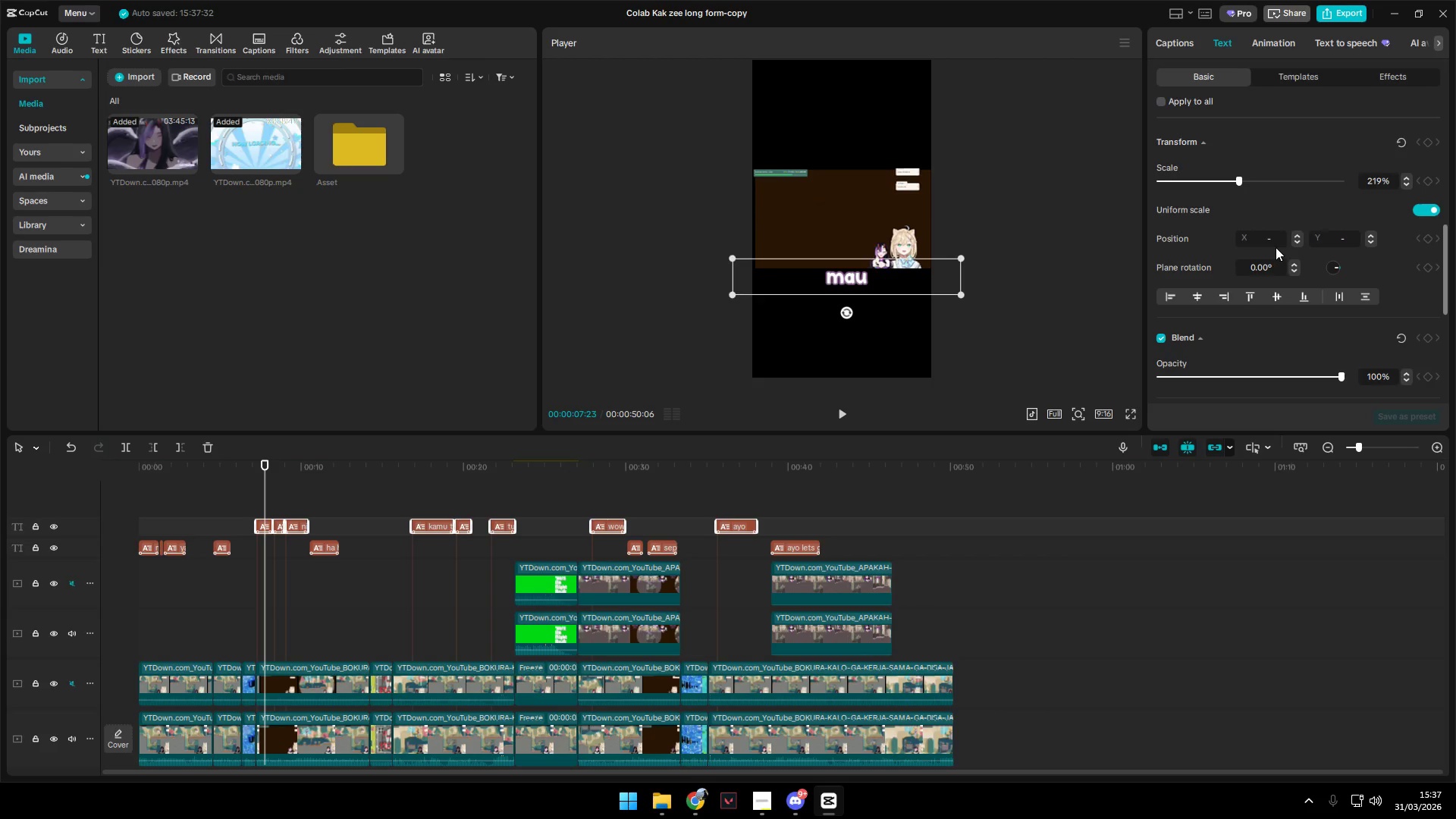 
left_click_drag(start_coordinate=[1278, 231], to_coordinate=[1237, 233])
 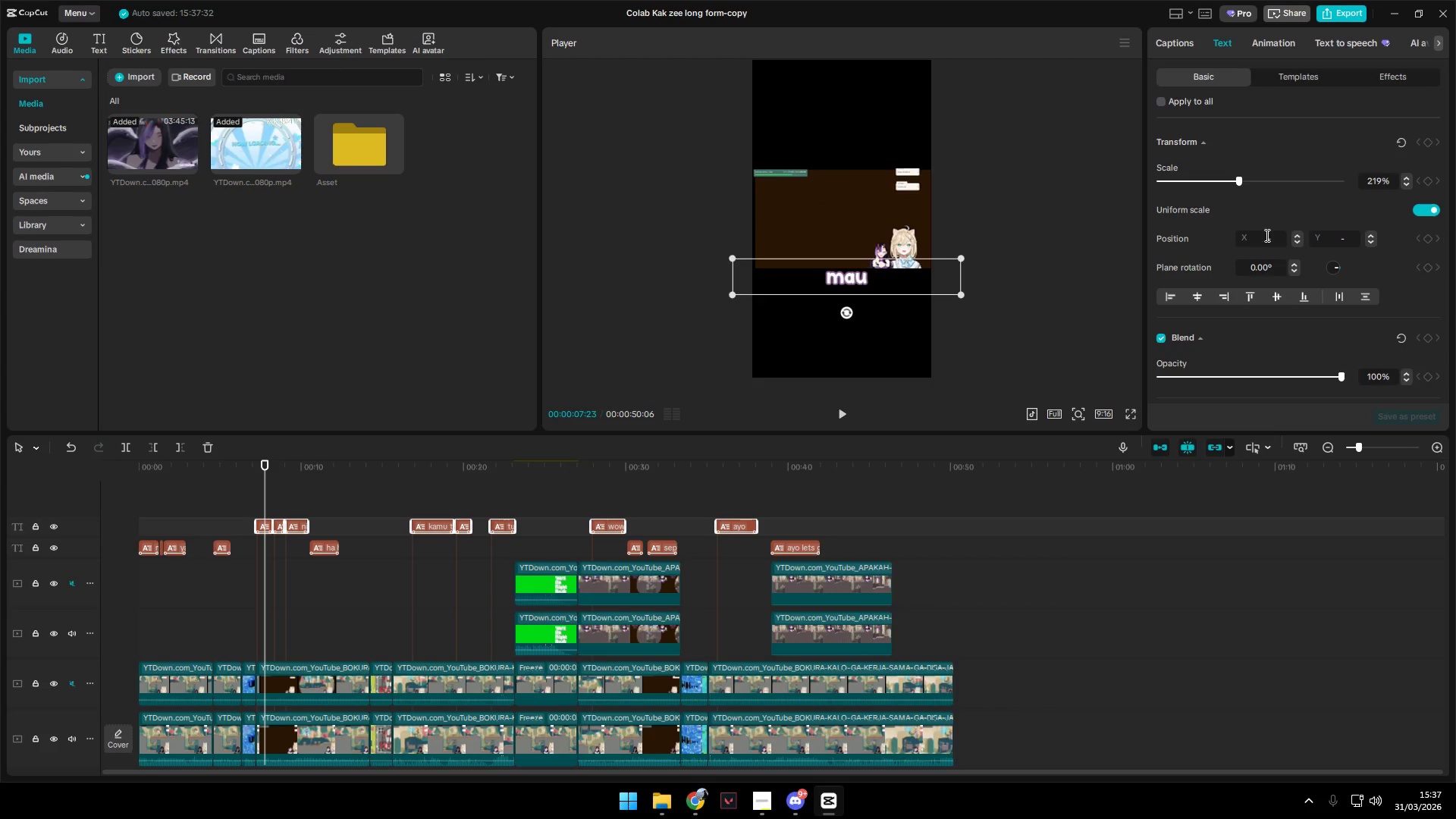 
left_click_drag(start_coordinate=[1266, 235], to_coordinate=[1307, 241])
 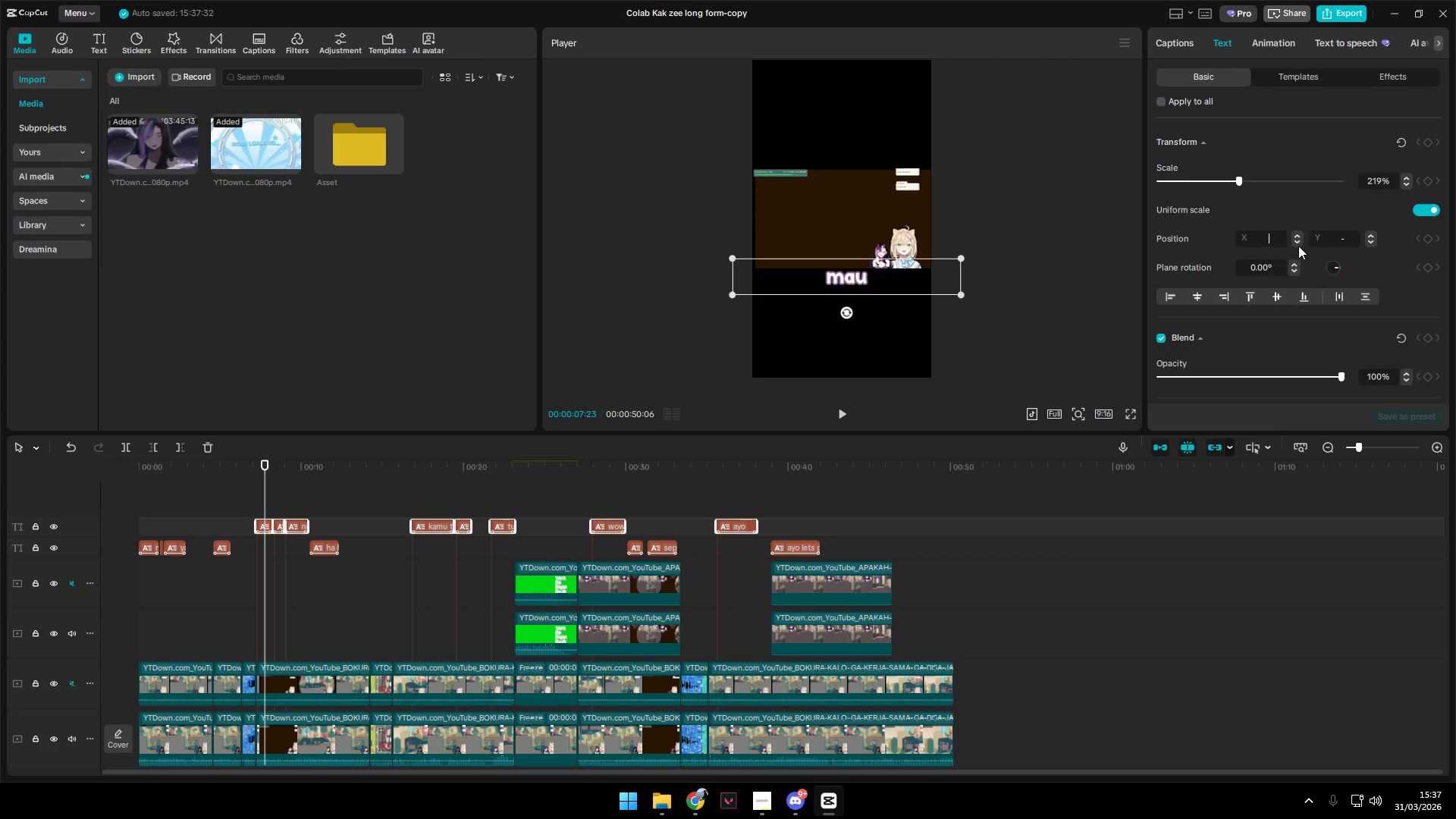 
type(55-700)
 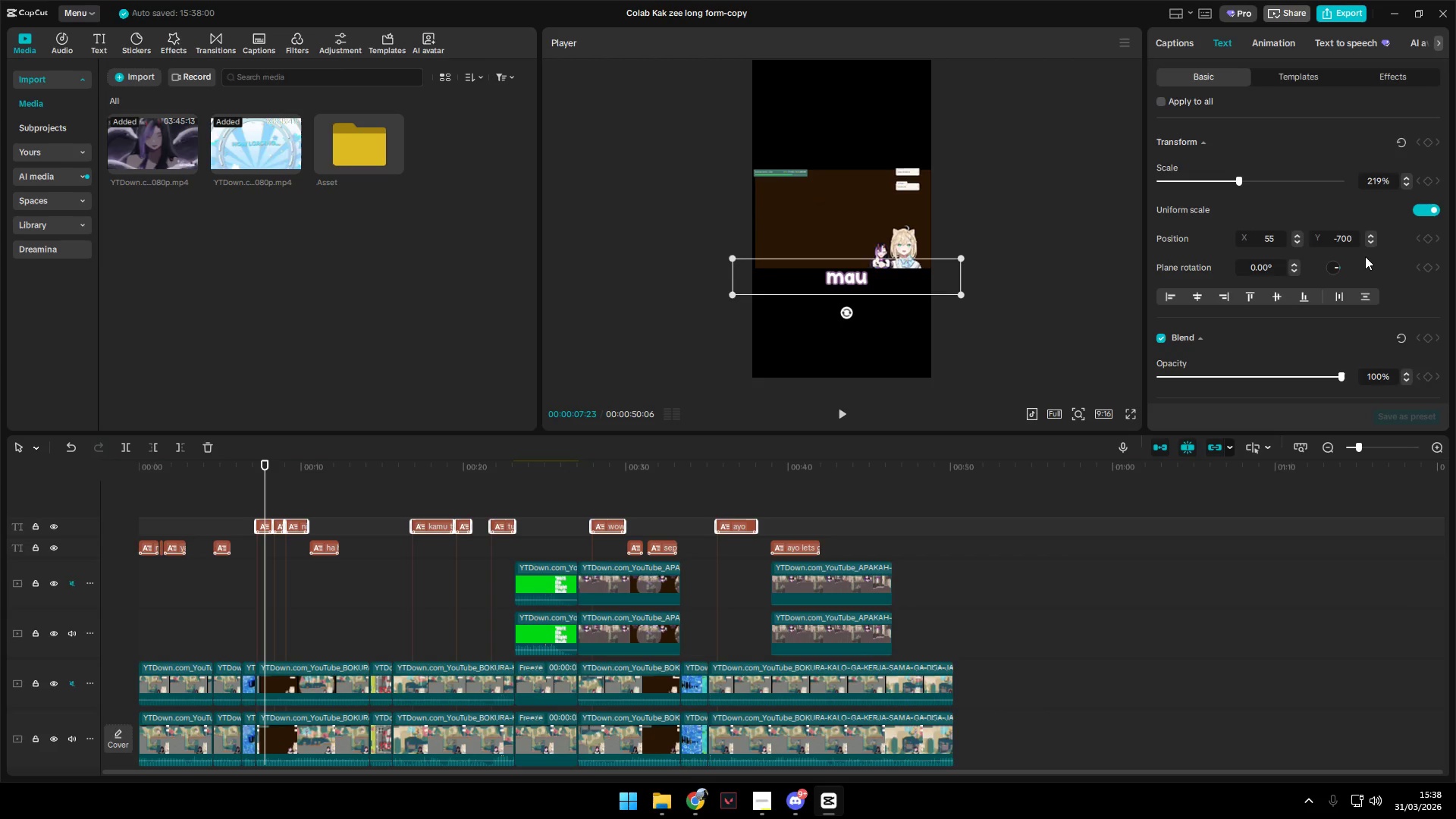 
left_click_drag(start_coordinate=[1333, 242], to_coordinate=[1400, 246])
 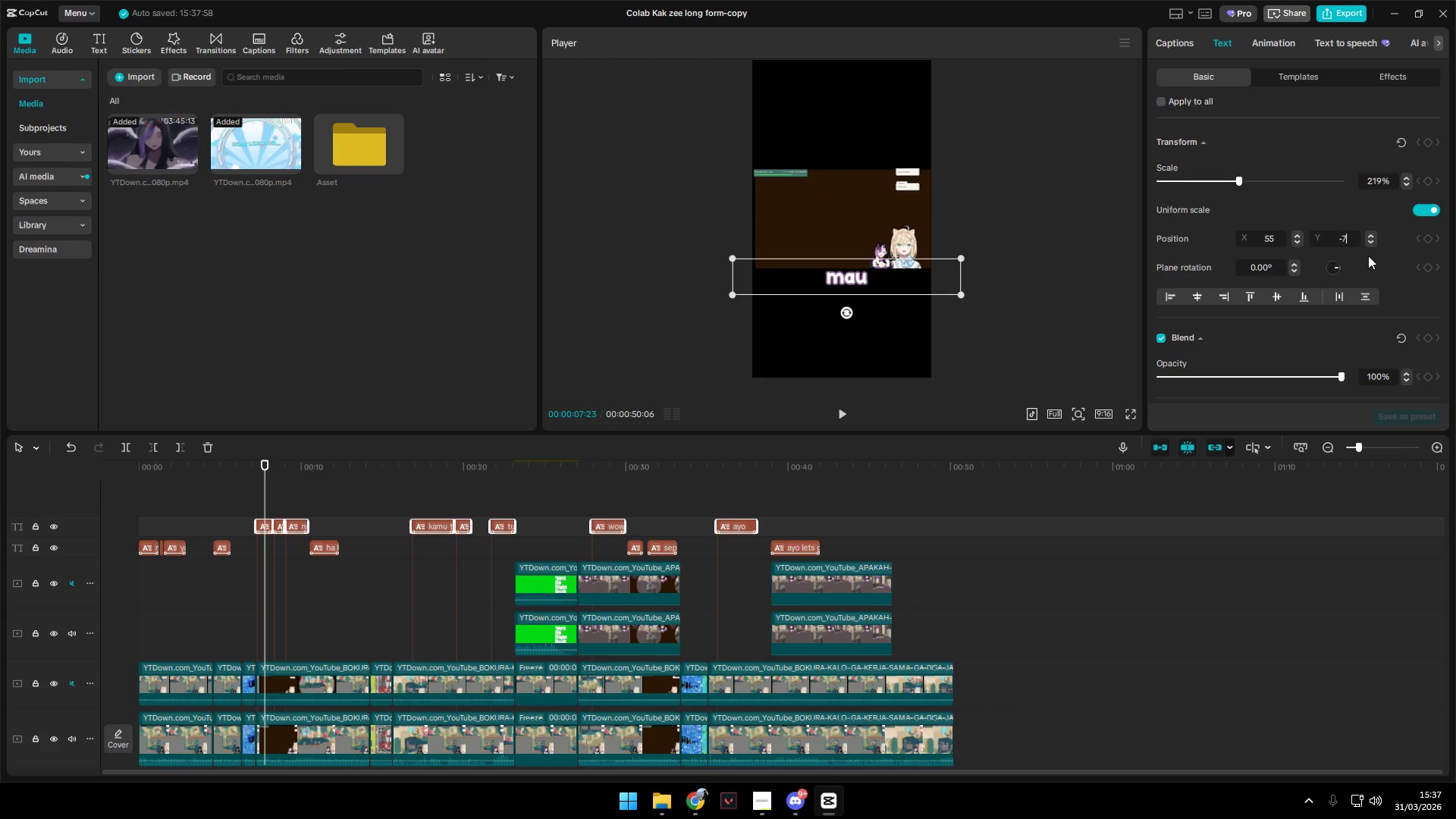 
key(Enter)
 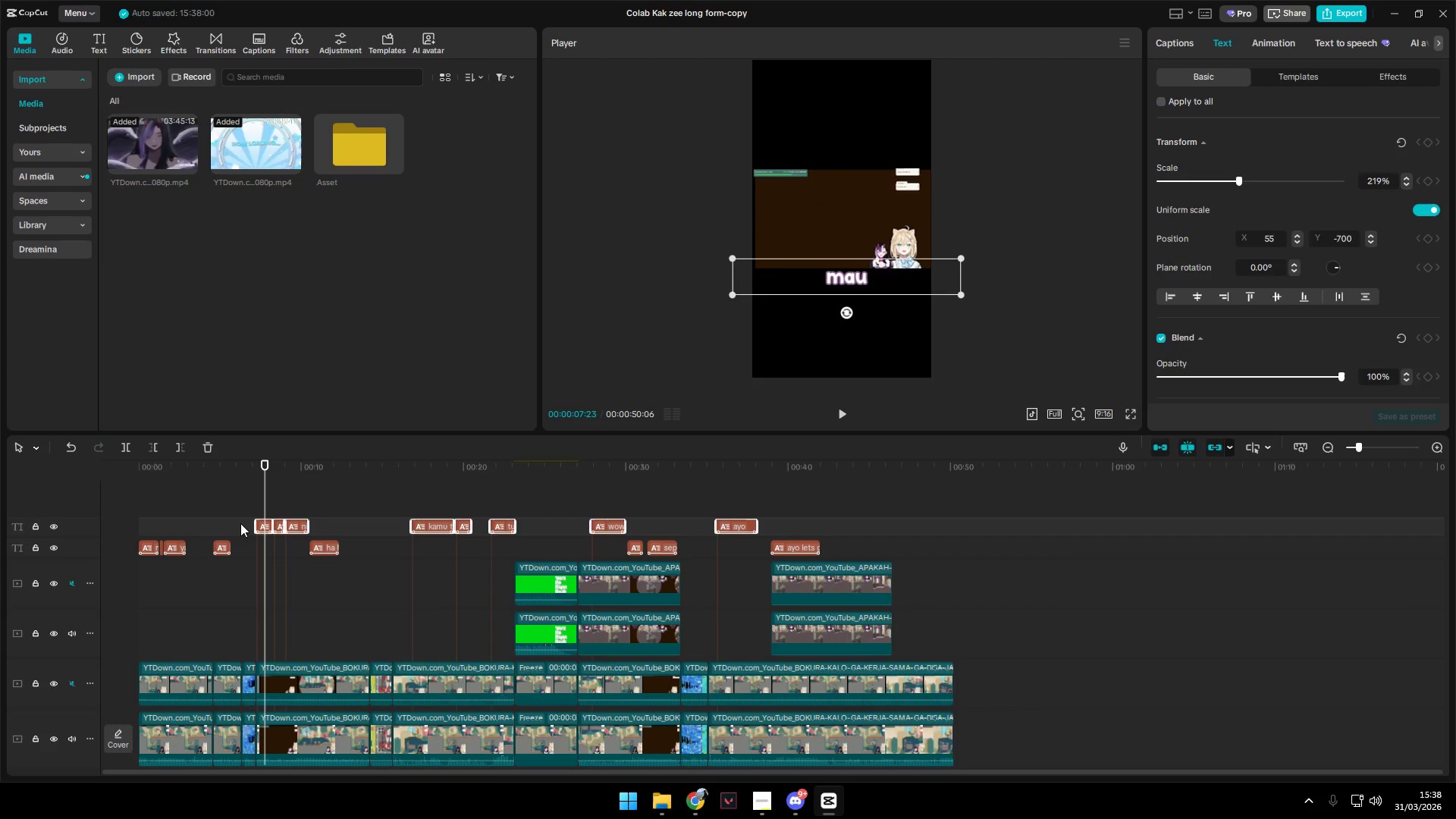 
left_click([150, 507])
 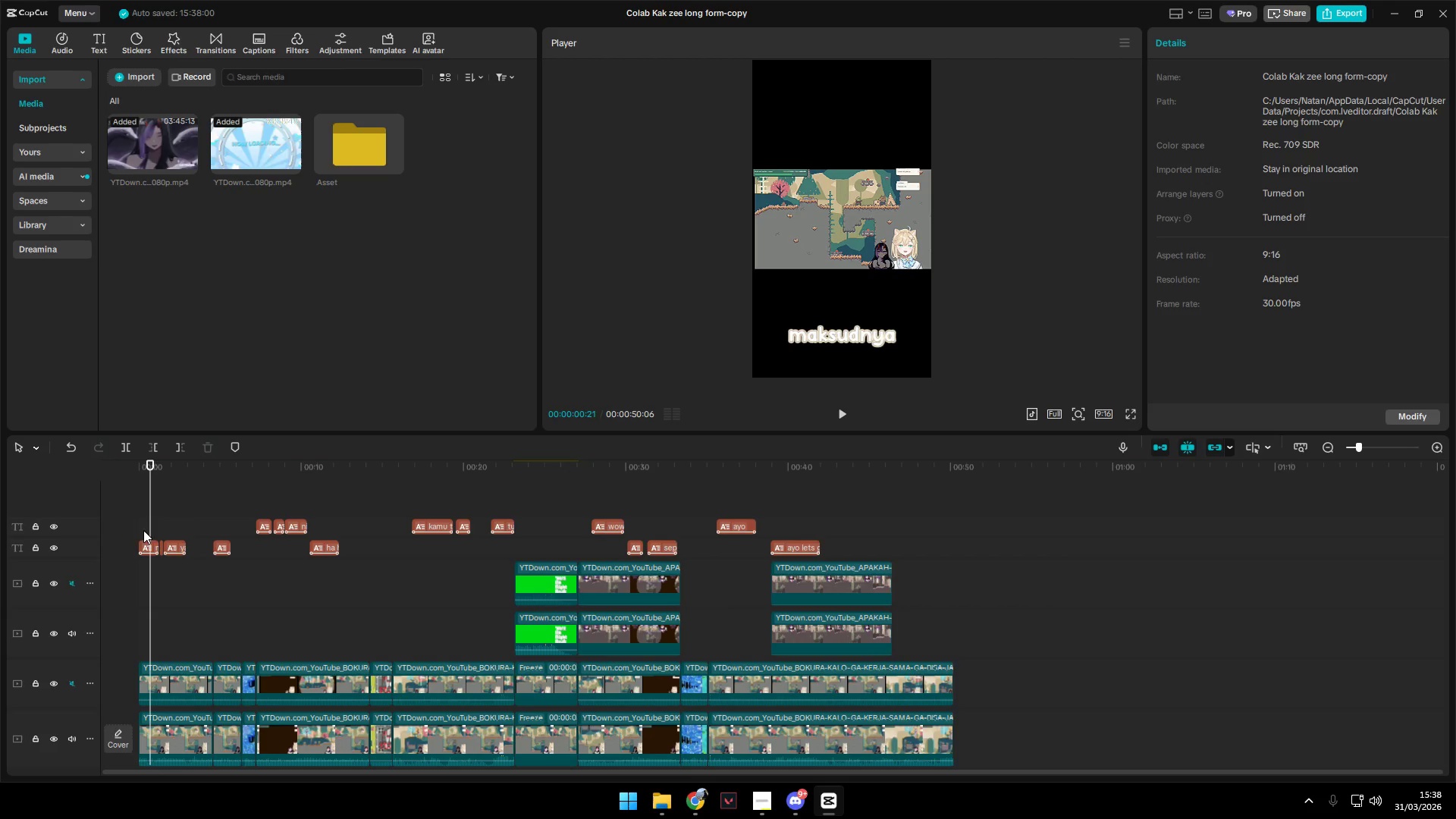 
left_click_drag(start_coordinate=[143, 529], to_coordinate=[137, 529])
 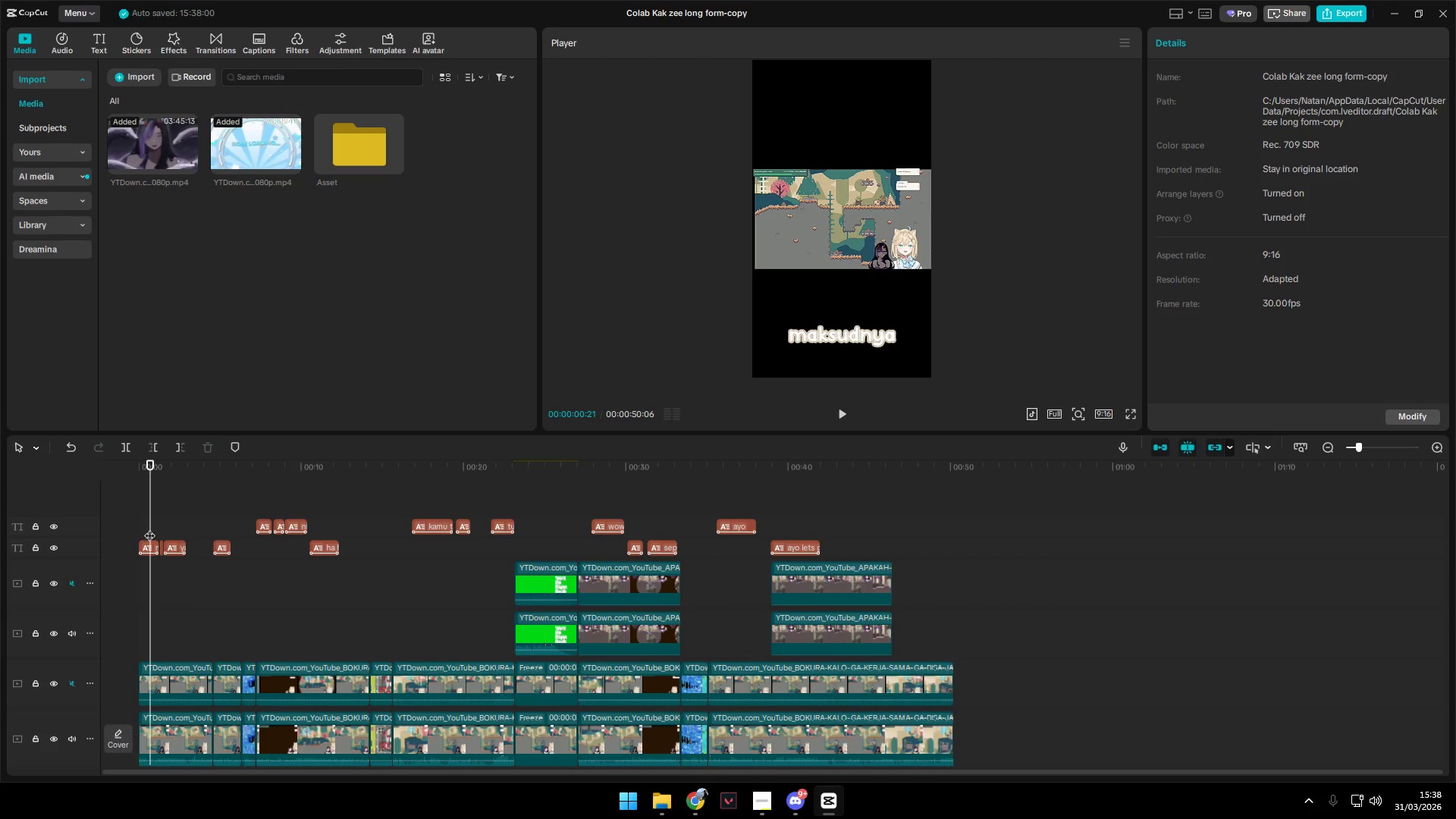 
left_click_drag(start_coordinate=[149, 528], to_coordinate=[132, 526])
 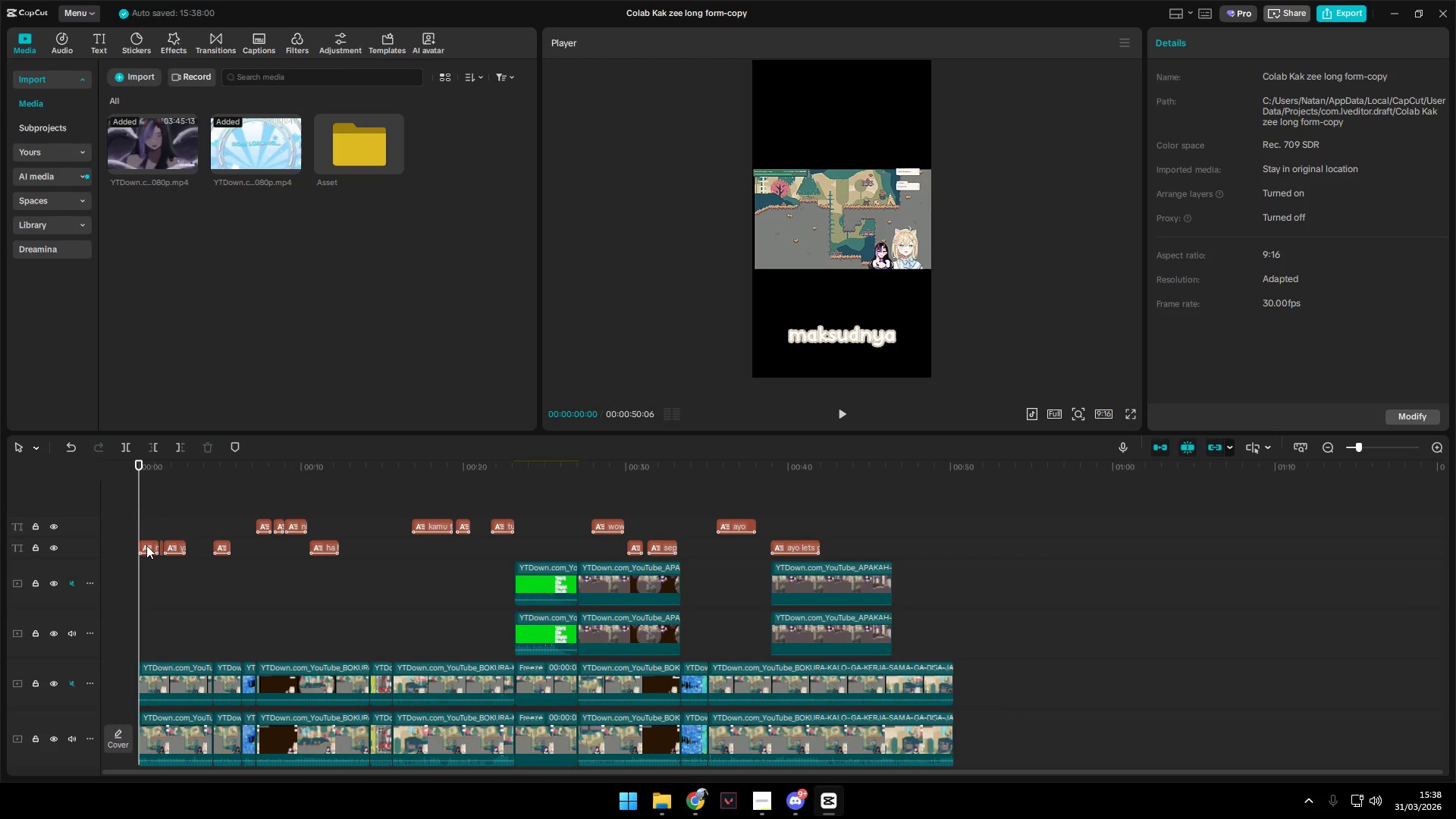 
left_click([148, 545])
 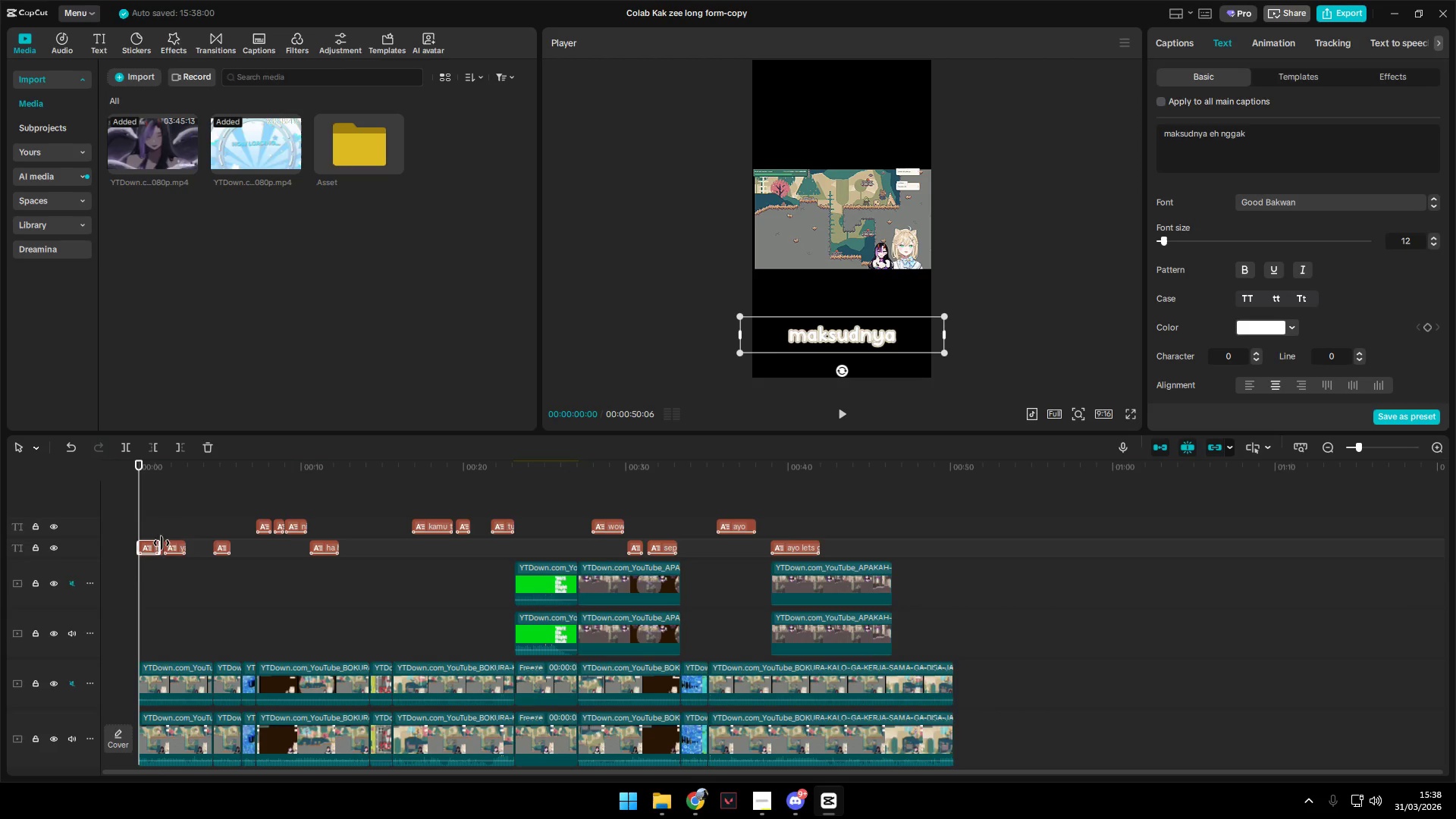 
key(Space)
 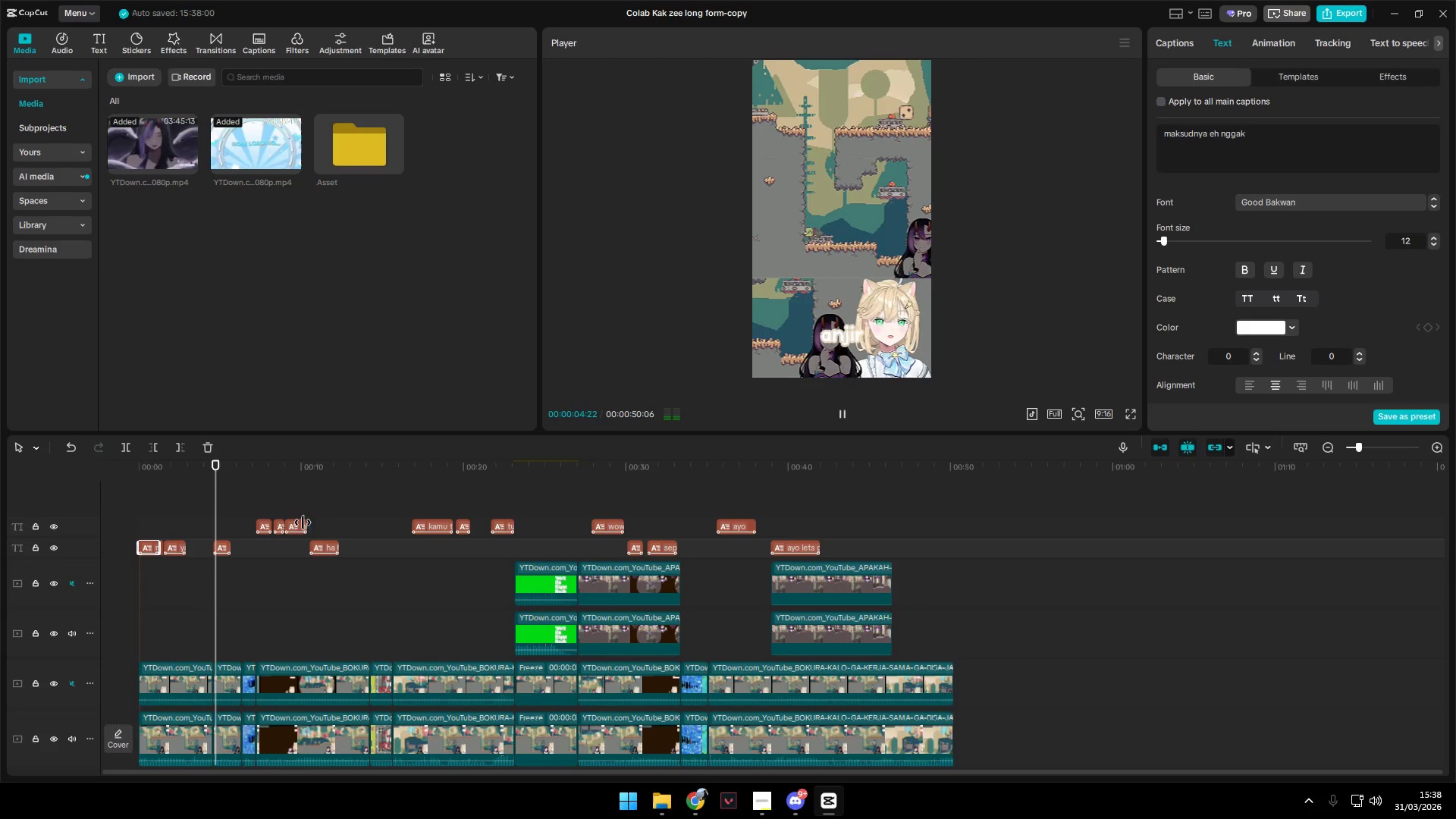 
wait(6.41)
 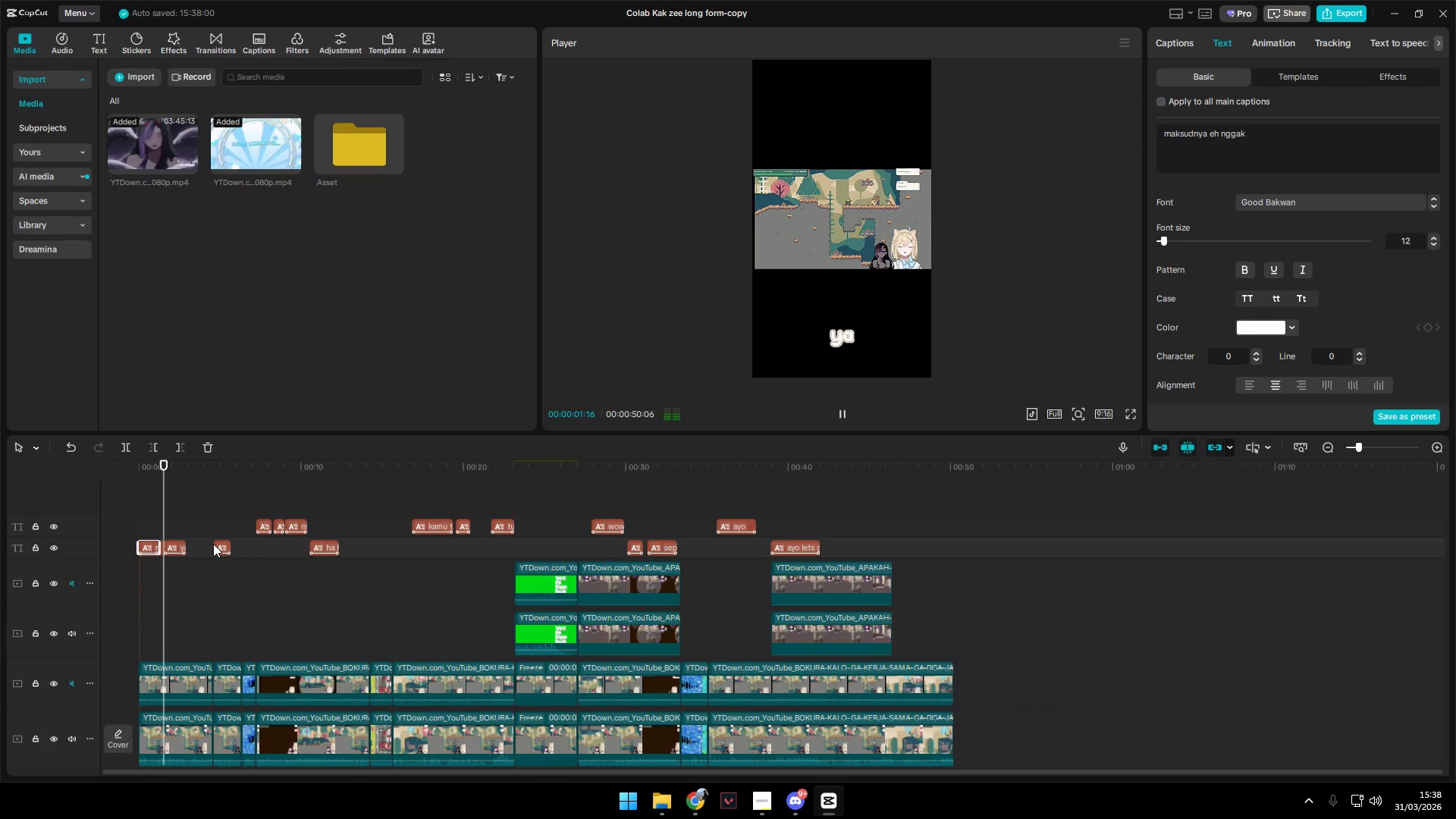 
left_click([298, 504])
 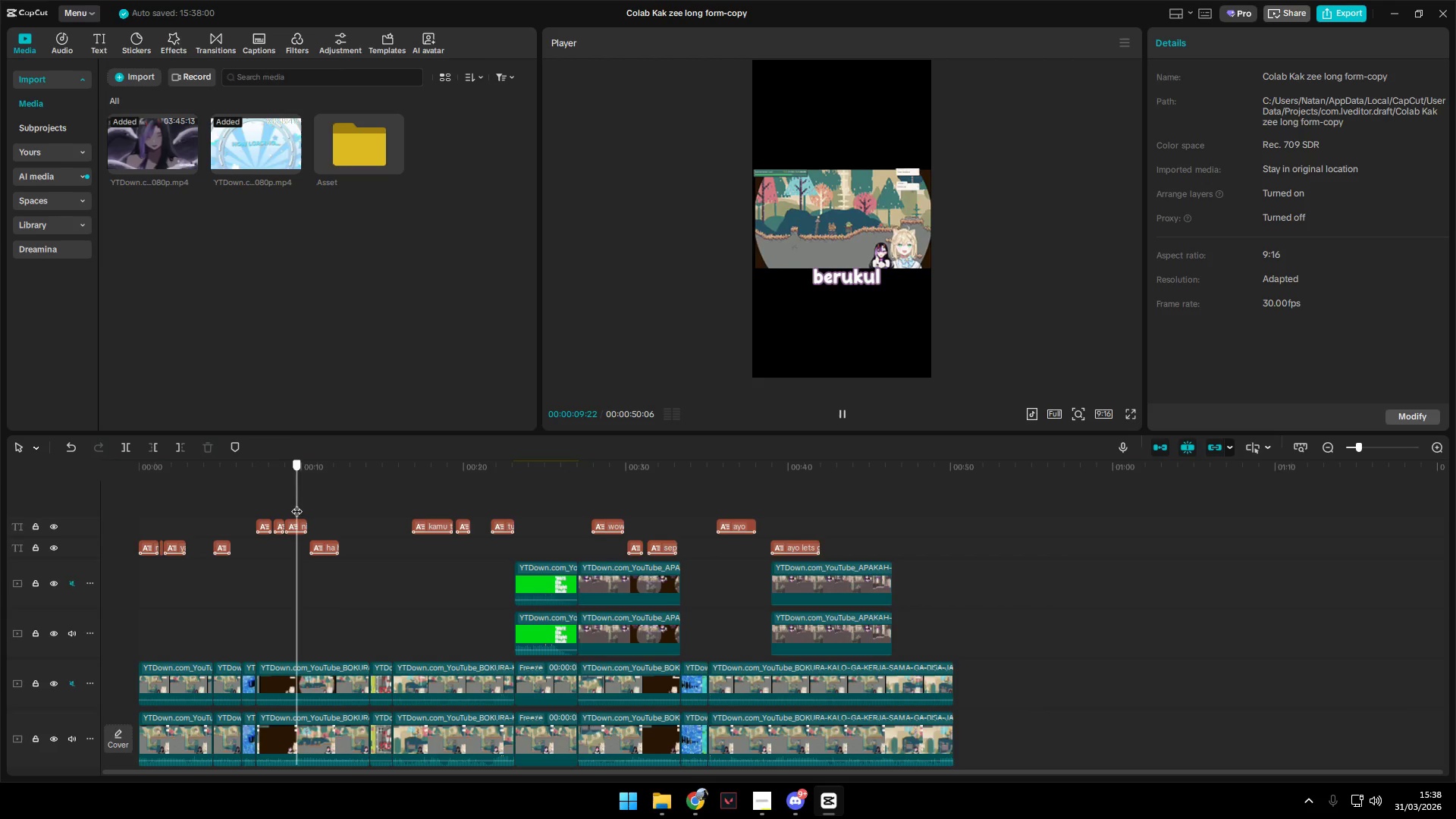 
wait(5.34)
 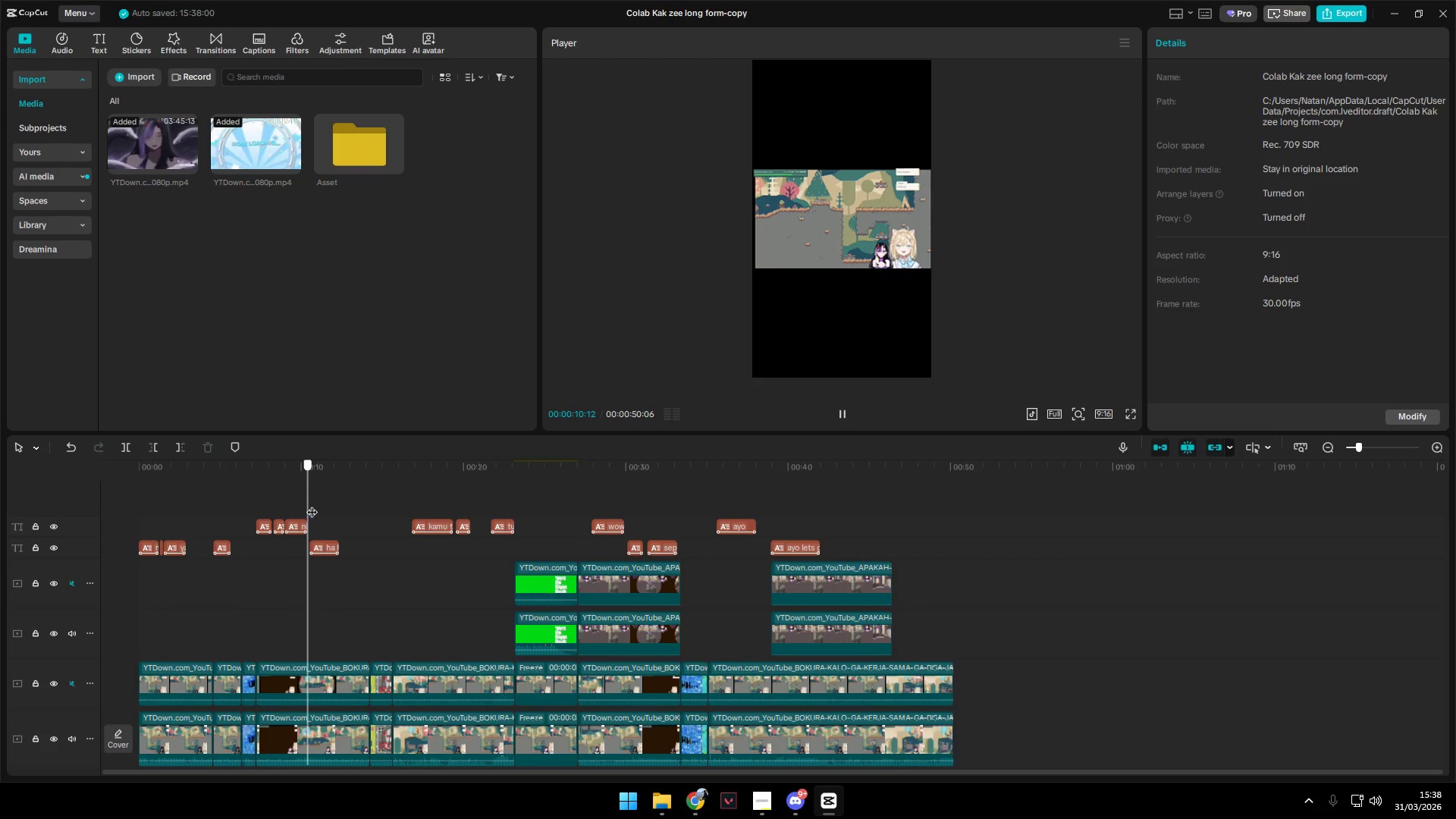 
left_click([322, 544])
 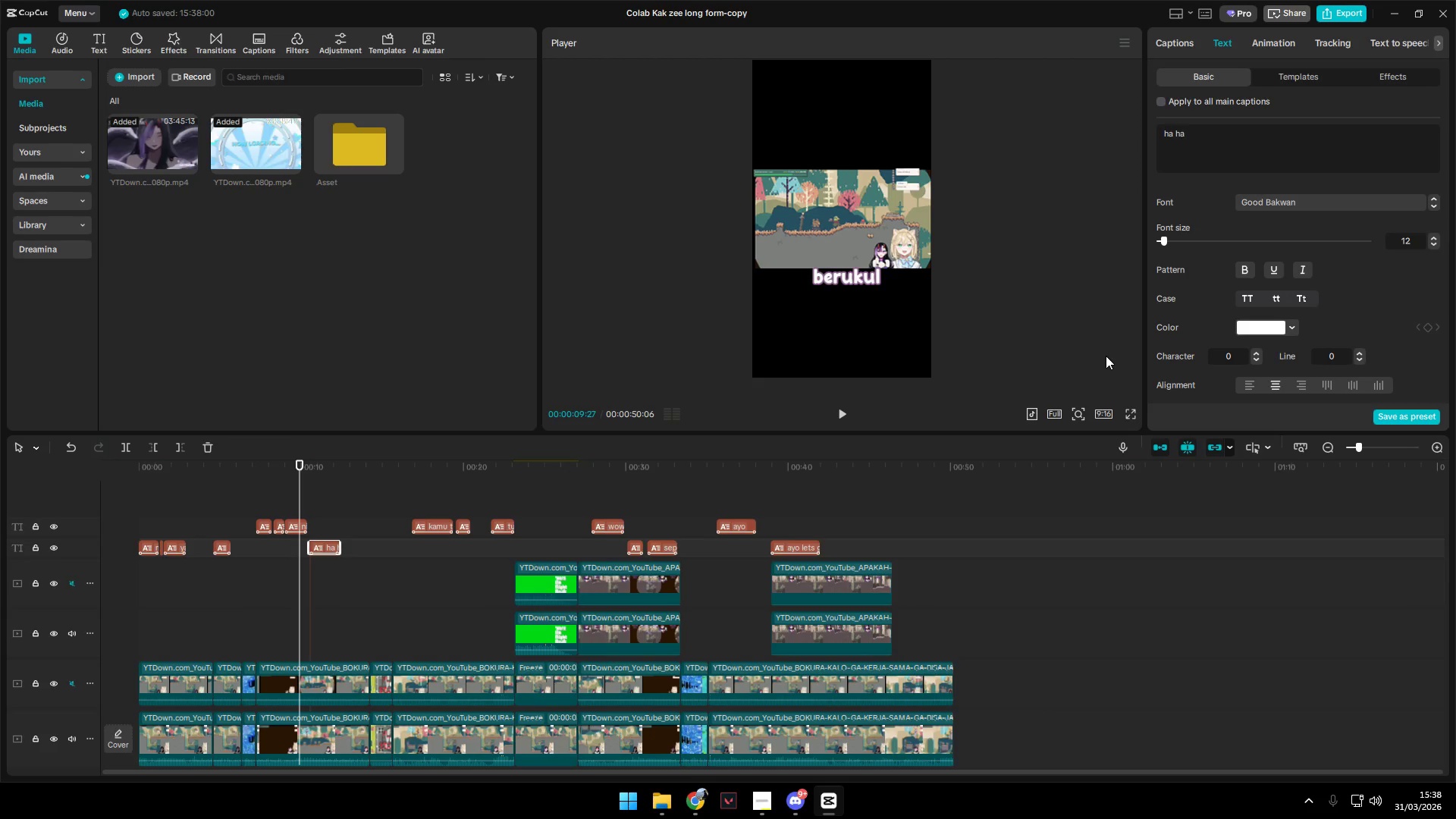 
key(Space)
 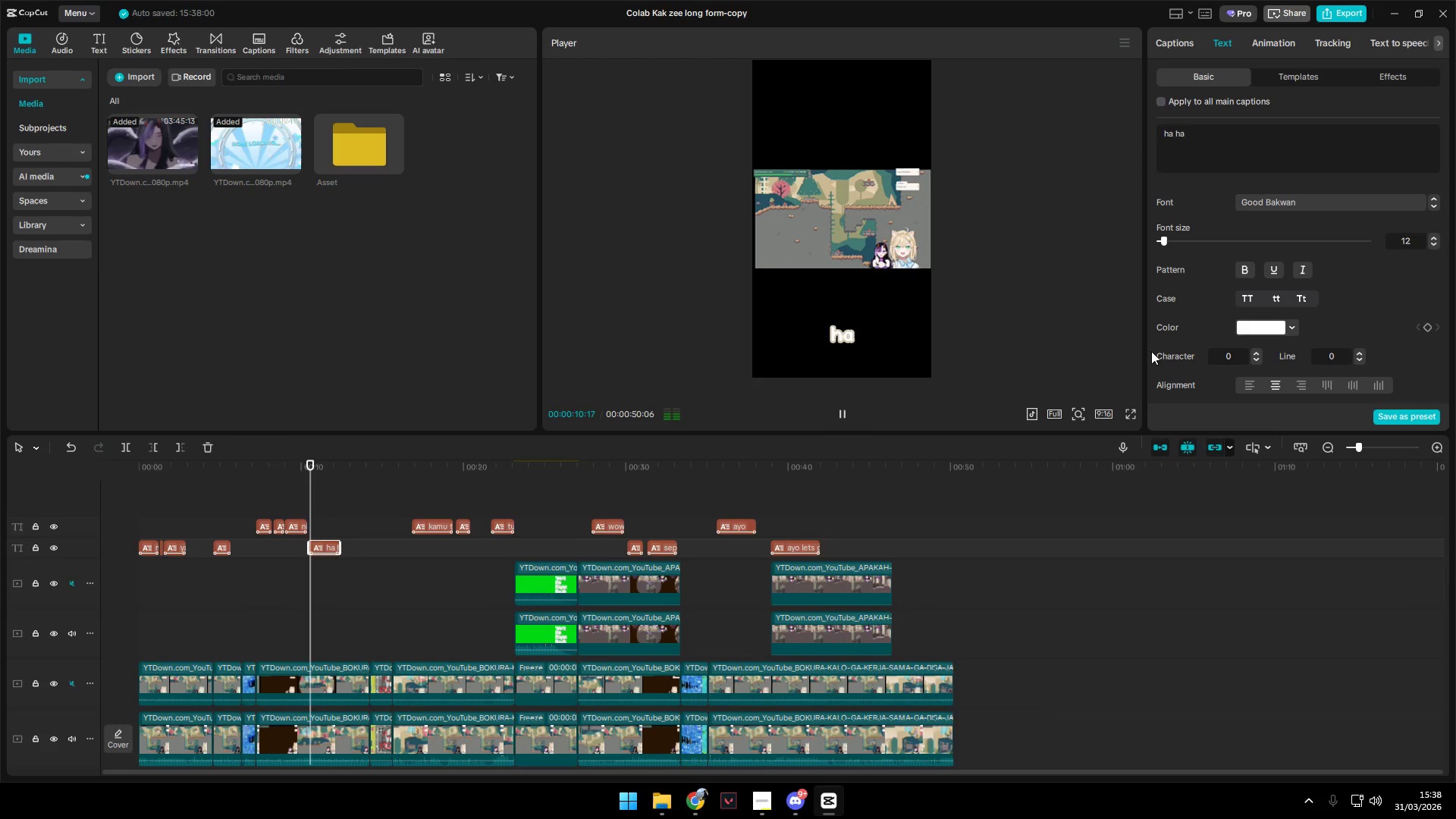 
key(Space)
 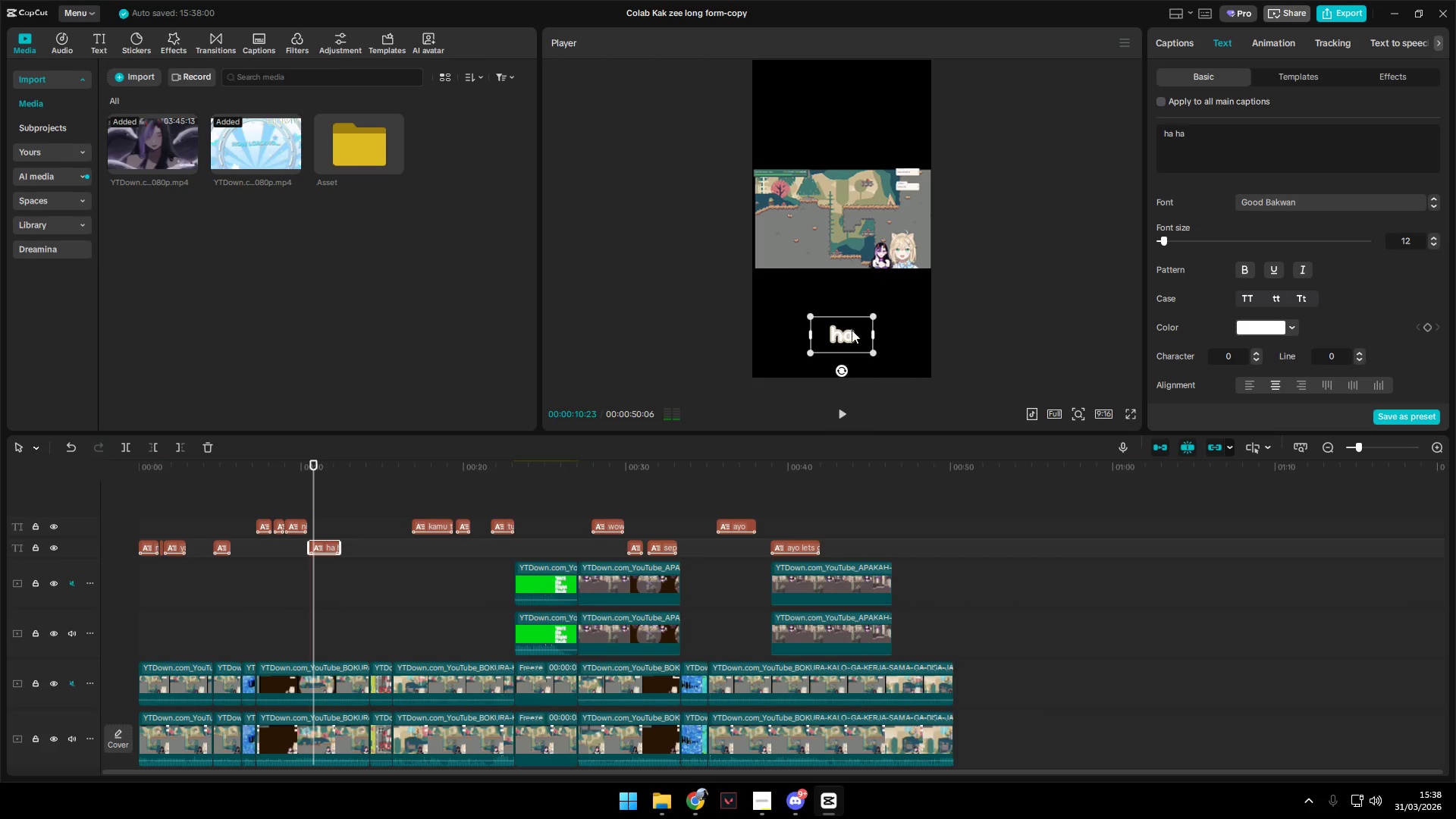 
left_click_drag(start_coordinate=[846, 330], to_coordinate=[848, 293])
 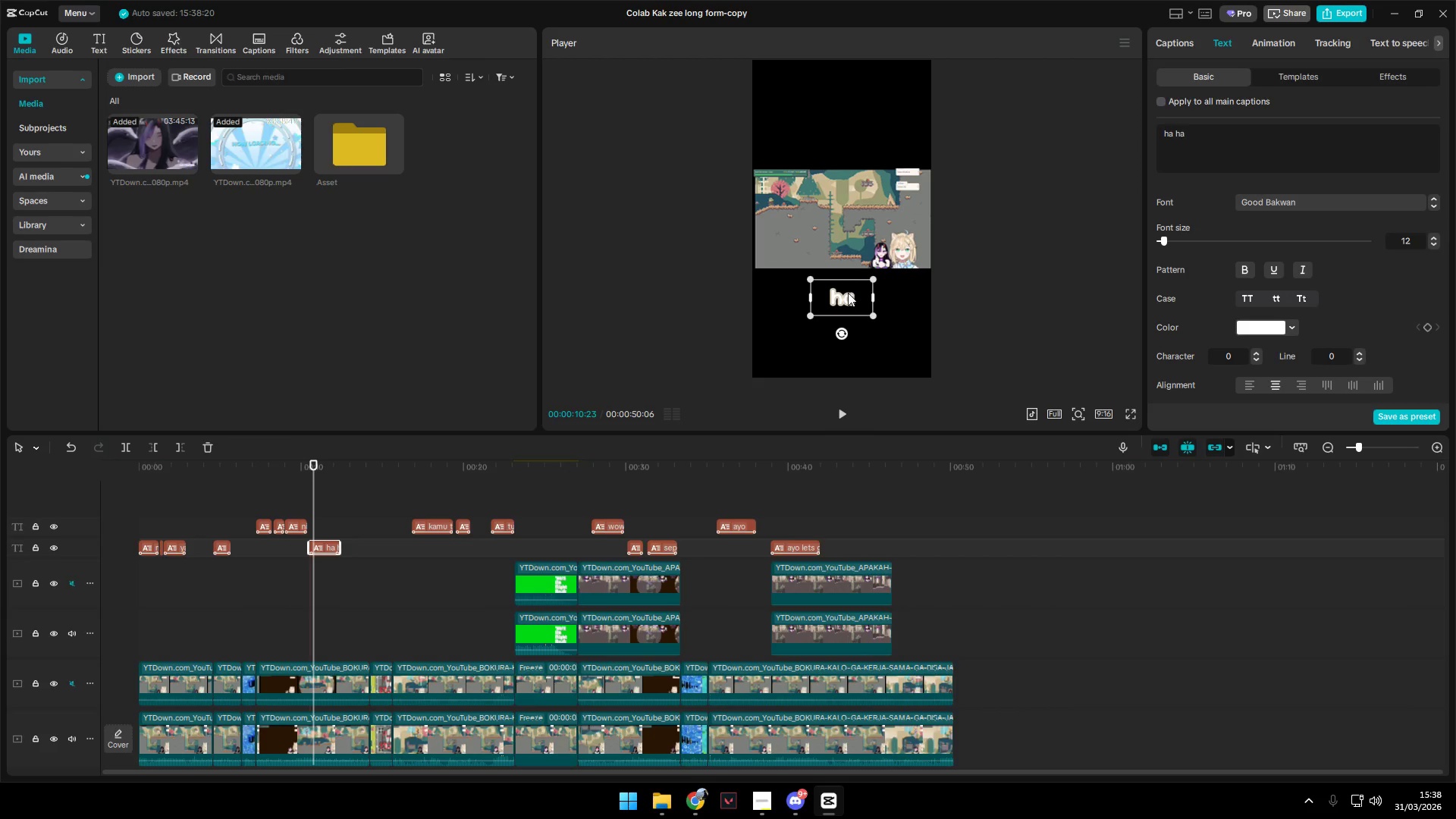 
key(Space)
 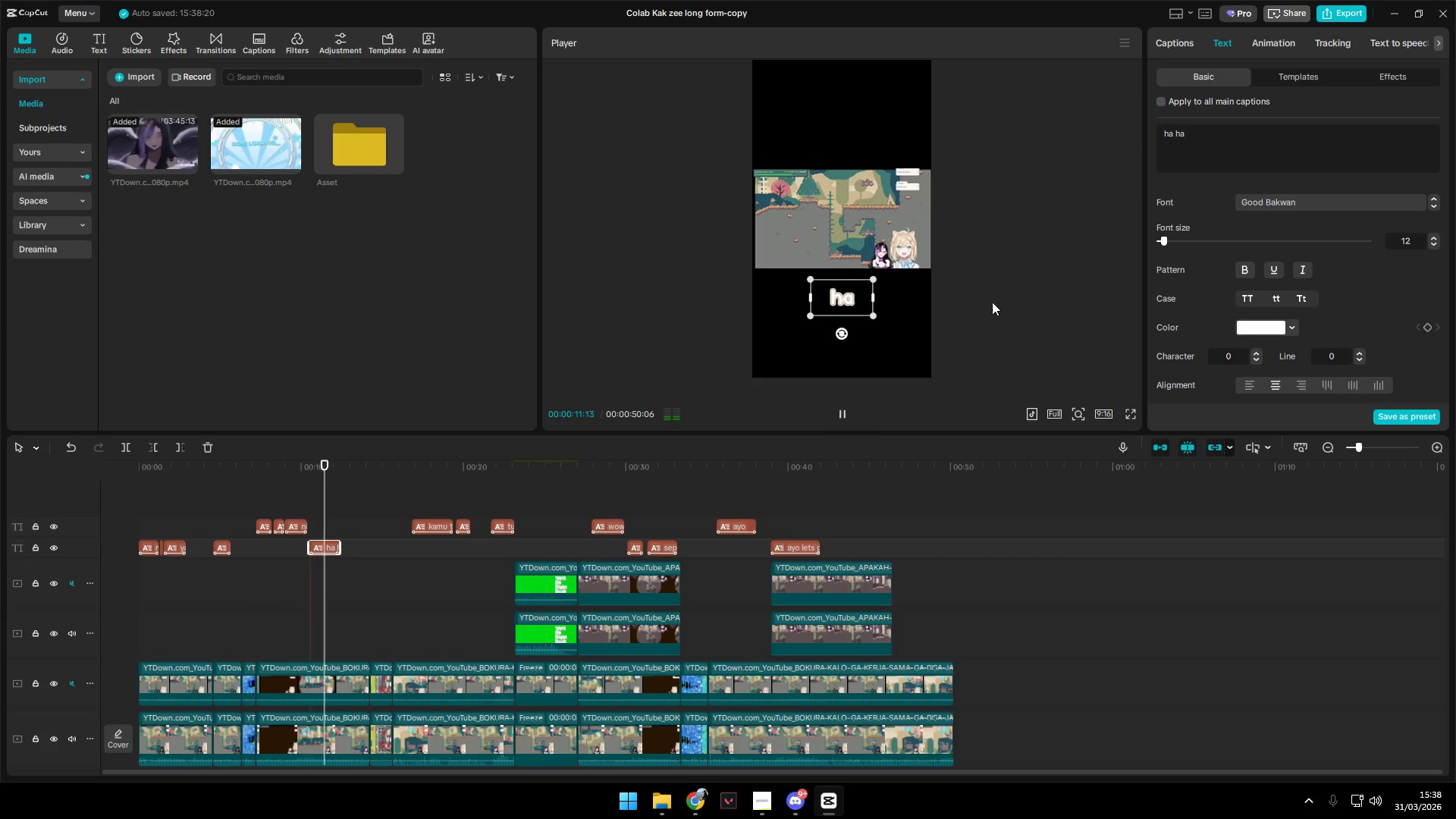 
key(Space)
 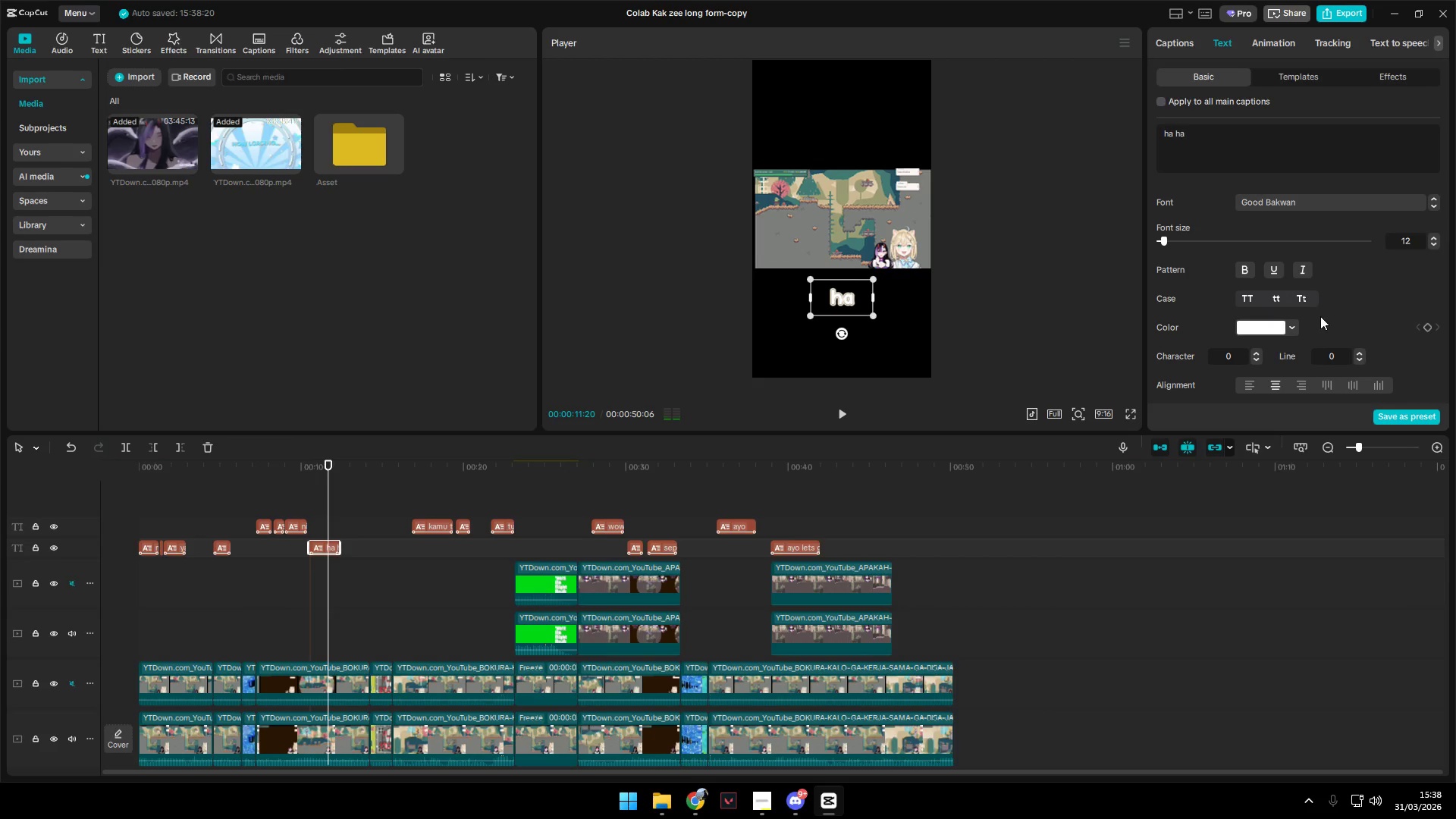 
scroll: coordinate [1321, 315], scroll_direction: down, amount: 13.0
 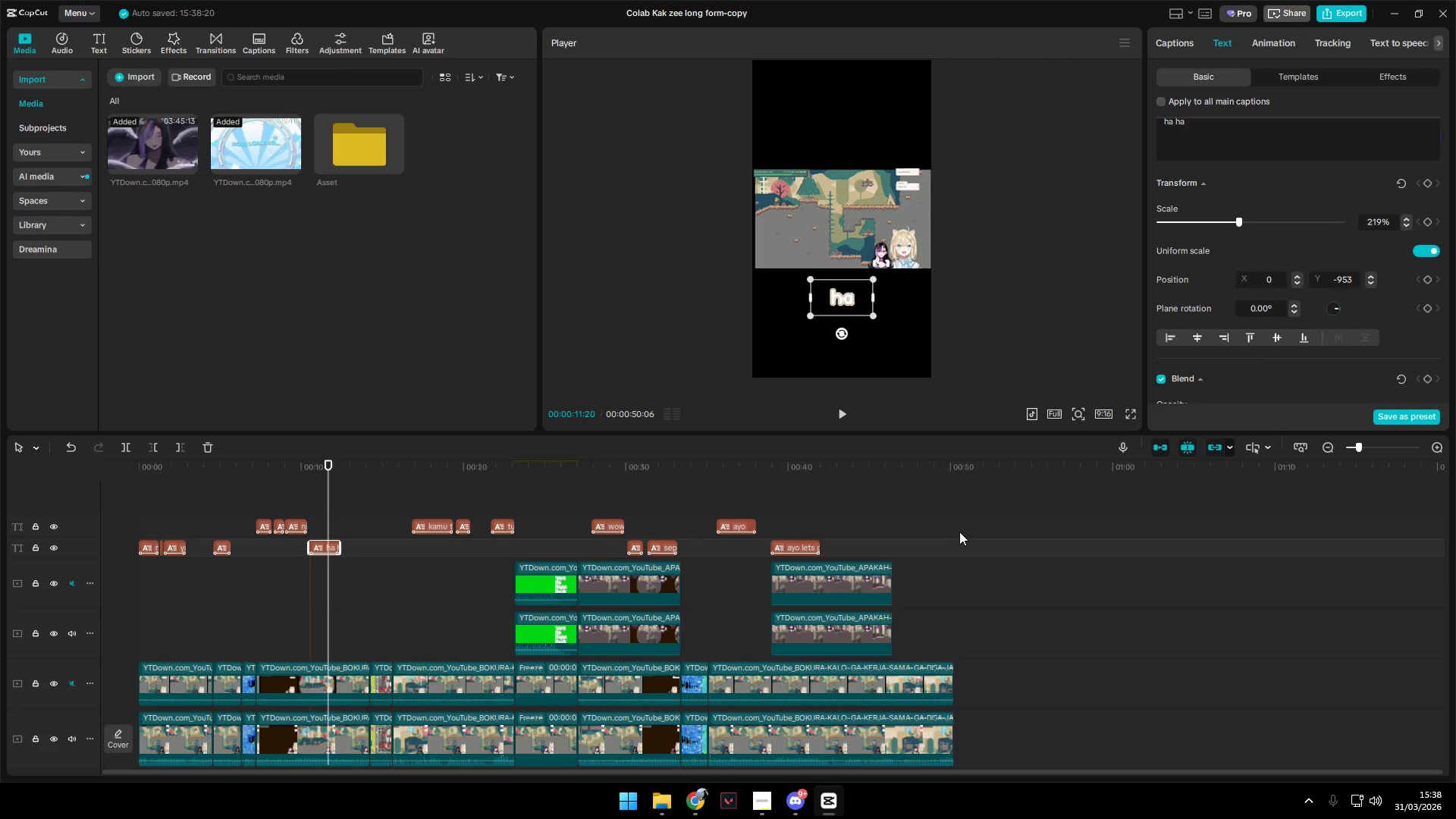 
left_click_drag(start_coordinate=[889, 542], to_coordinate=[138, 551])
 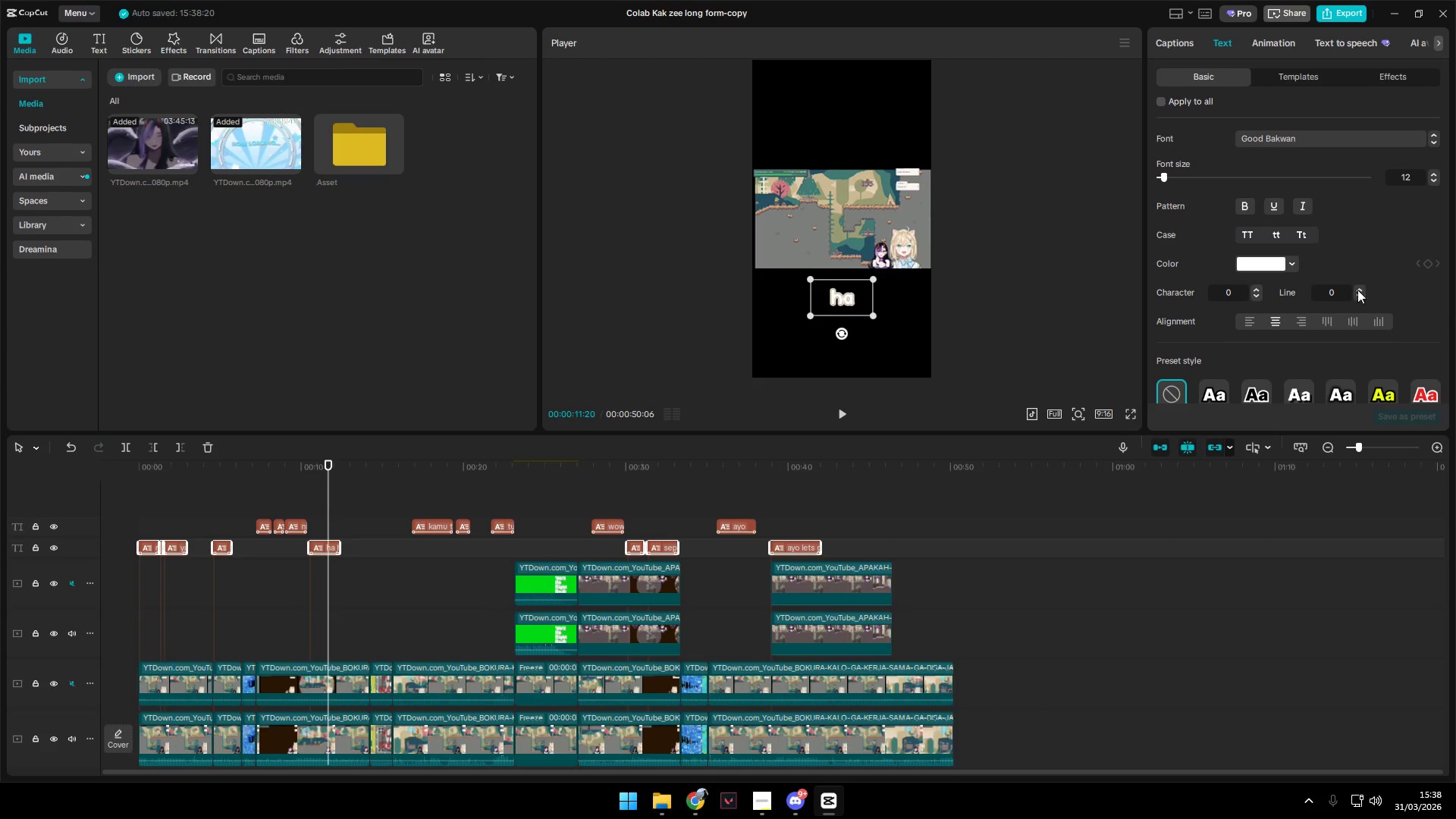 
scroll: coordinate [1348, 300], scroll_direction: down, amount: 15.0
 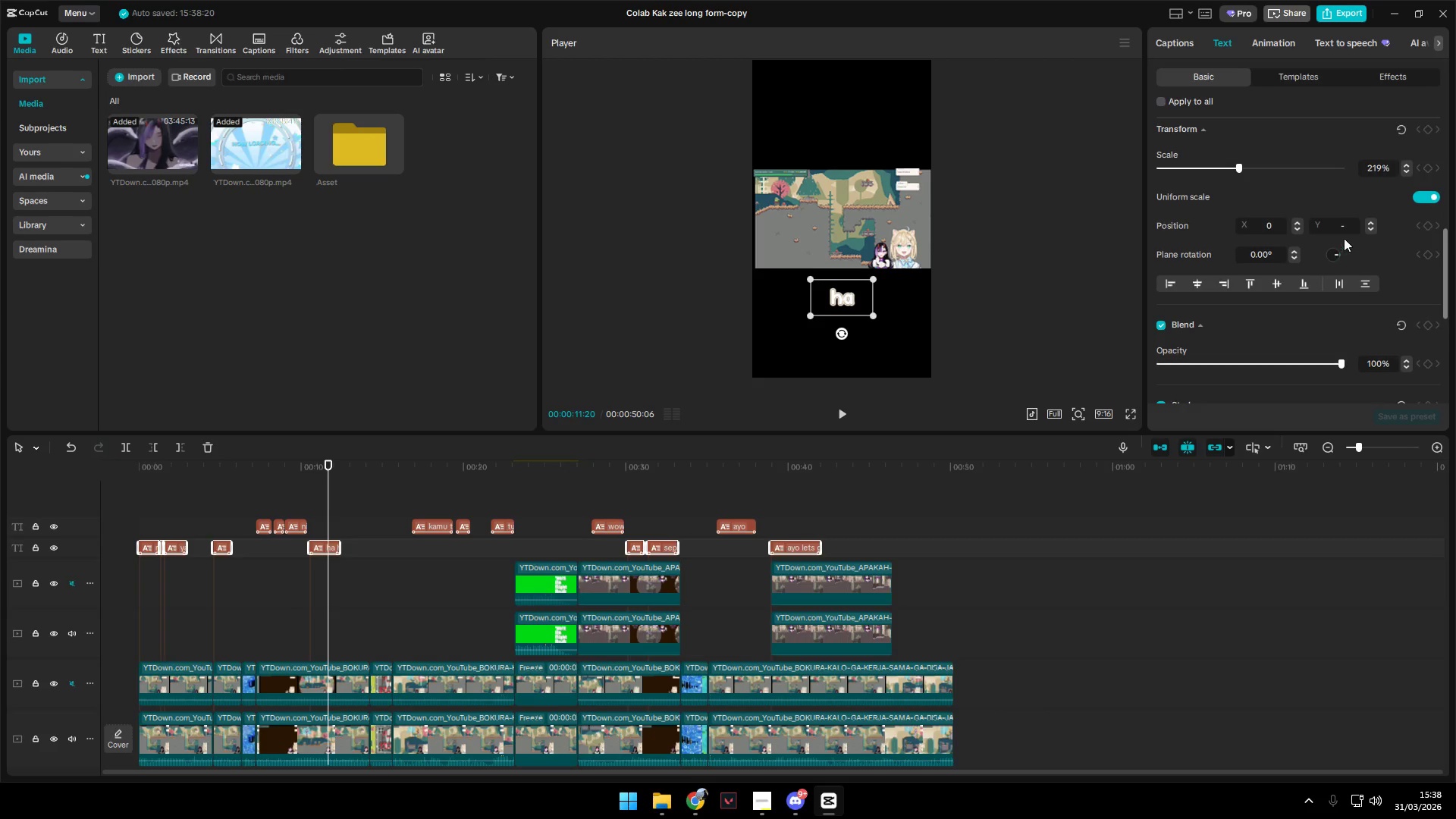 
left_click_drag(start_coordinate=[1352, 228], to_coordinate=[1311, 226])
 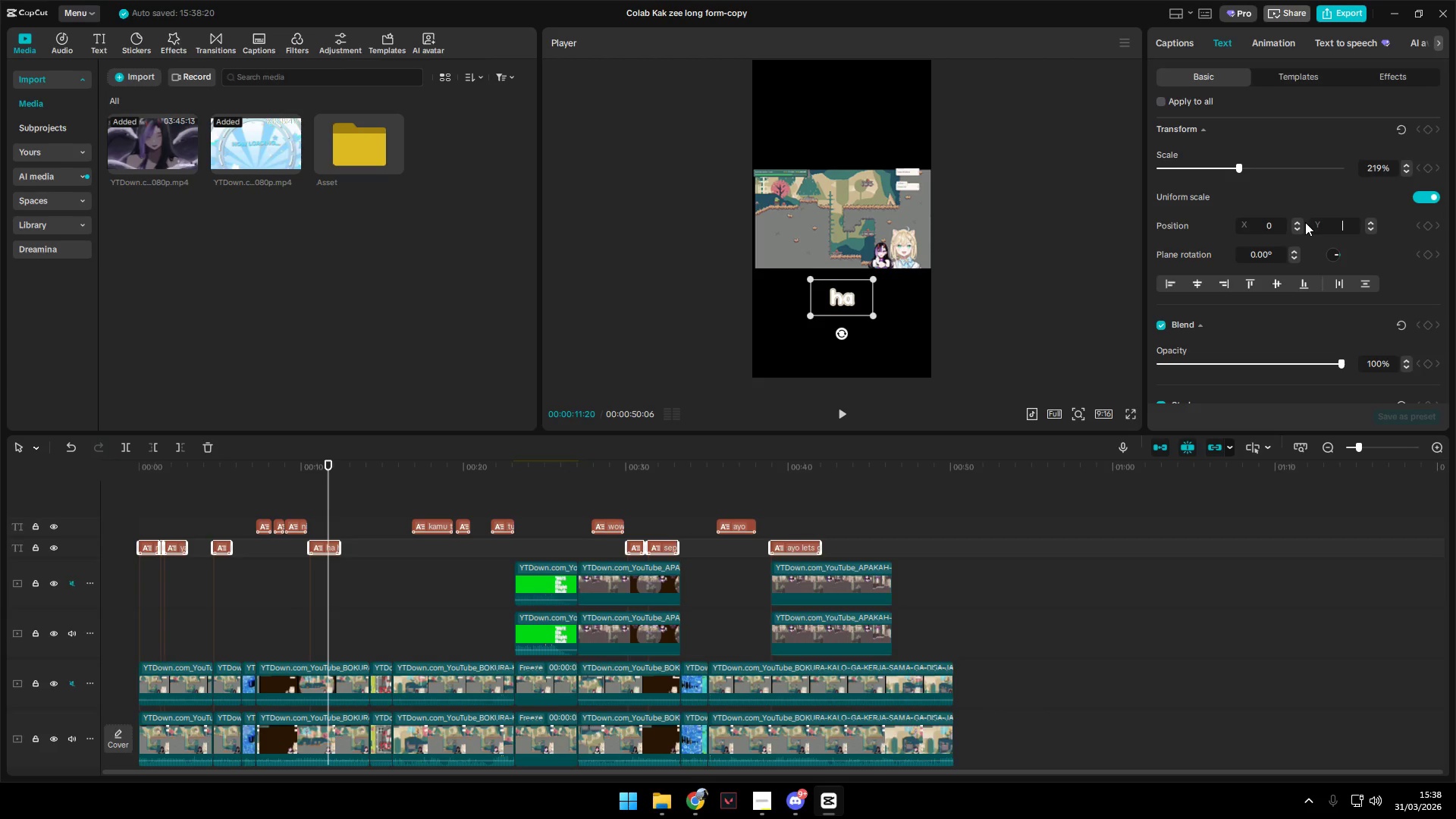 
type(-953)
 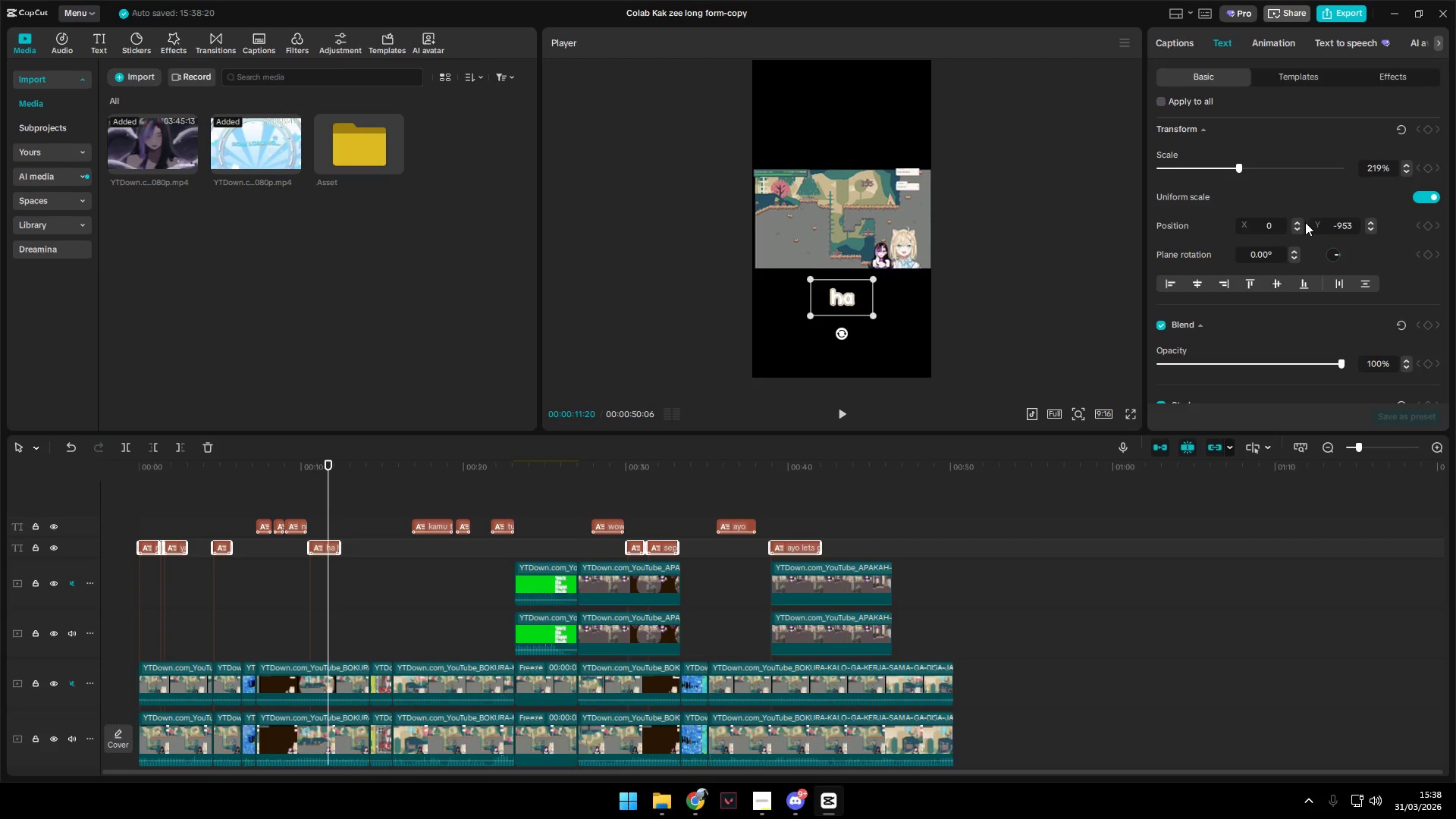 
key(Enter)
 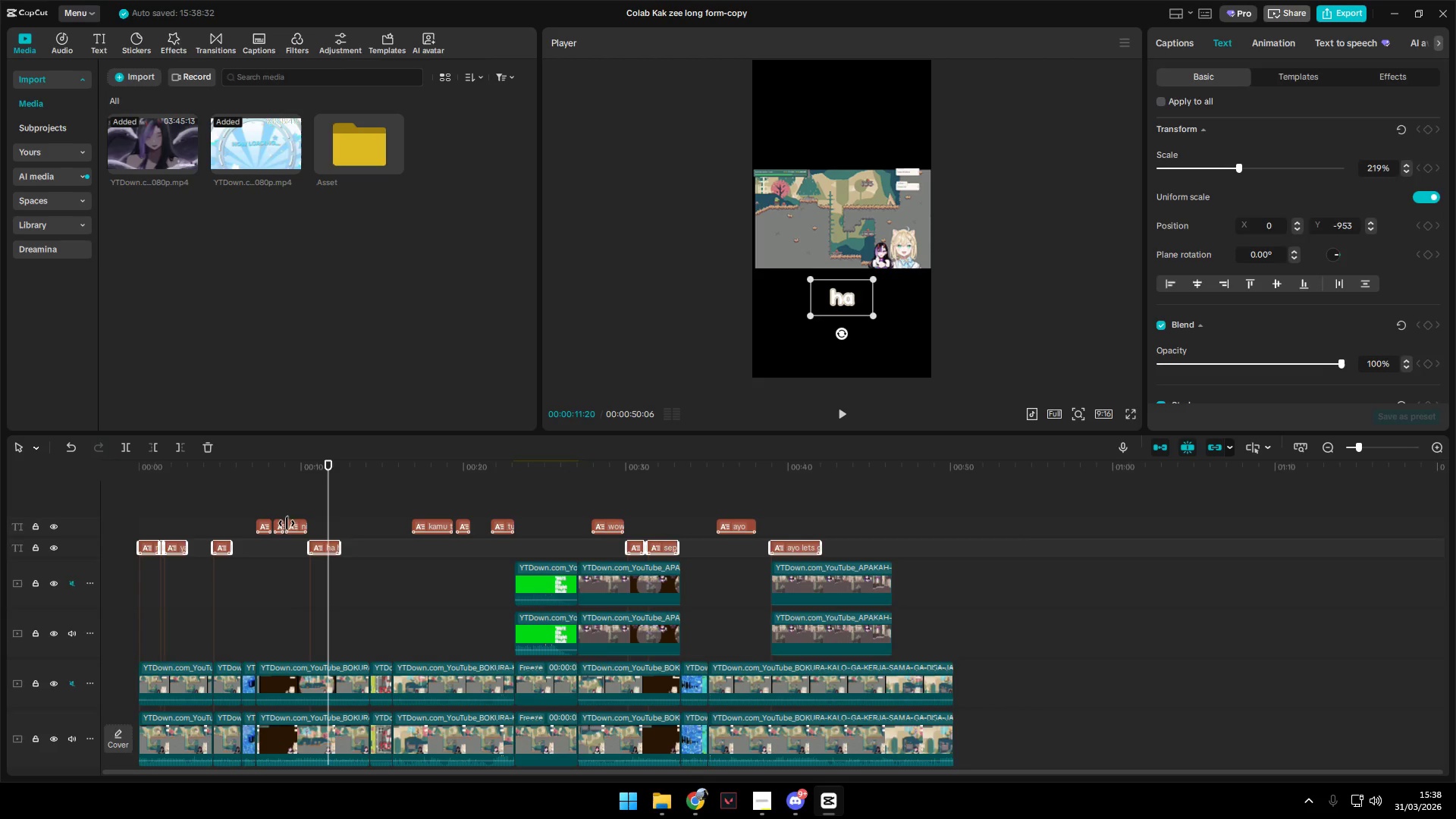 
double_click([247, 501])
 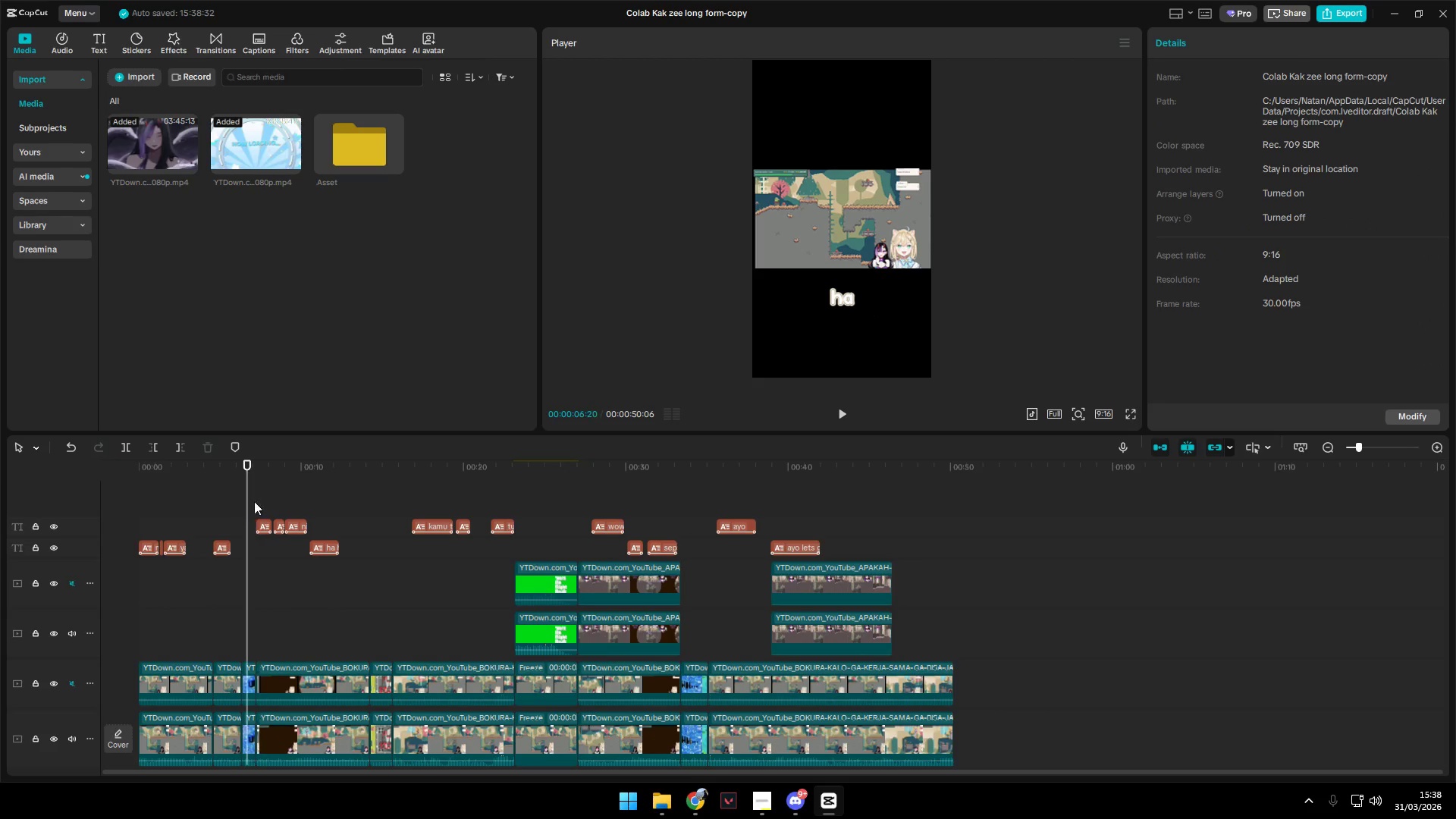 
key(Space)
 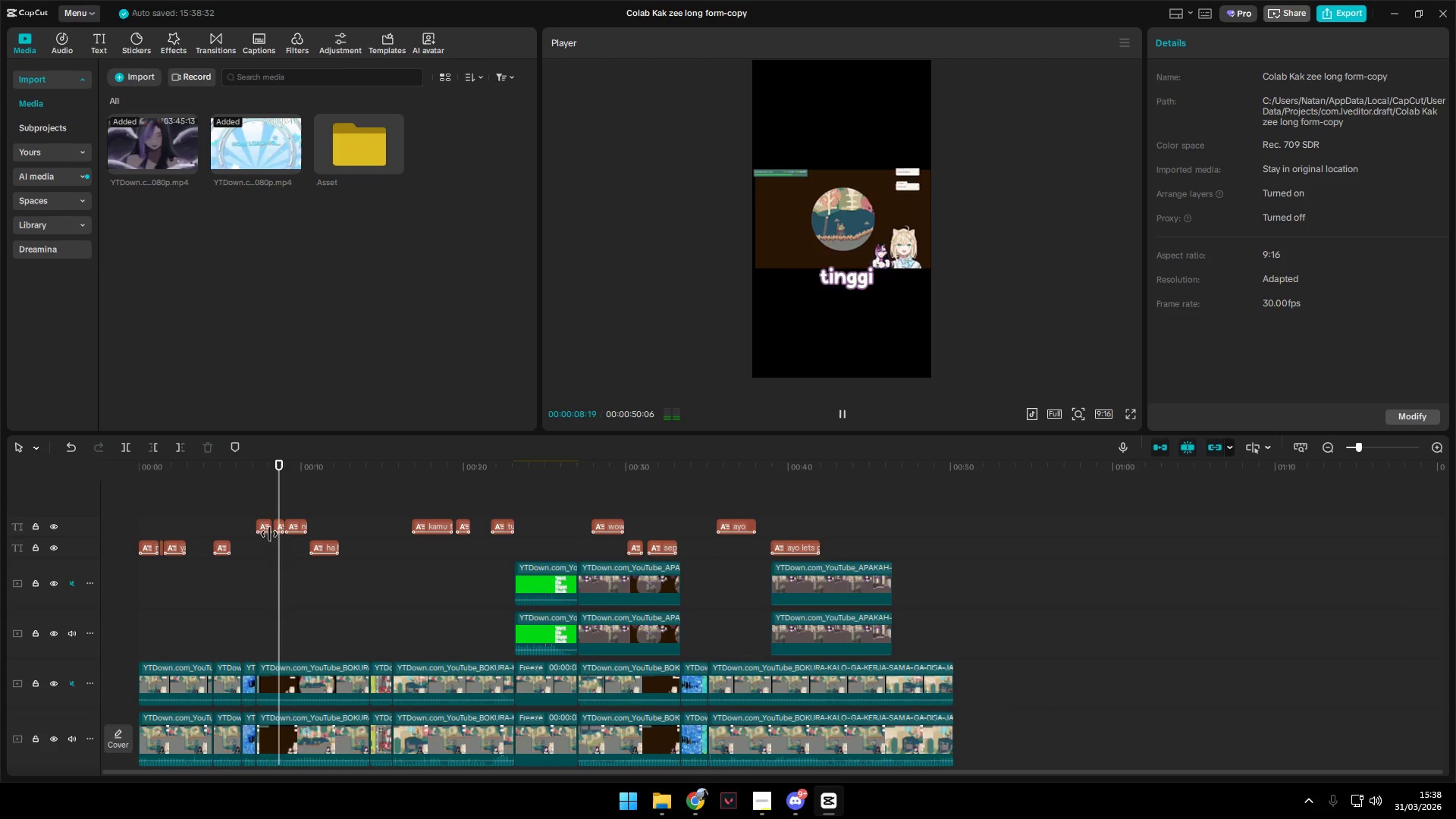 
key(Space)
 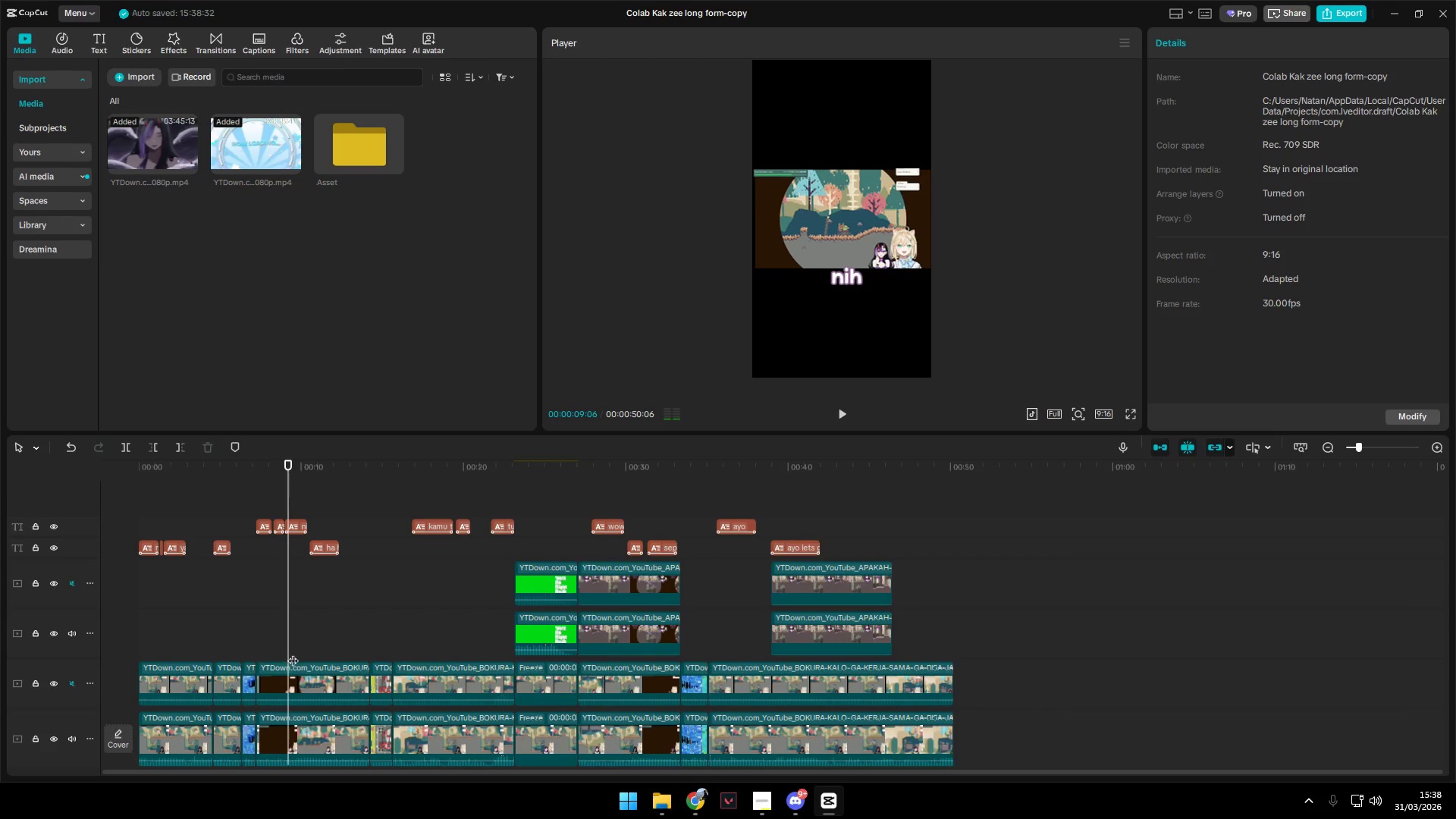 
key(Space)
 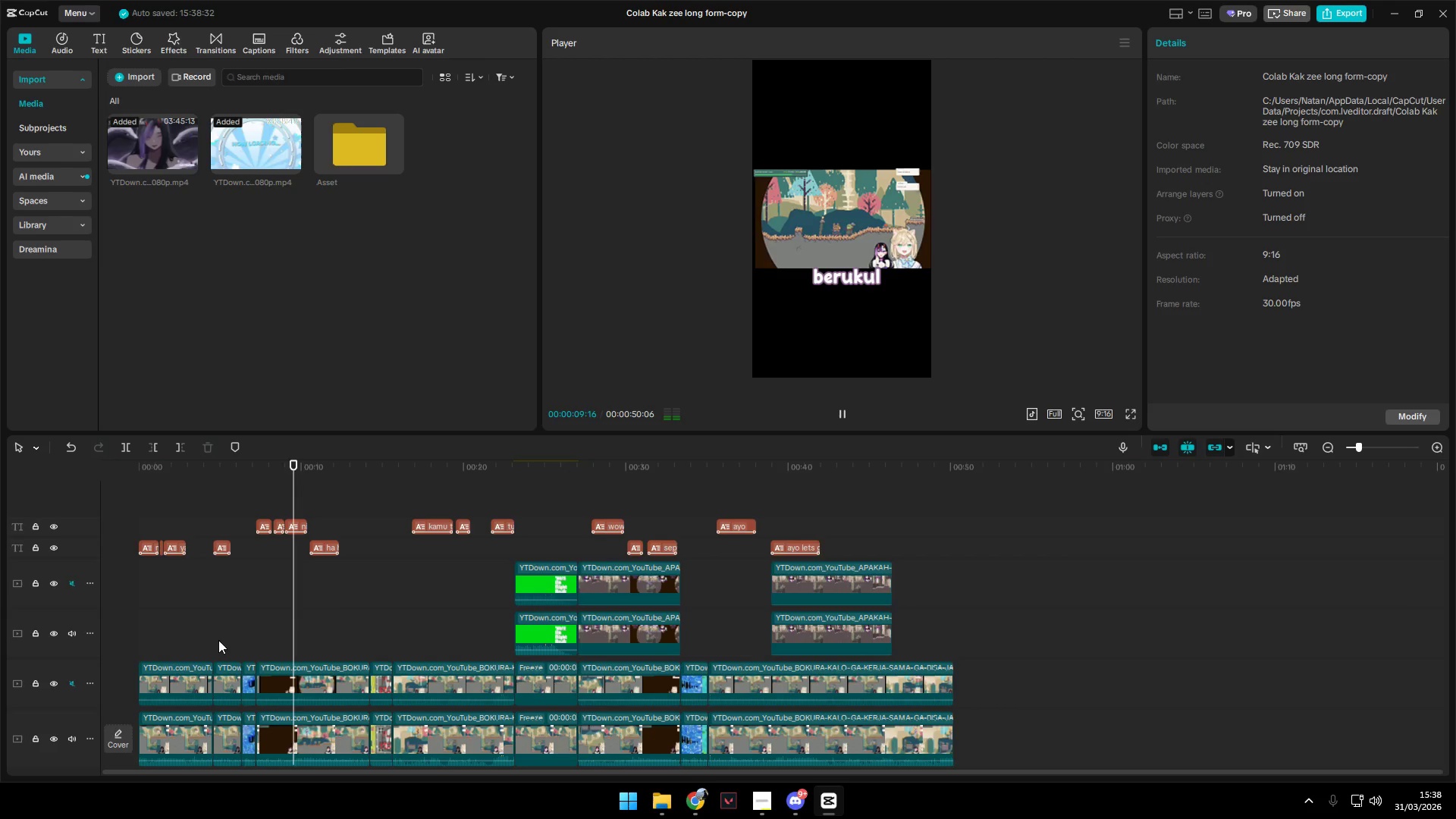 
left_click_drag(start_coordinate=[217, 638], to_coordinate=[221, 639])
 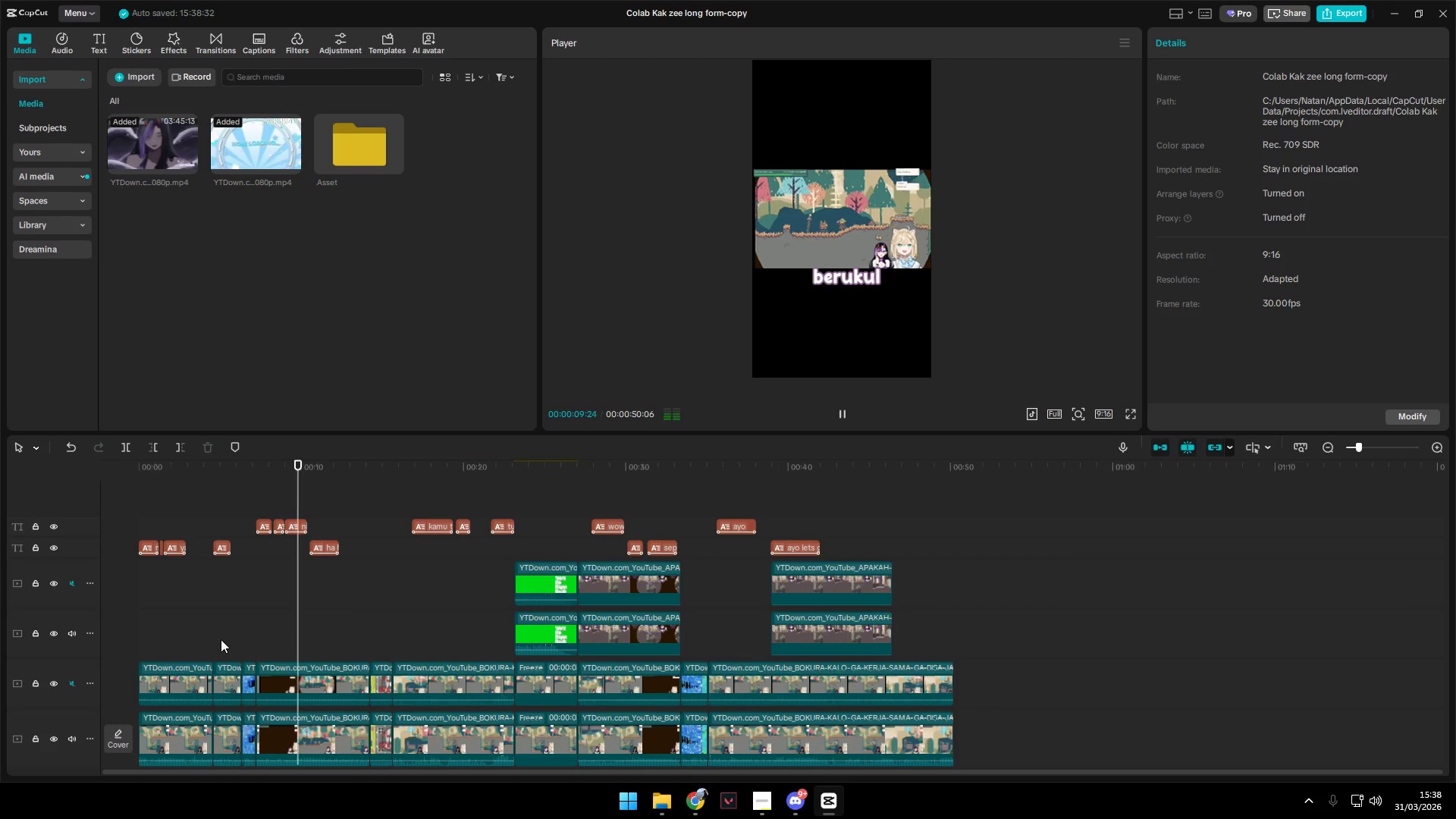 
key(Space)
 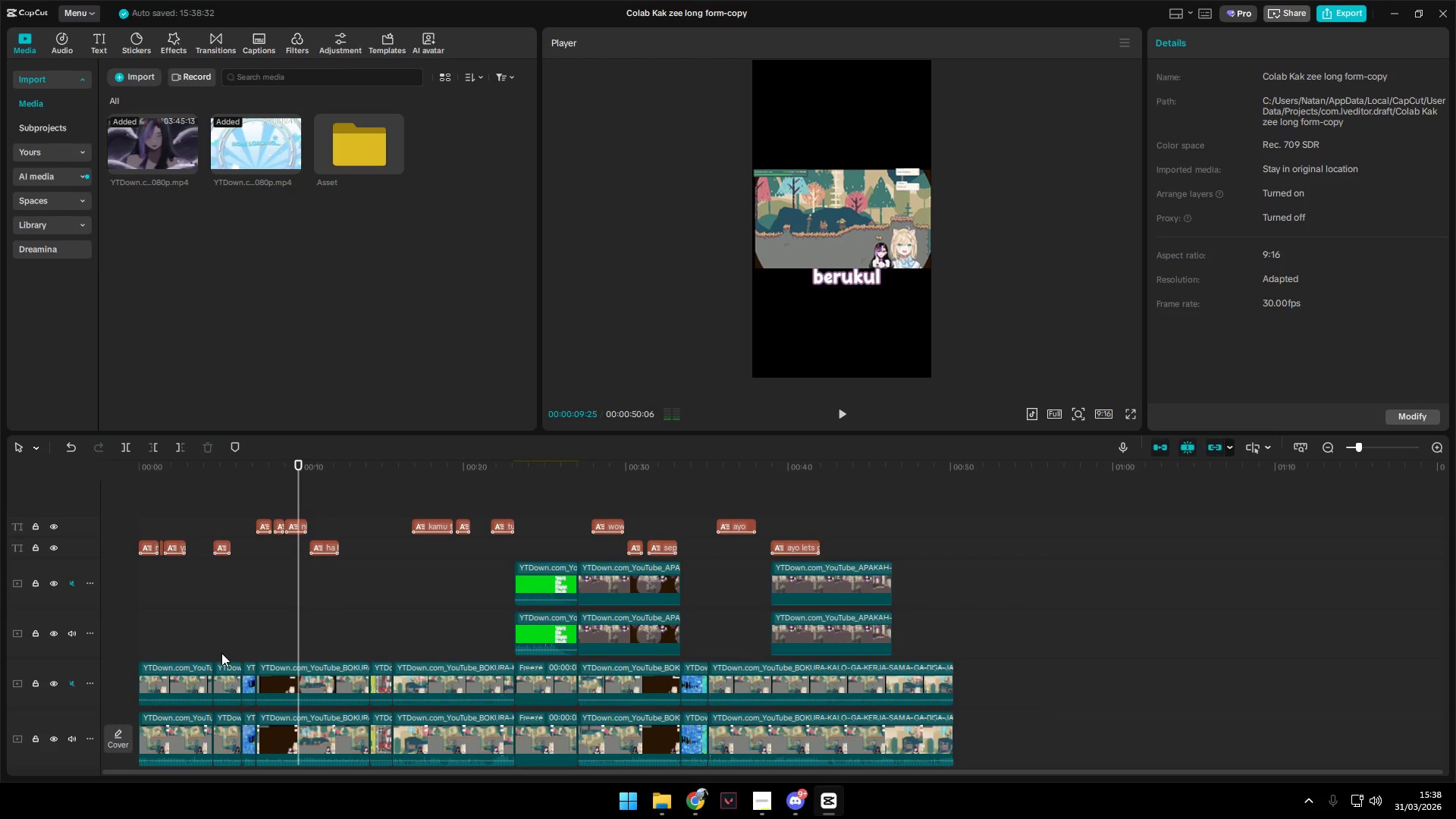 
left_click([224, 648])
 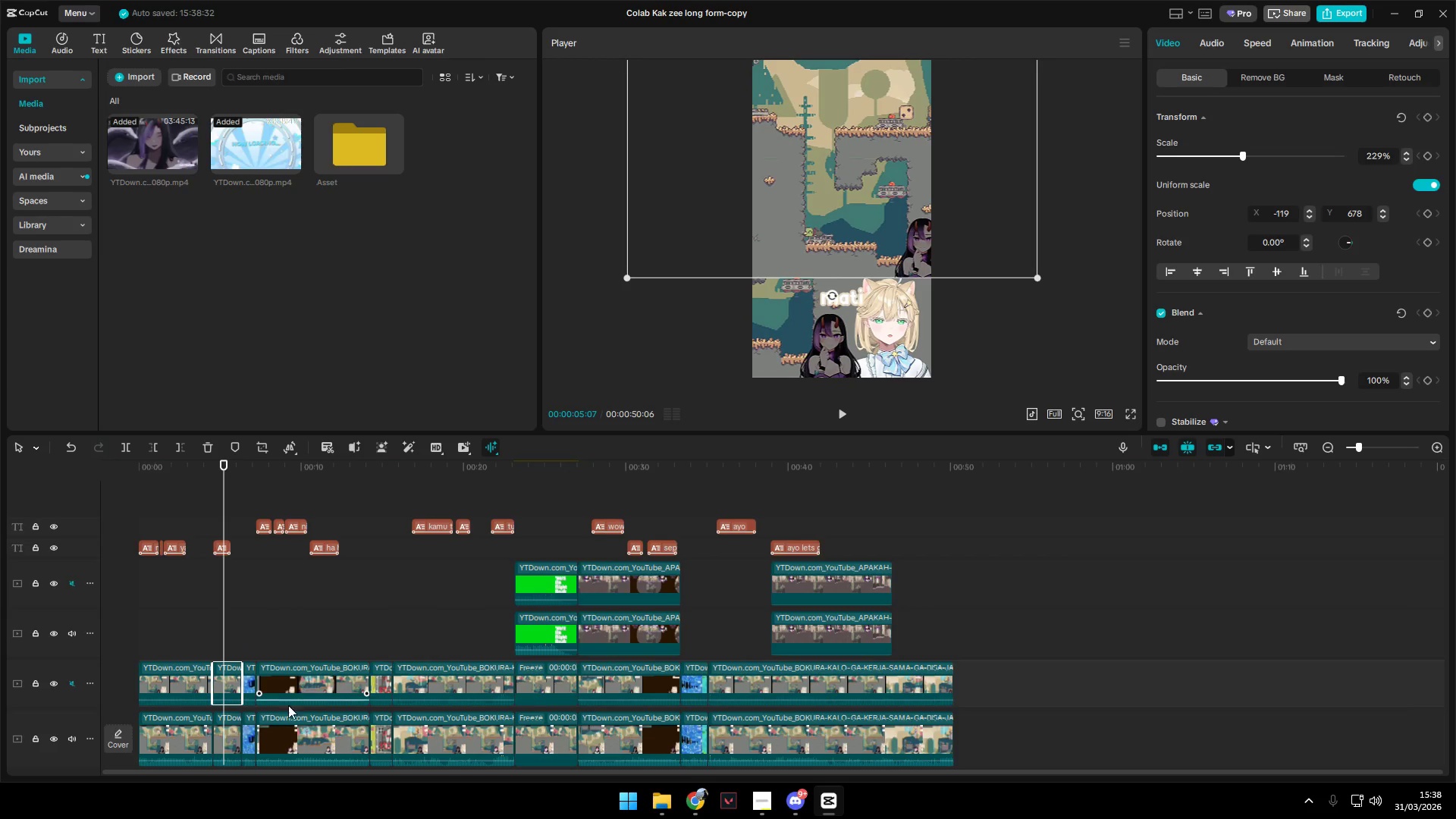 
left_click_drag(start_coordinate=[1056, 692], to_coordinate=[78, 688])
 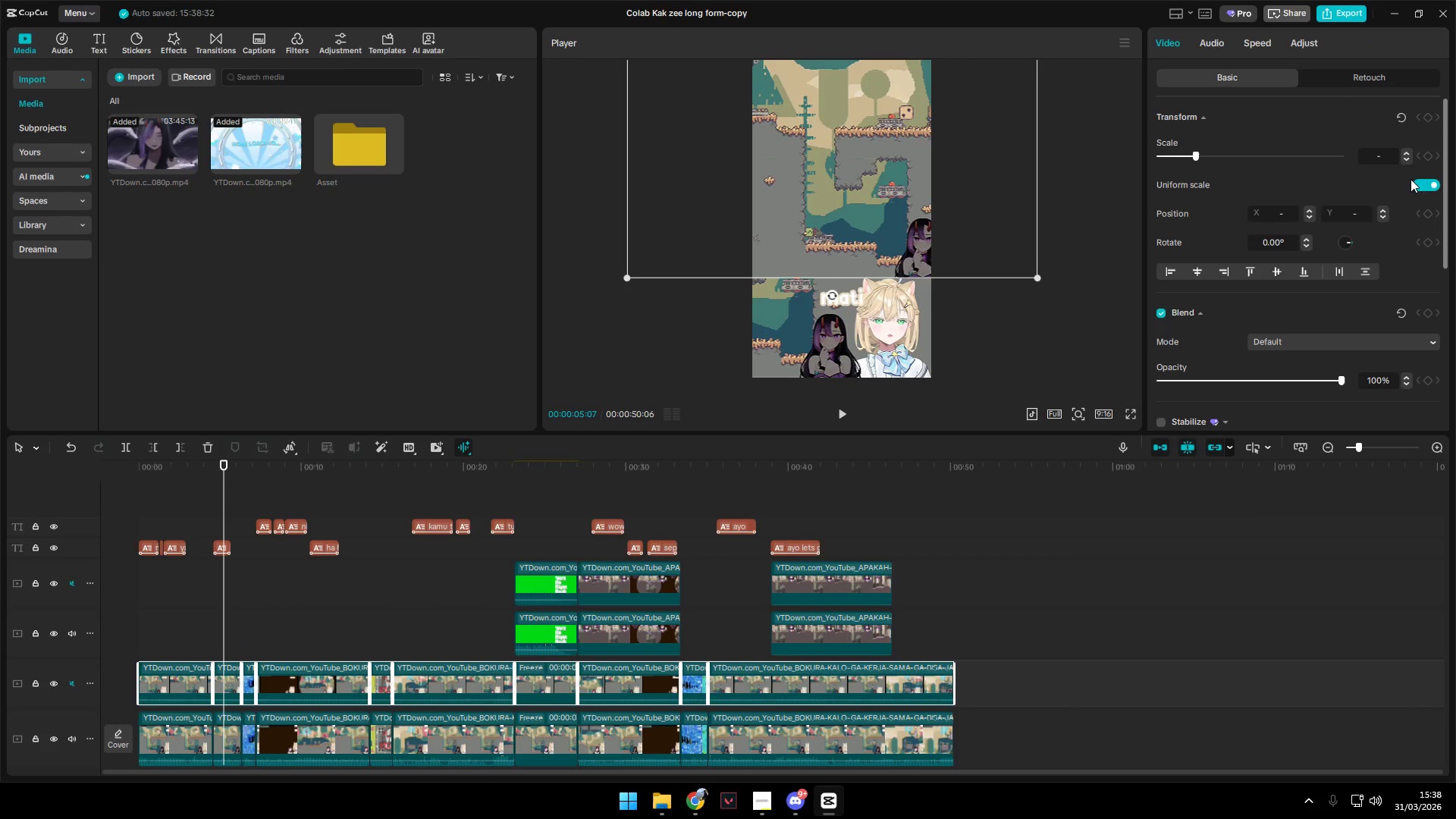 
left_click_drag(start_coordinate=[1392, 158], to_coordinate=[1321, 153])
 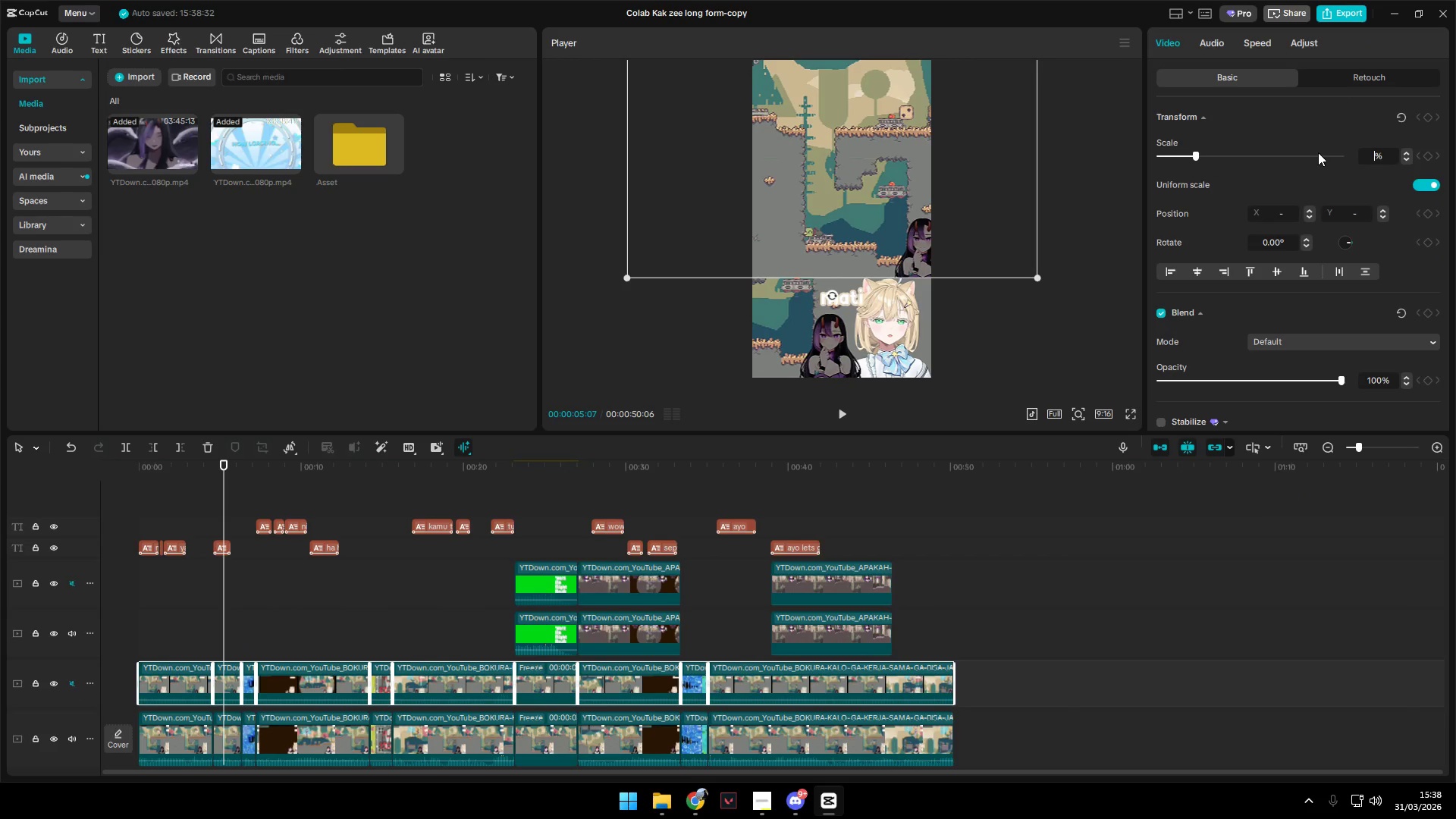 
type(229)
 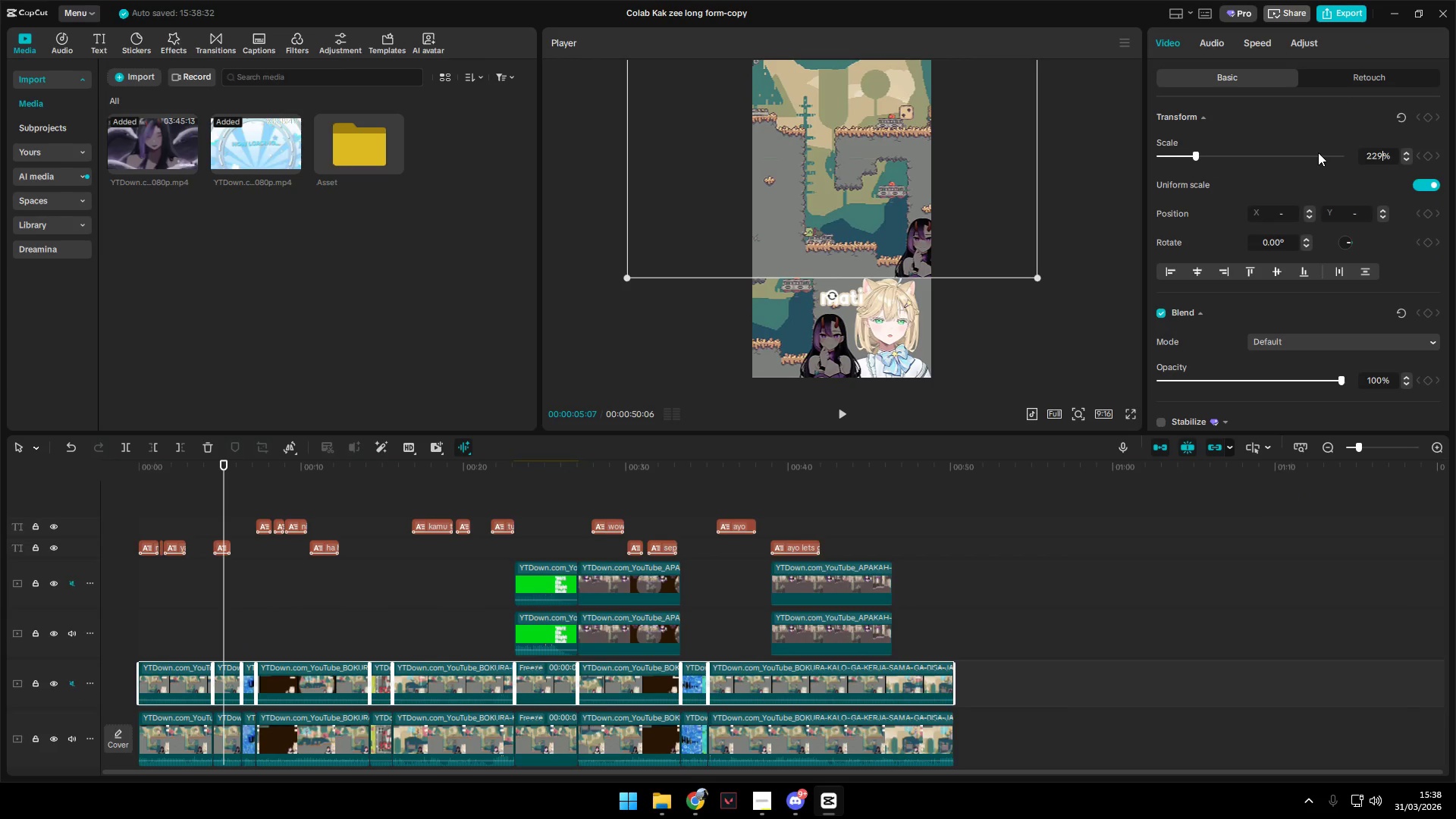 
key(Enter)
 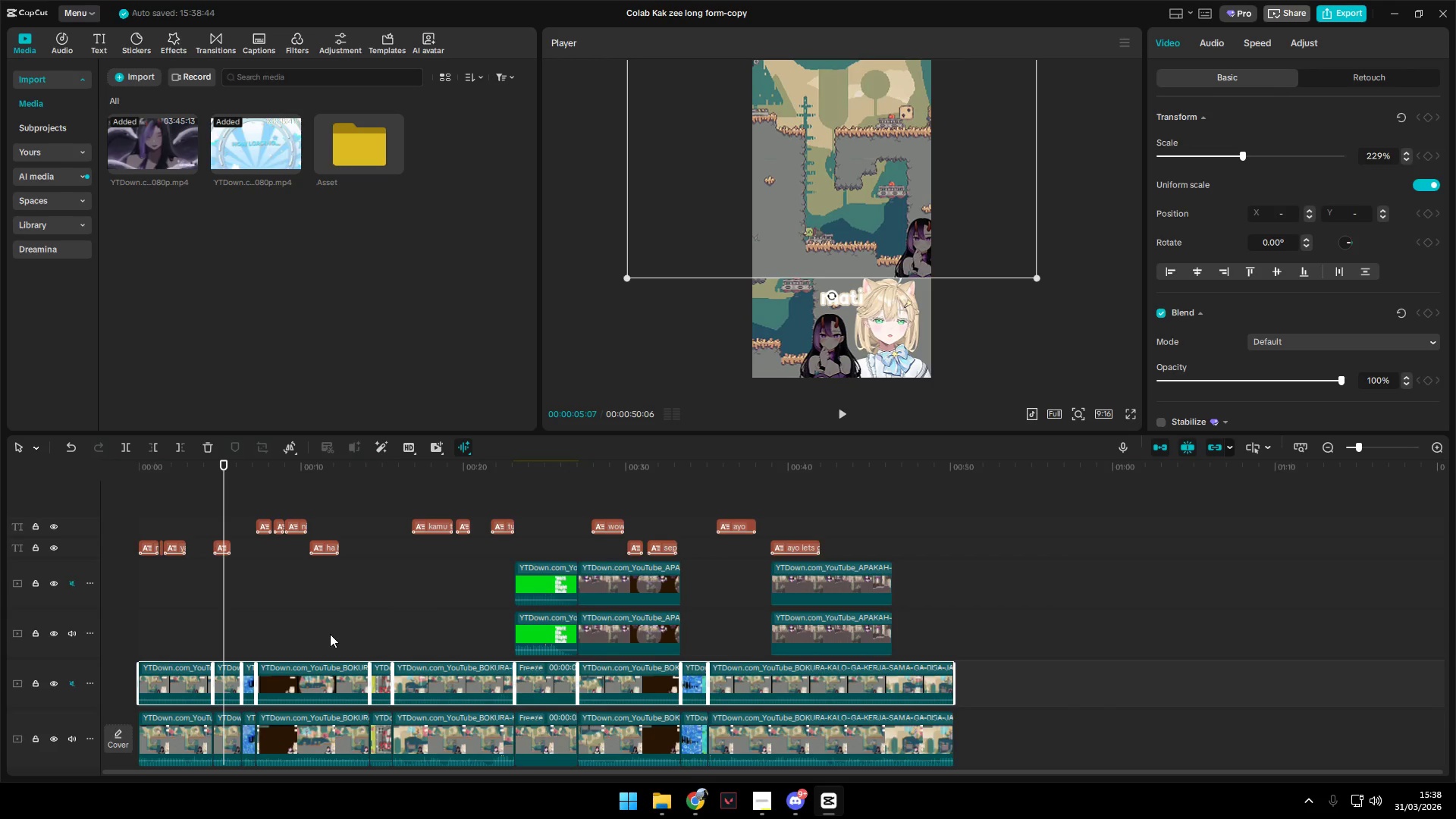 
left_click([224, 670])
 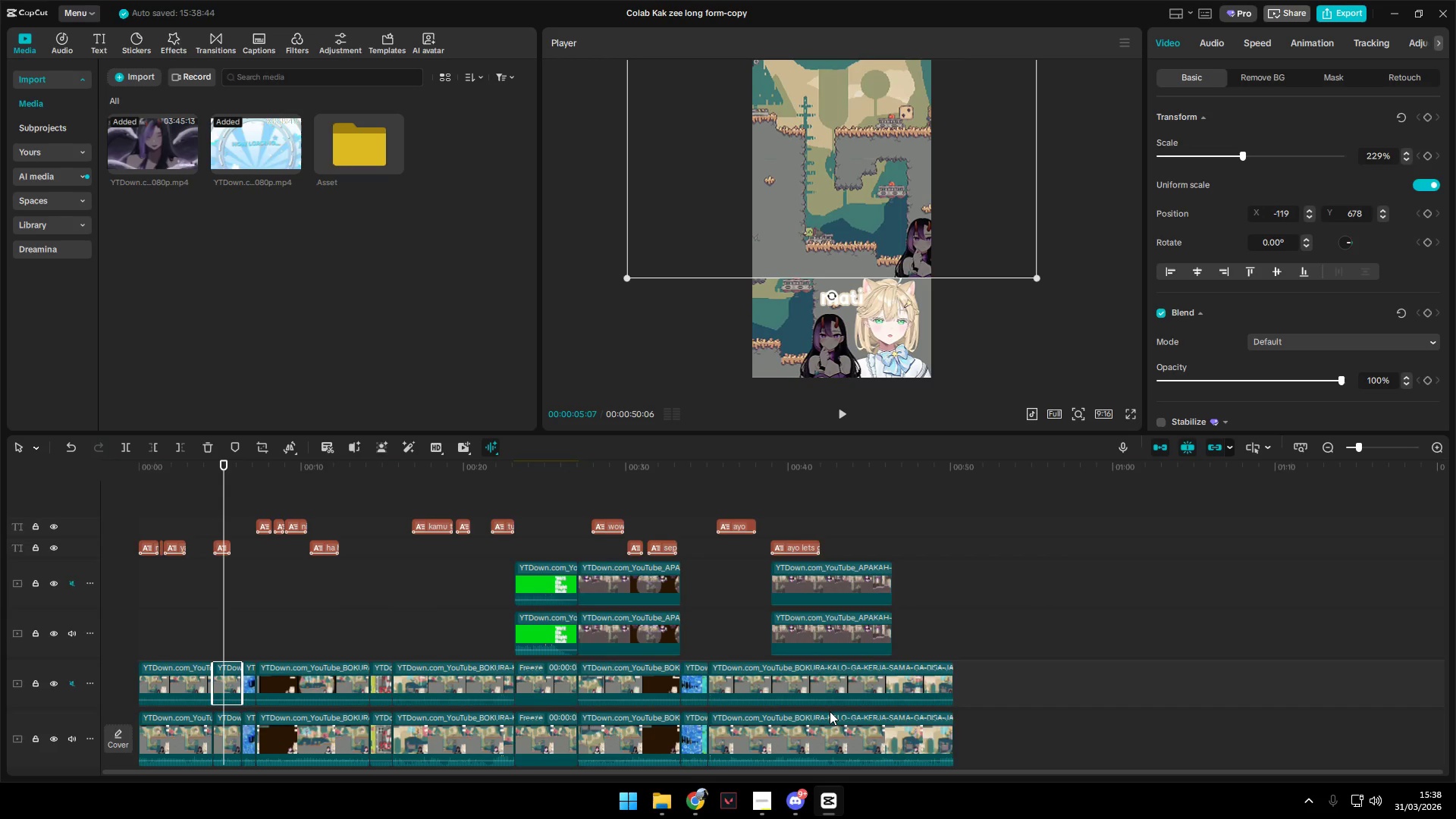 
wait(14.48)
 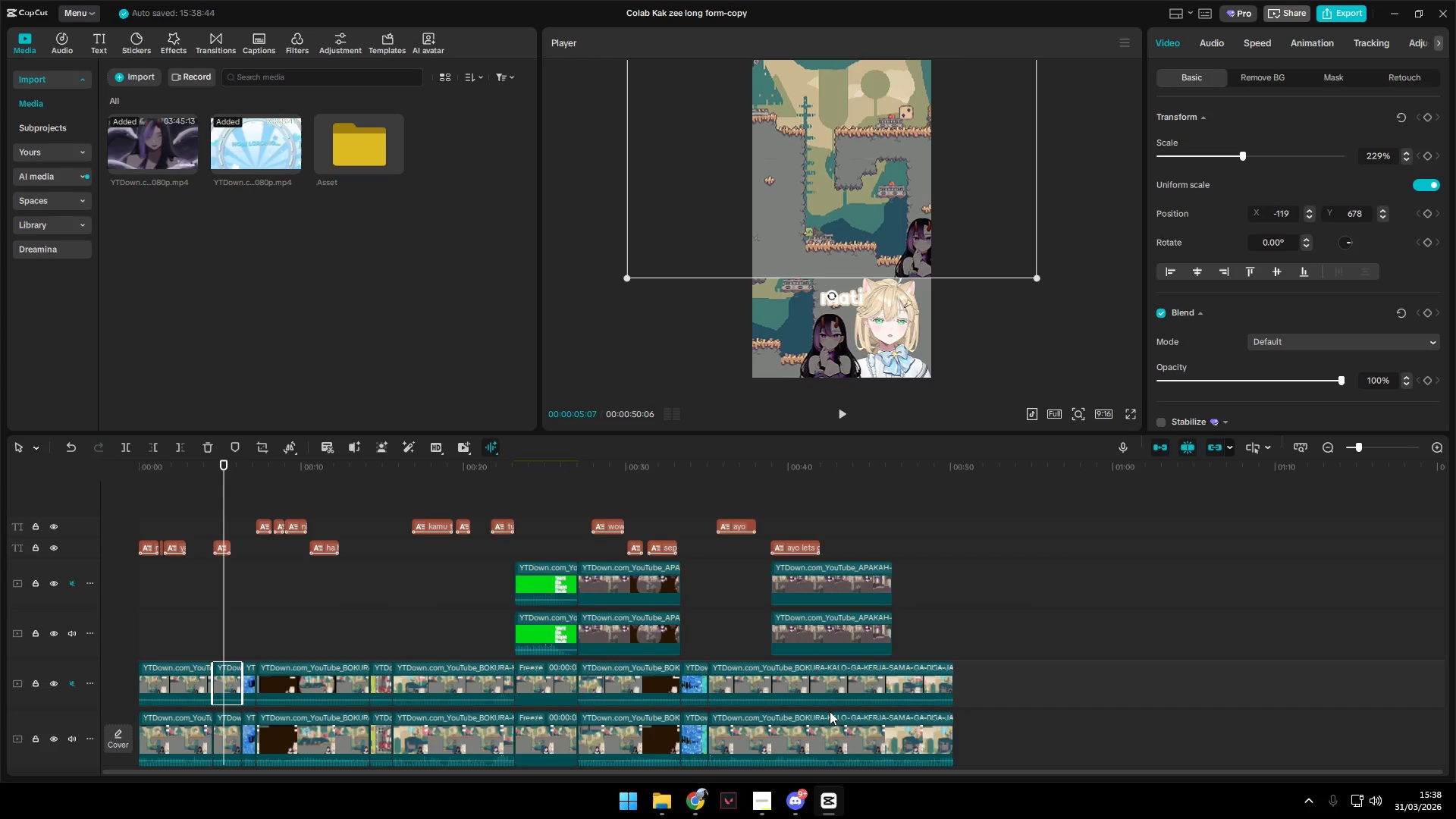 
left_click_drag(start_coordinate=[1012, 675], to_coordinate=[39, 670])
 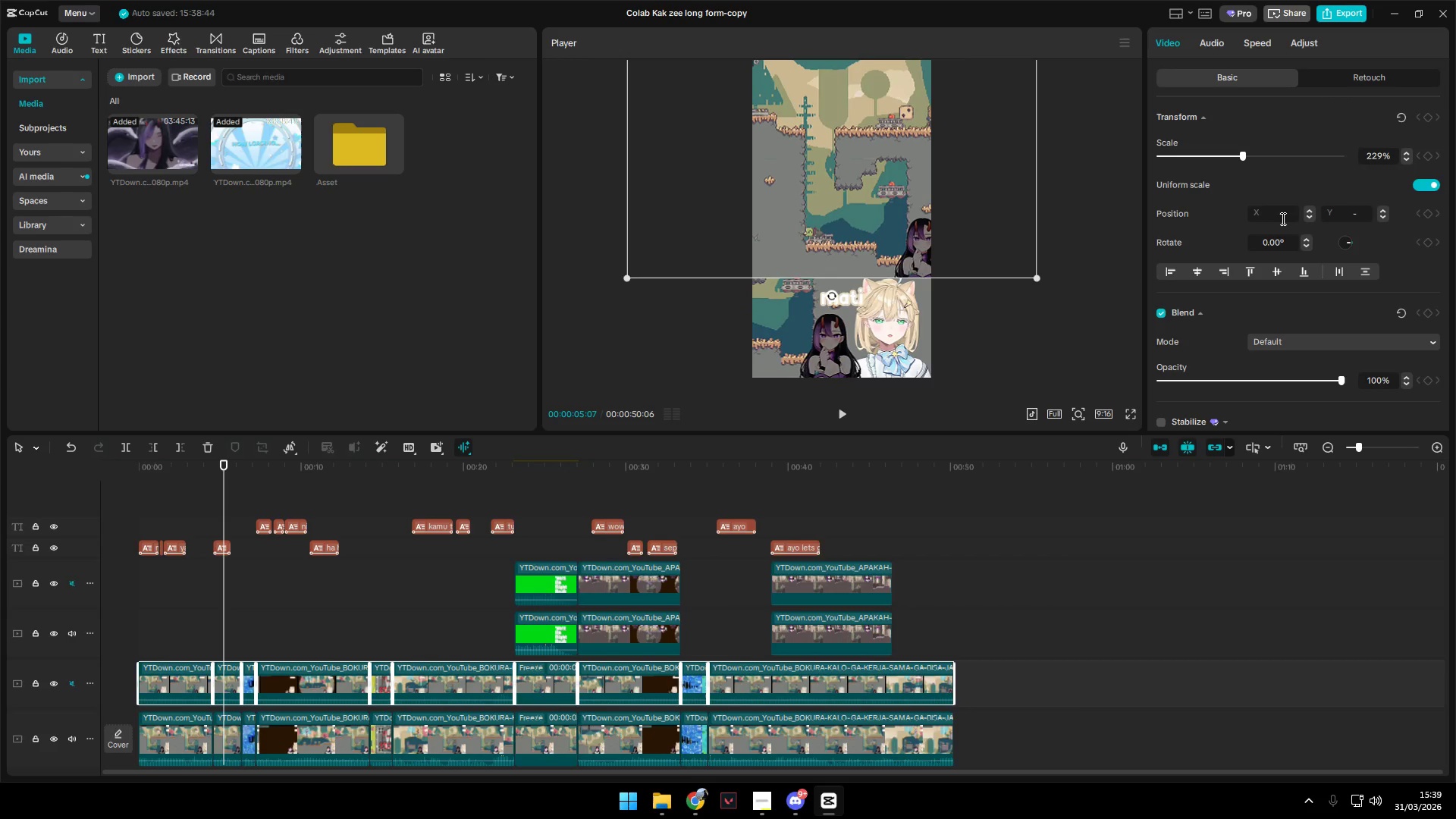 
left_click_drag(start_coordinate=[1285, 215], to_coordinate=[1237, 209])
 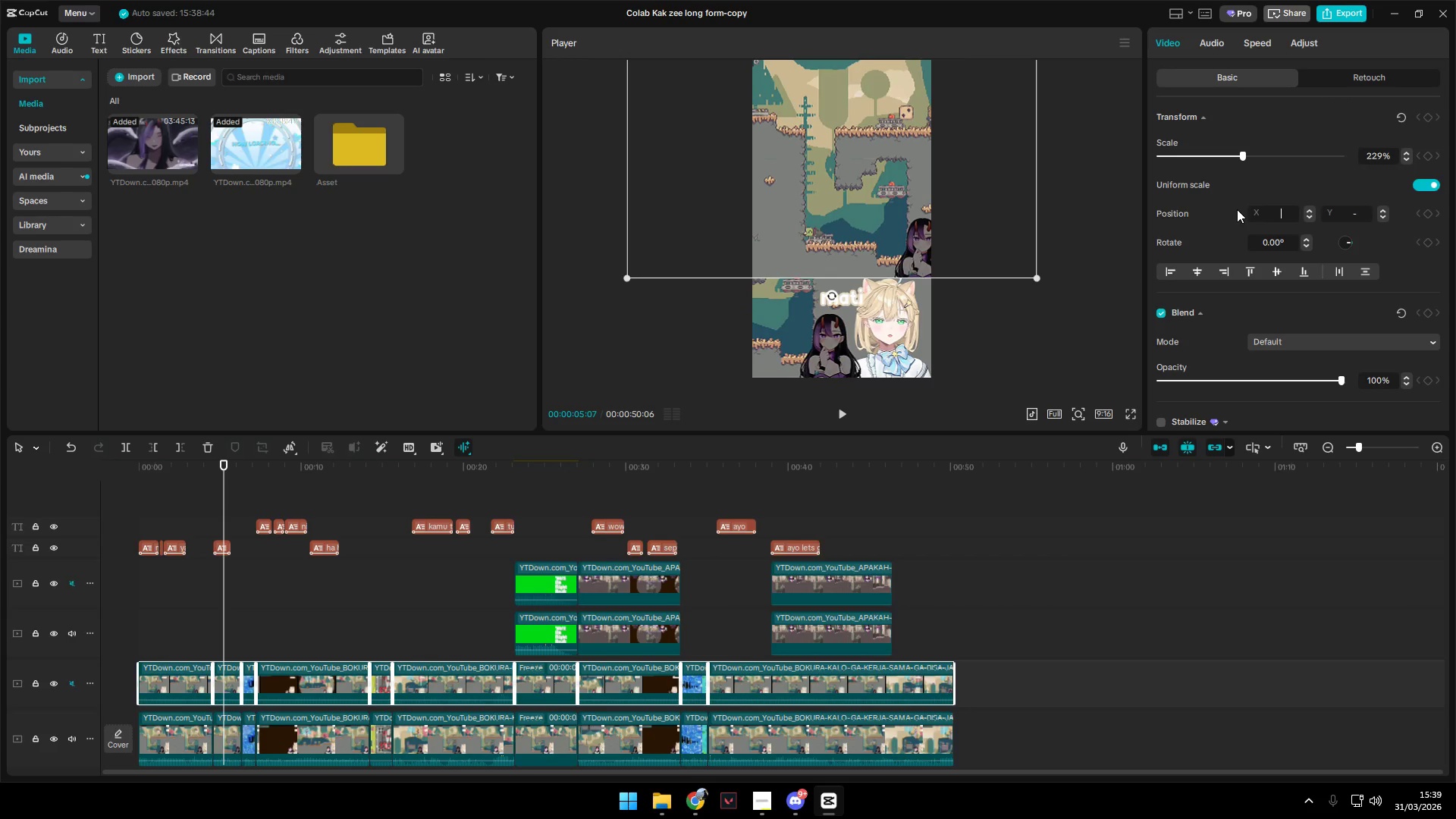 
type(-111)
key(Backspace)
type(9)
 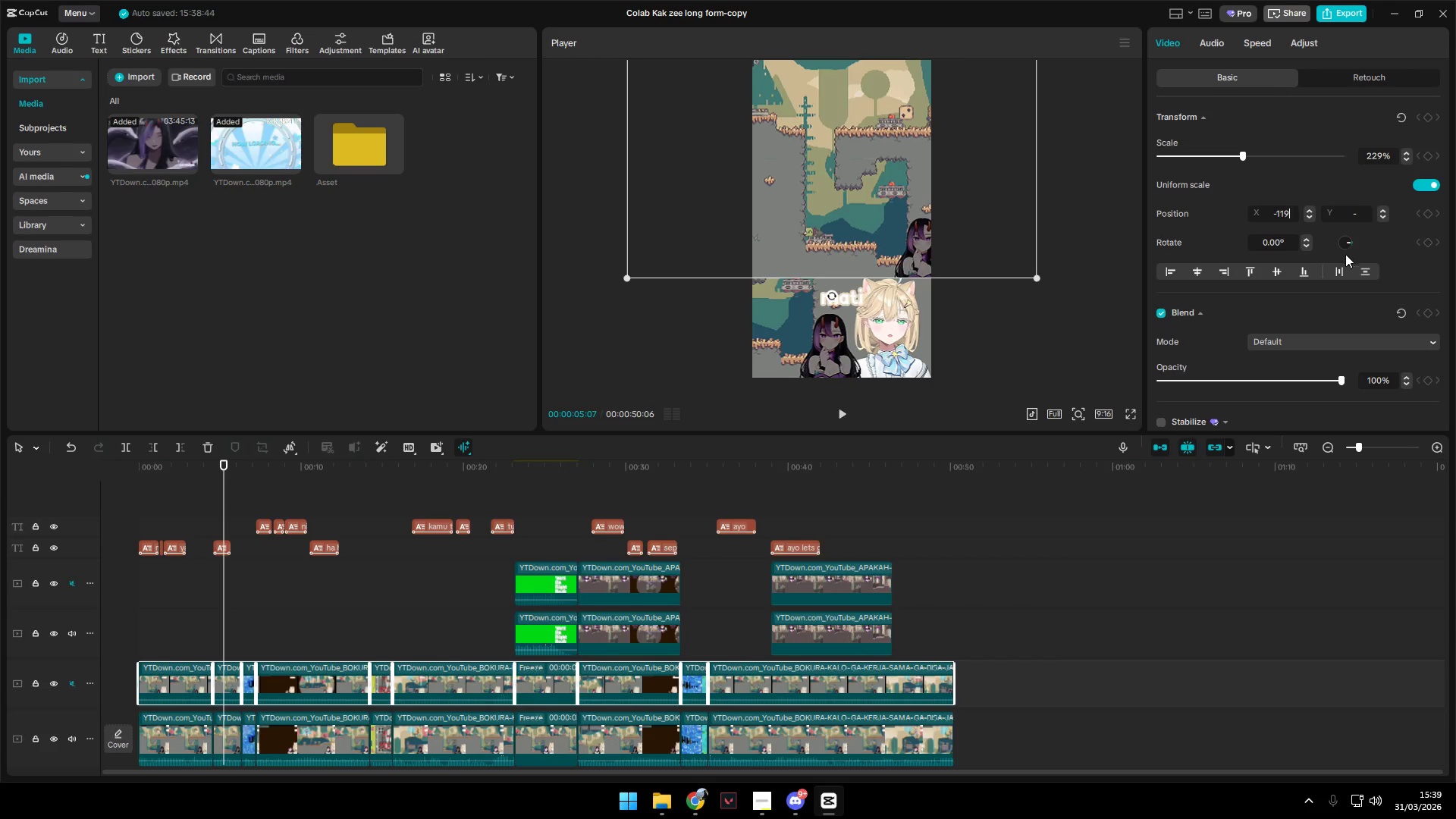 
left_click_drag(start_coordinate=[1366, 207], to_coordinate=[1323, 213])
 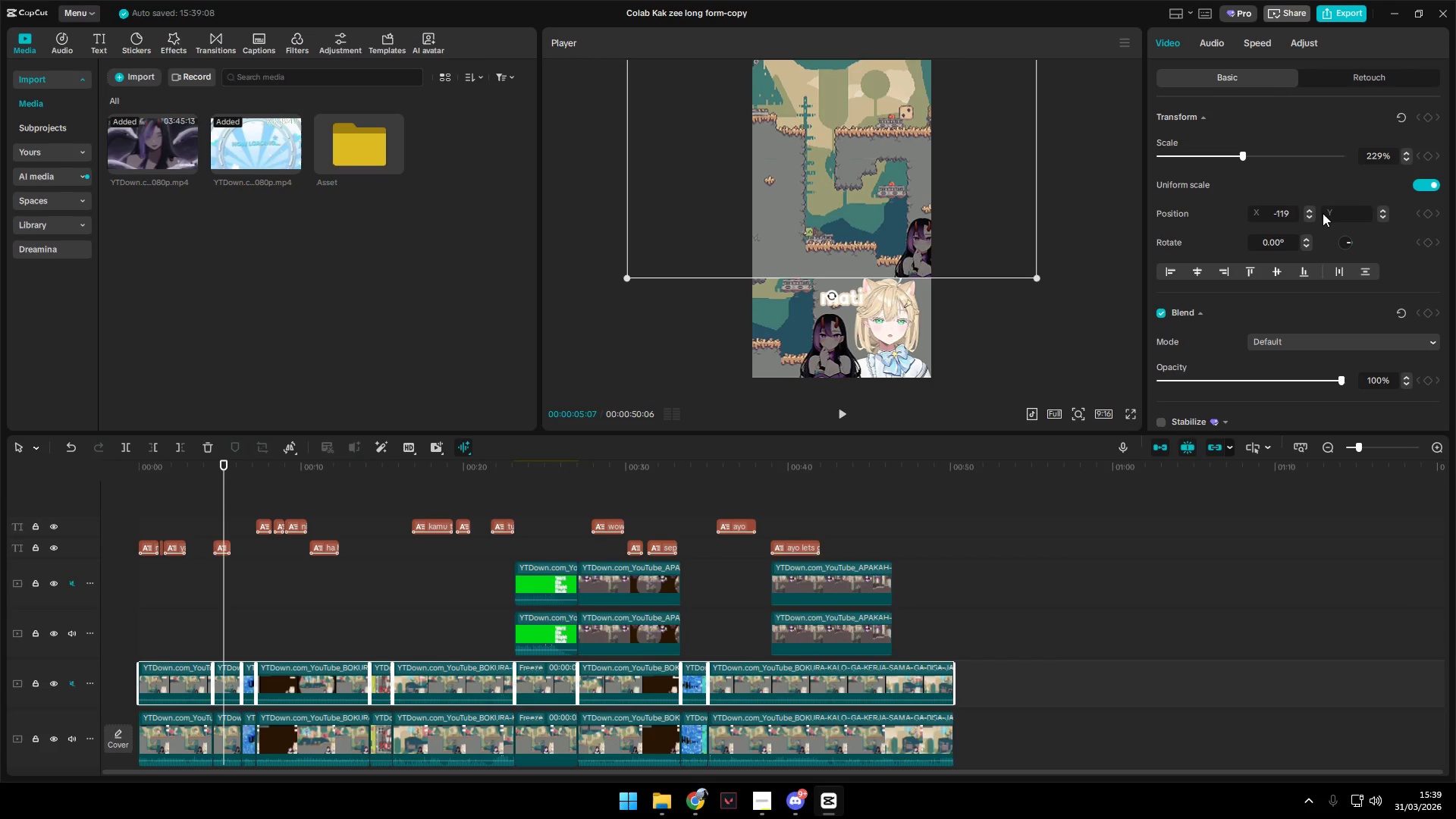 
type(678)
 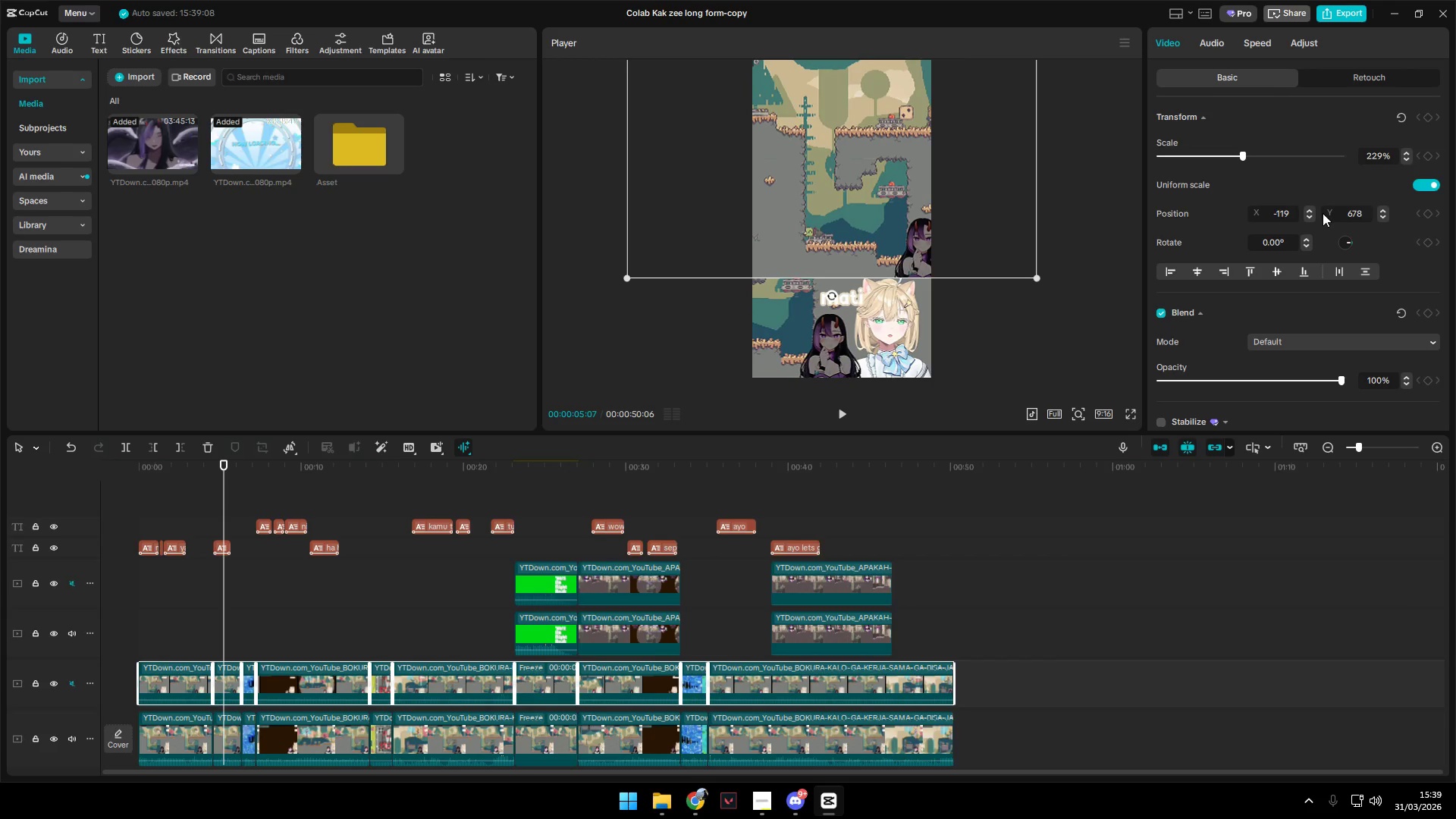 
key(Enter)
 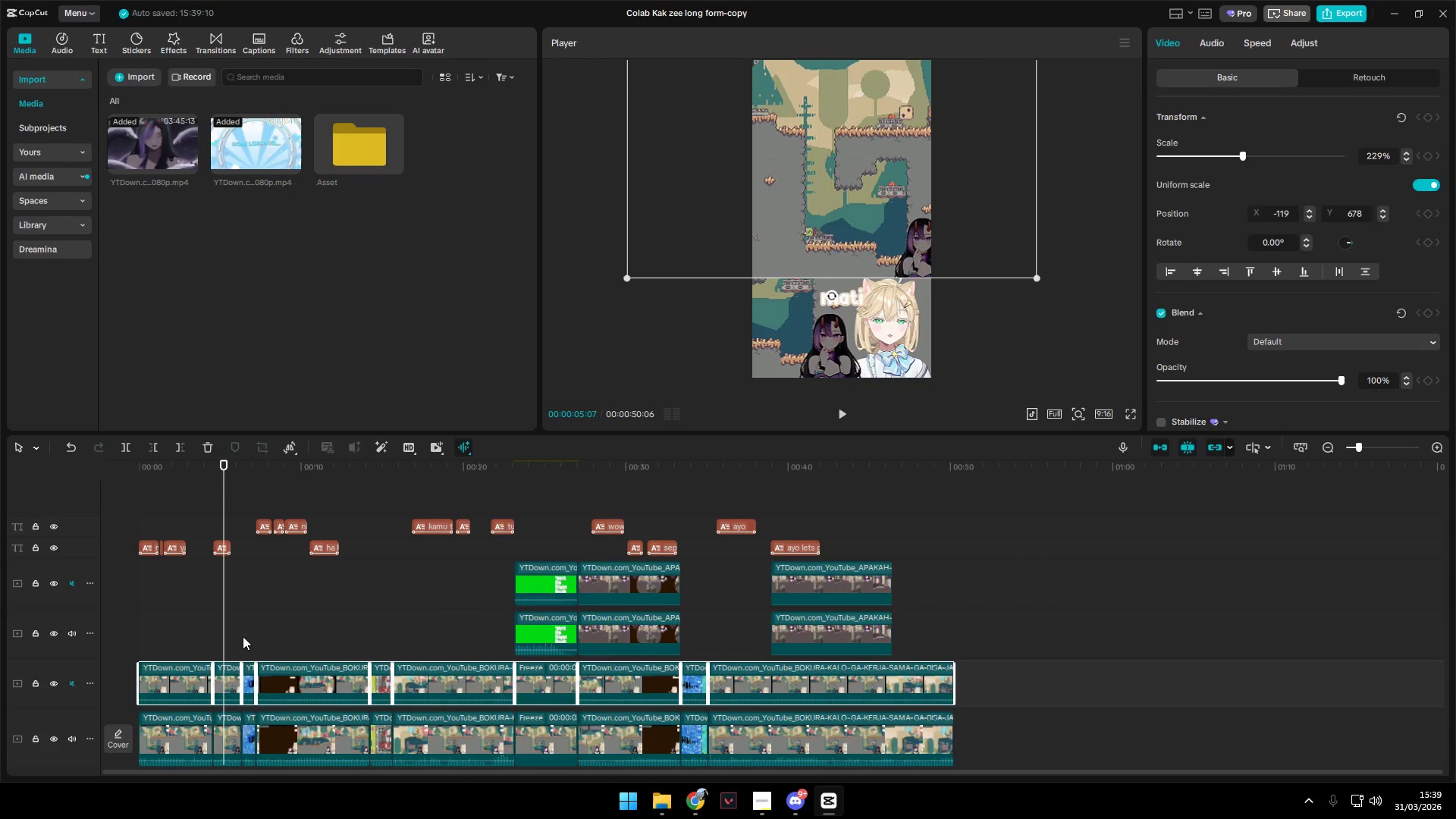 
key(Space)
 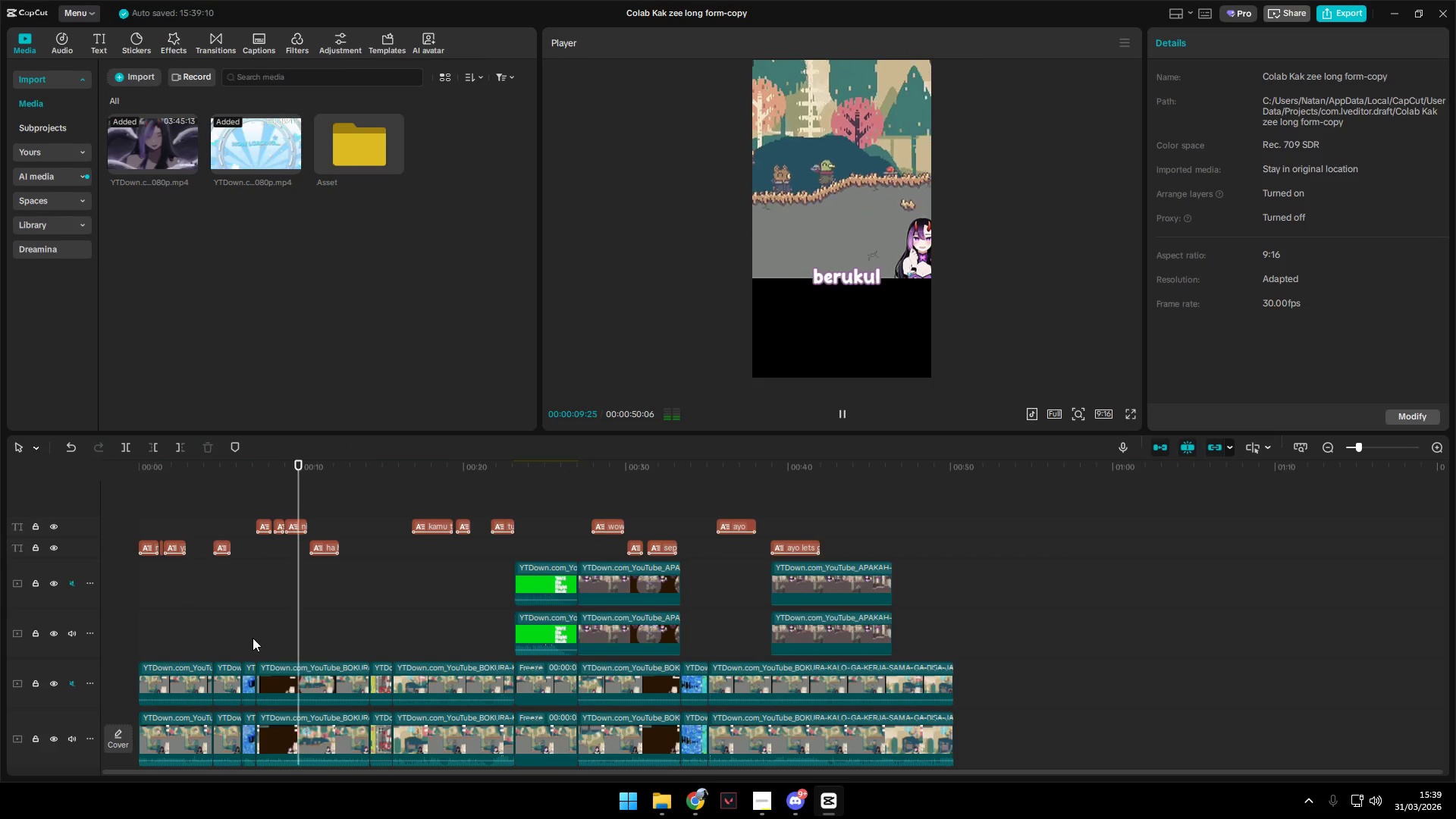 
key(Space)
 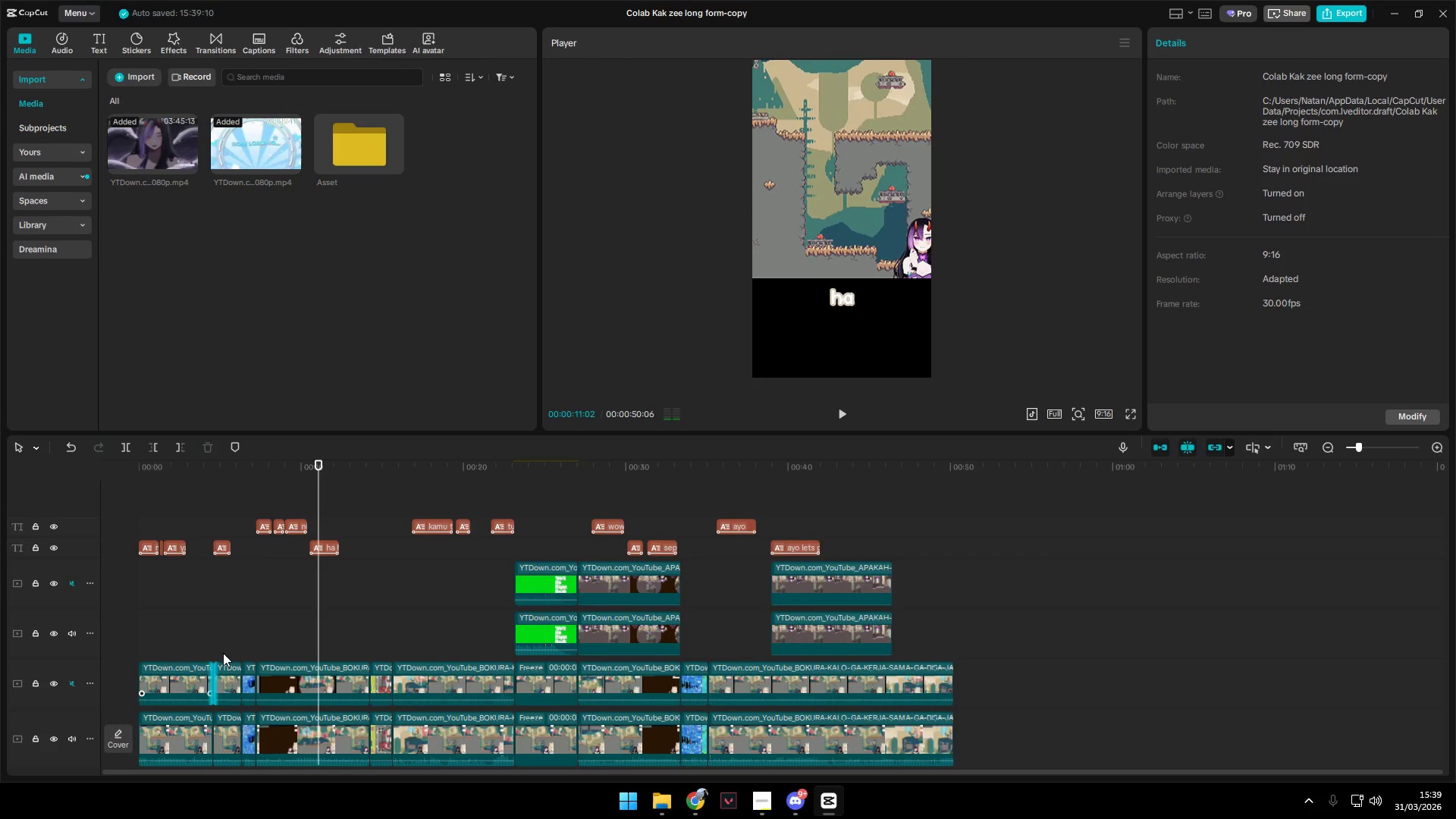 
left_click([224, 645])
 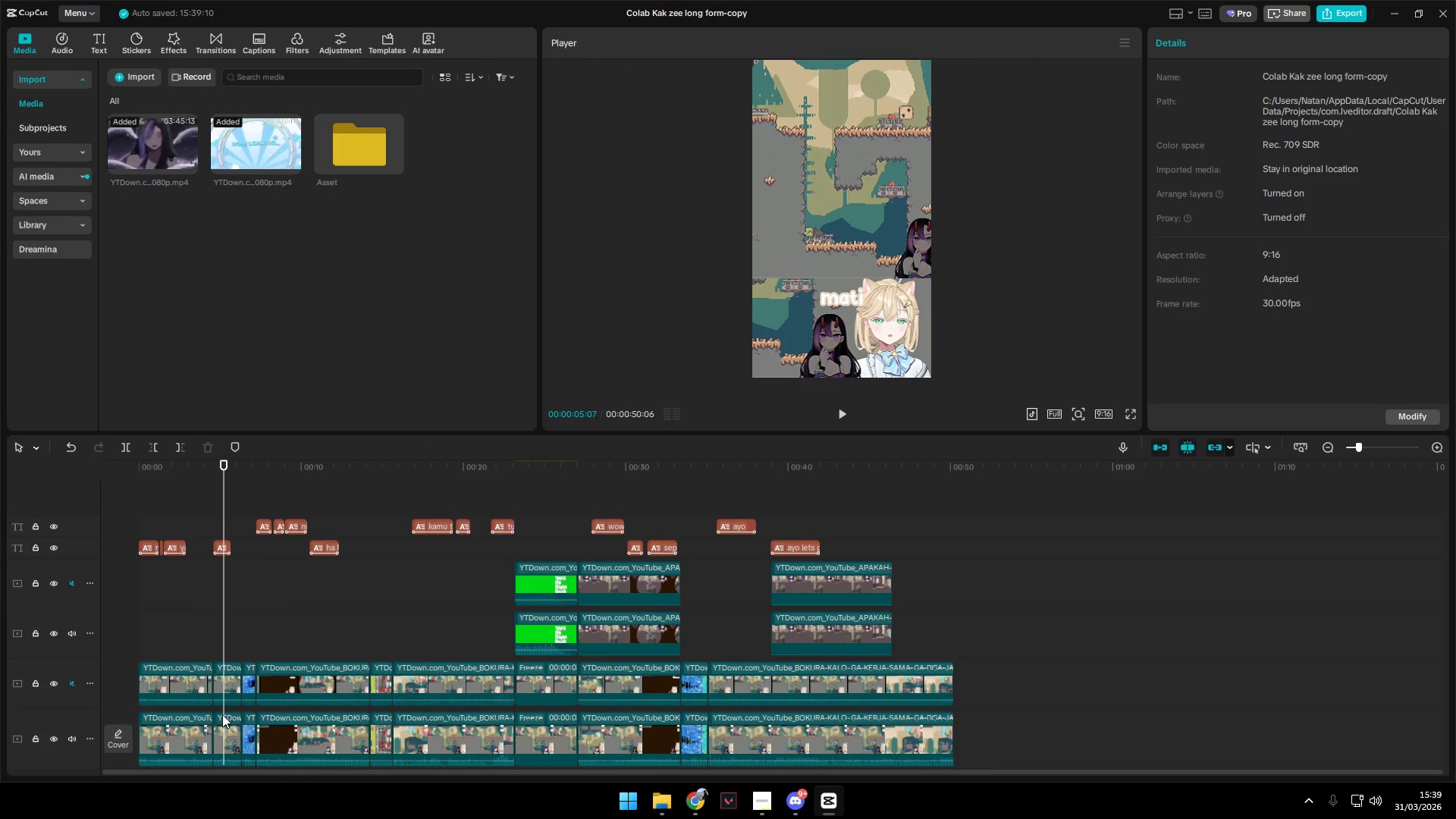 
left_click([225, 723])
 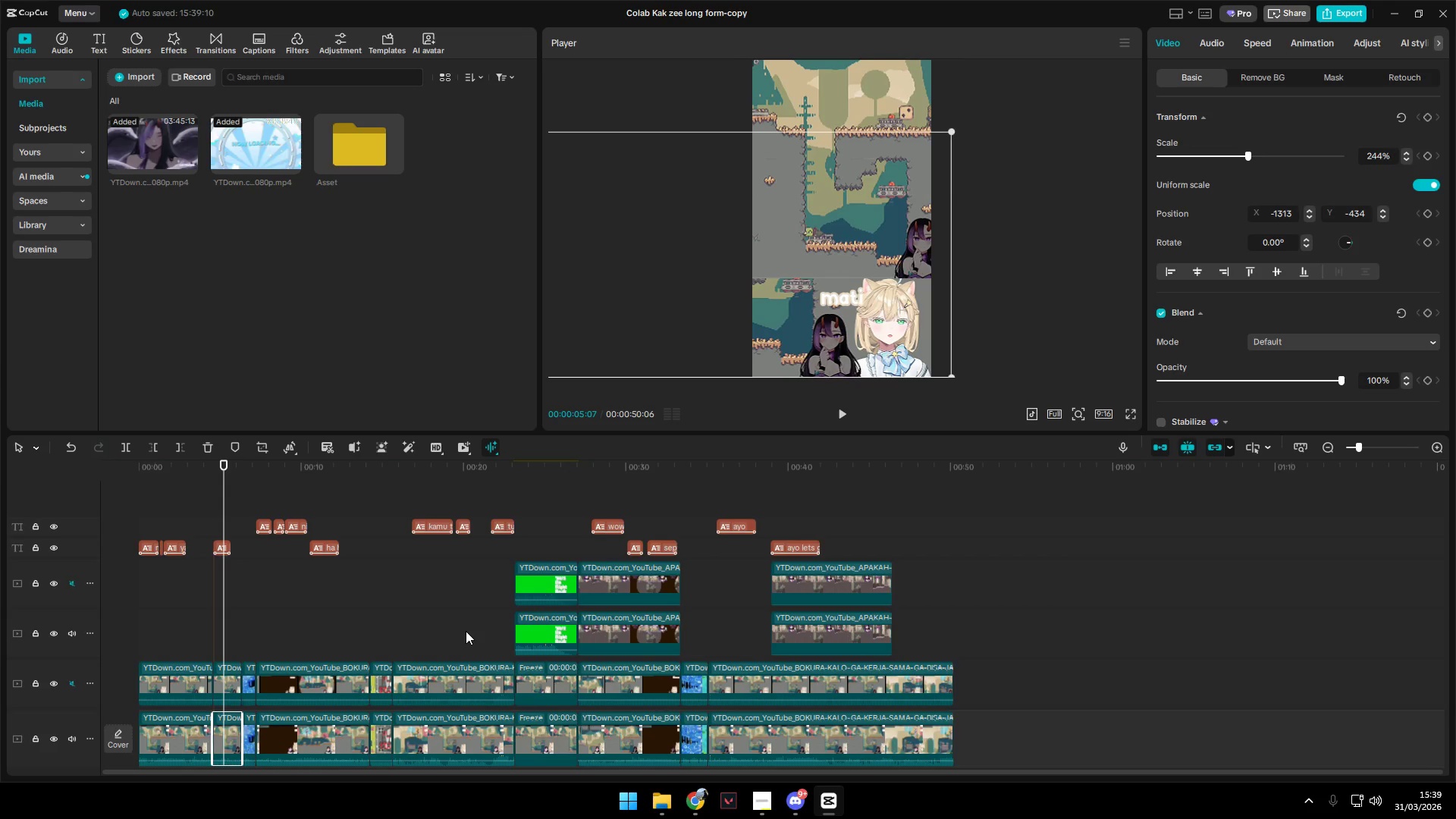 
left_click_drag(start_coordinate=[1021, 729], to_coordinate=[0, 764])
 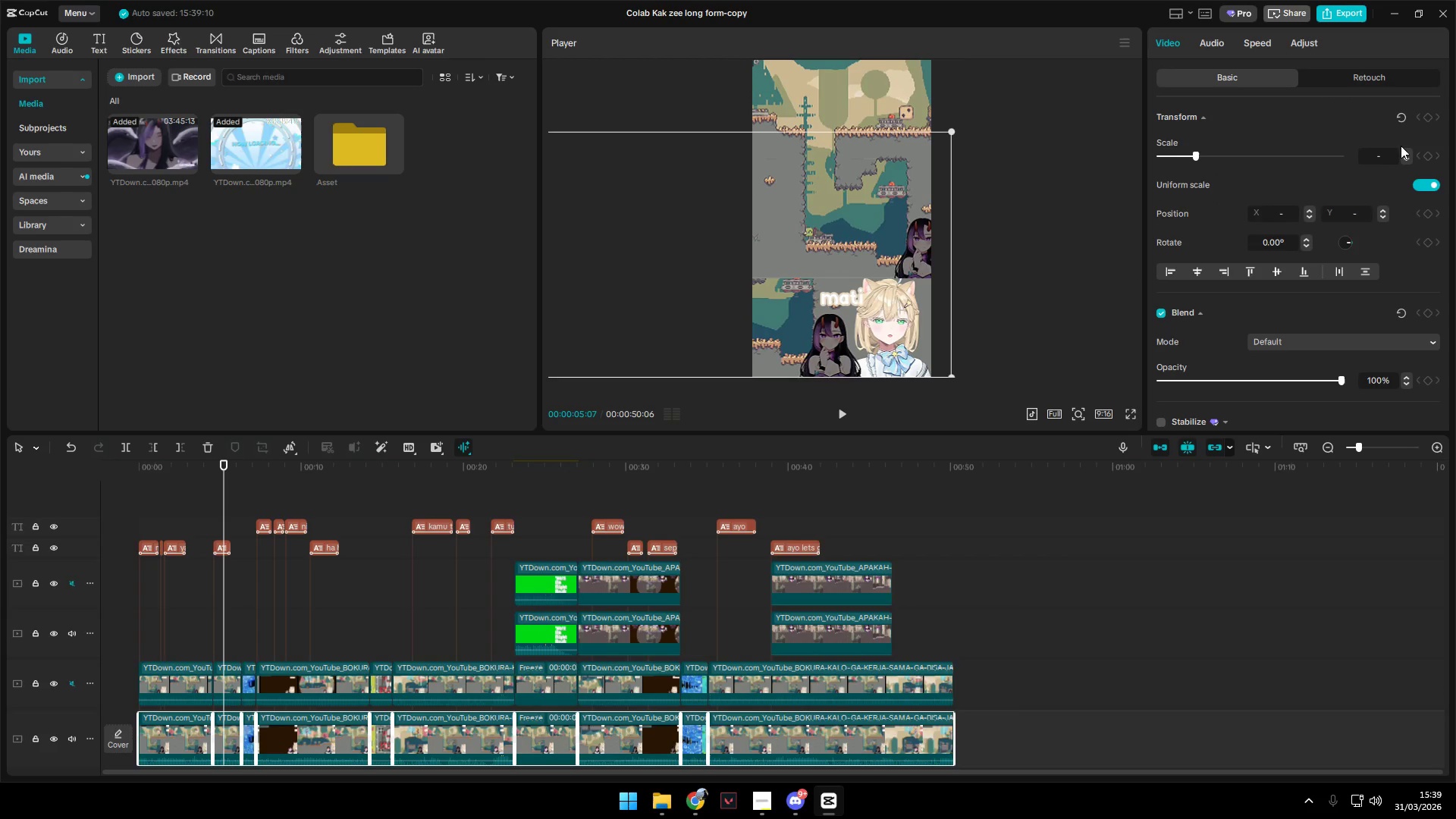 
left_click_drag(start_coordinate=[1389, 156], to_coordinate=[1306, 160])
 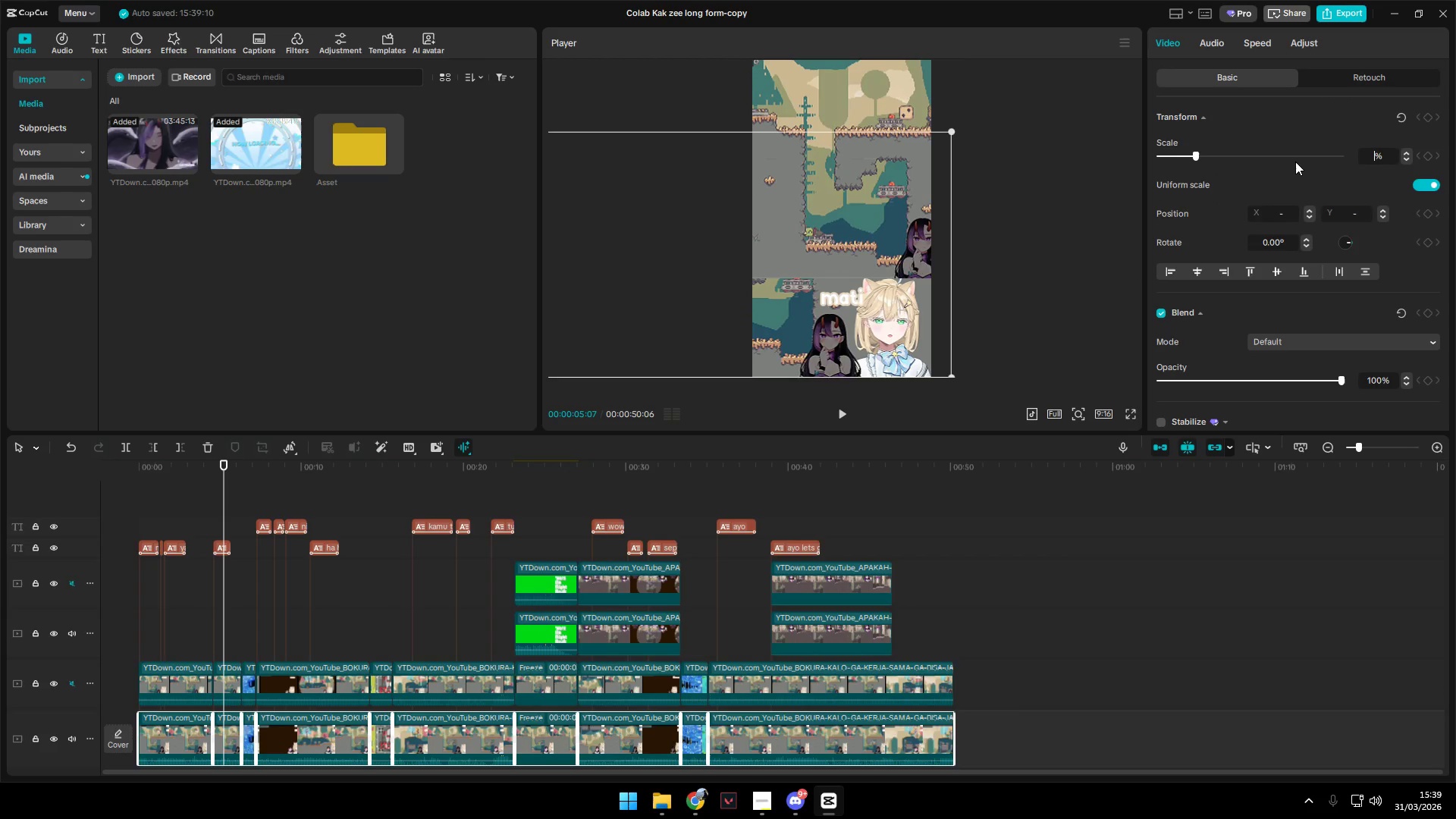 
type(244)
 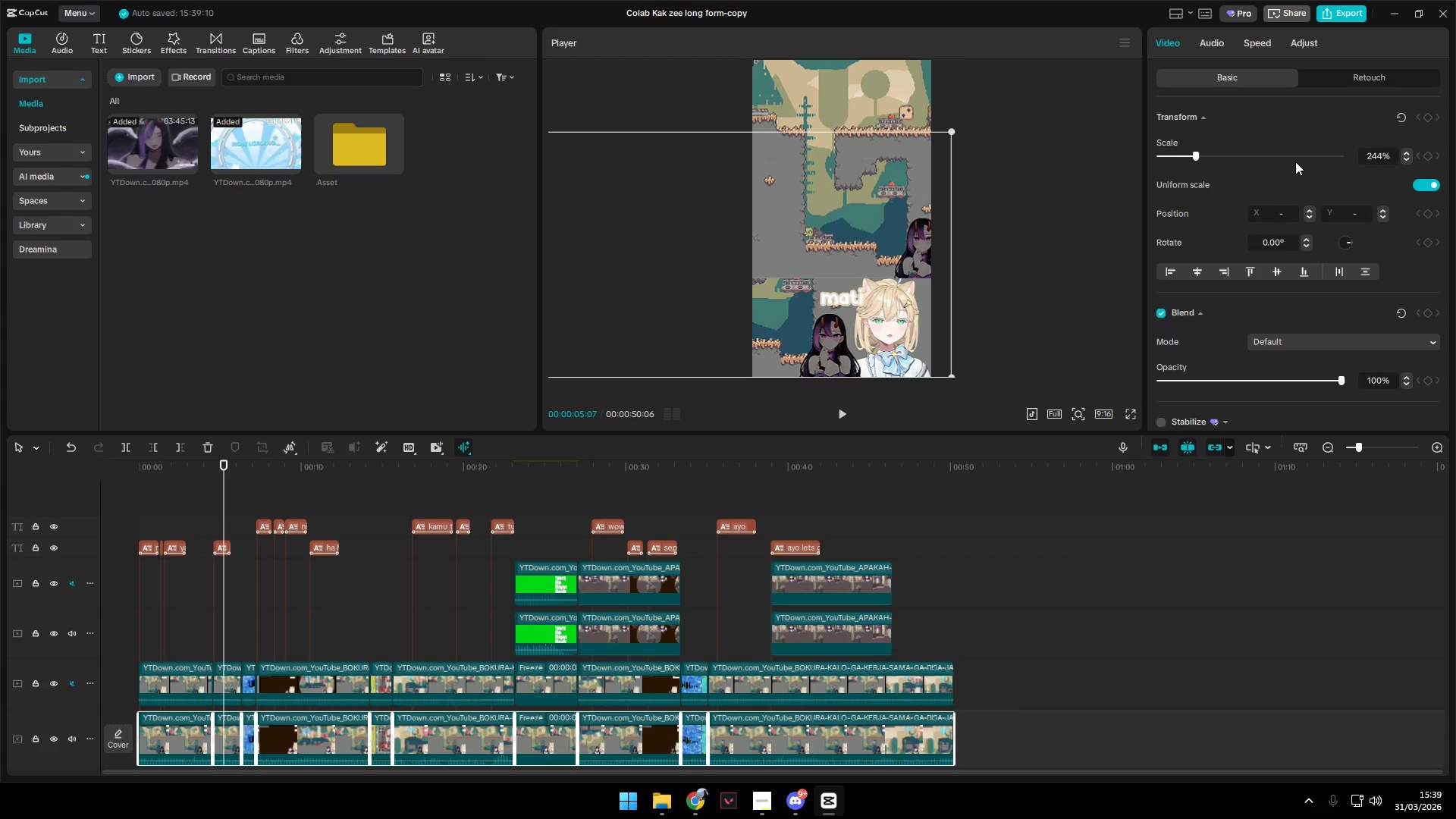 
key(Enter)
 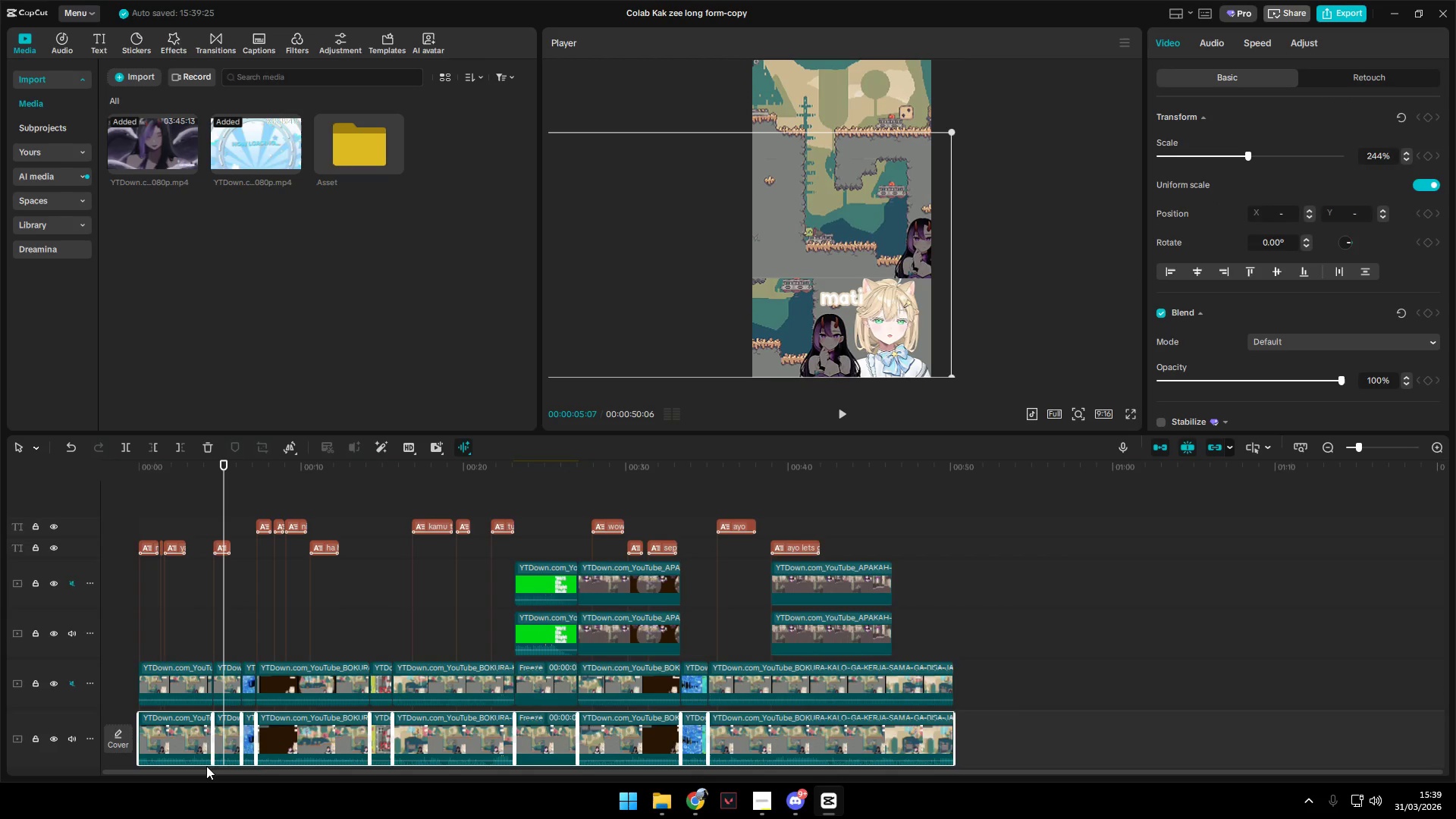 
left_click([223, 735])
 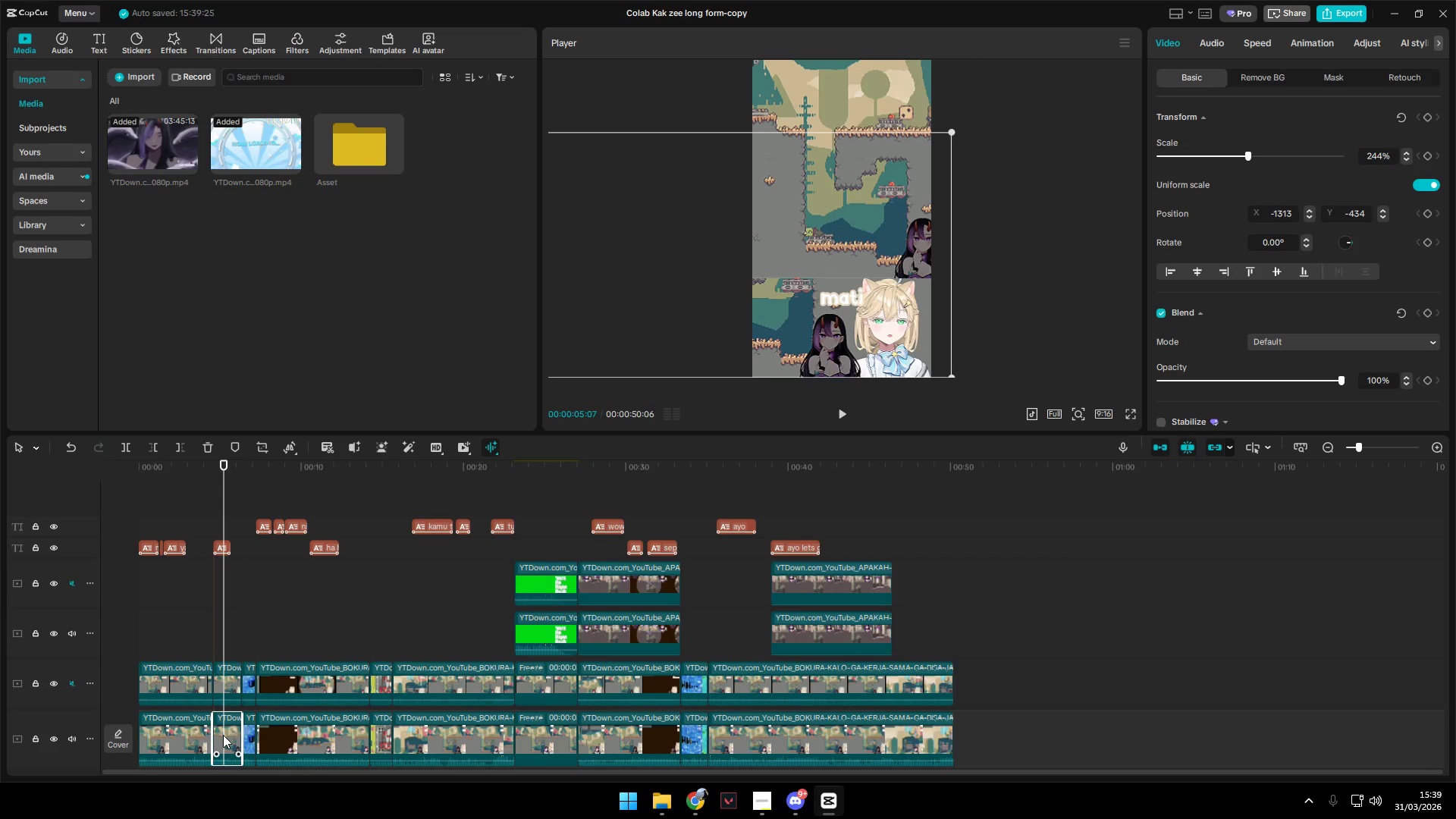 
wait(11.94)
 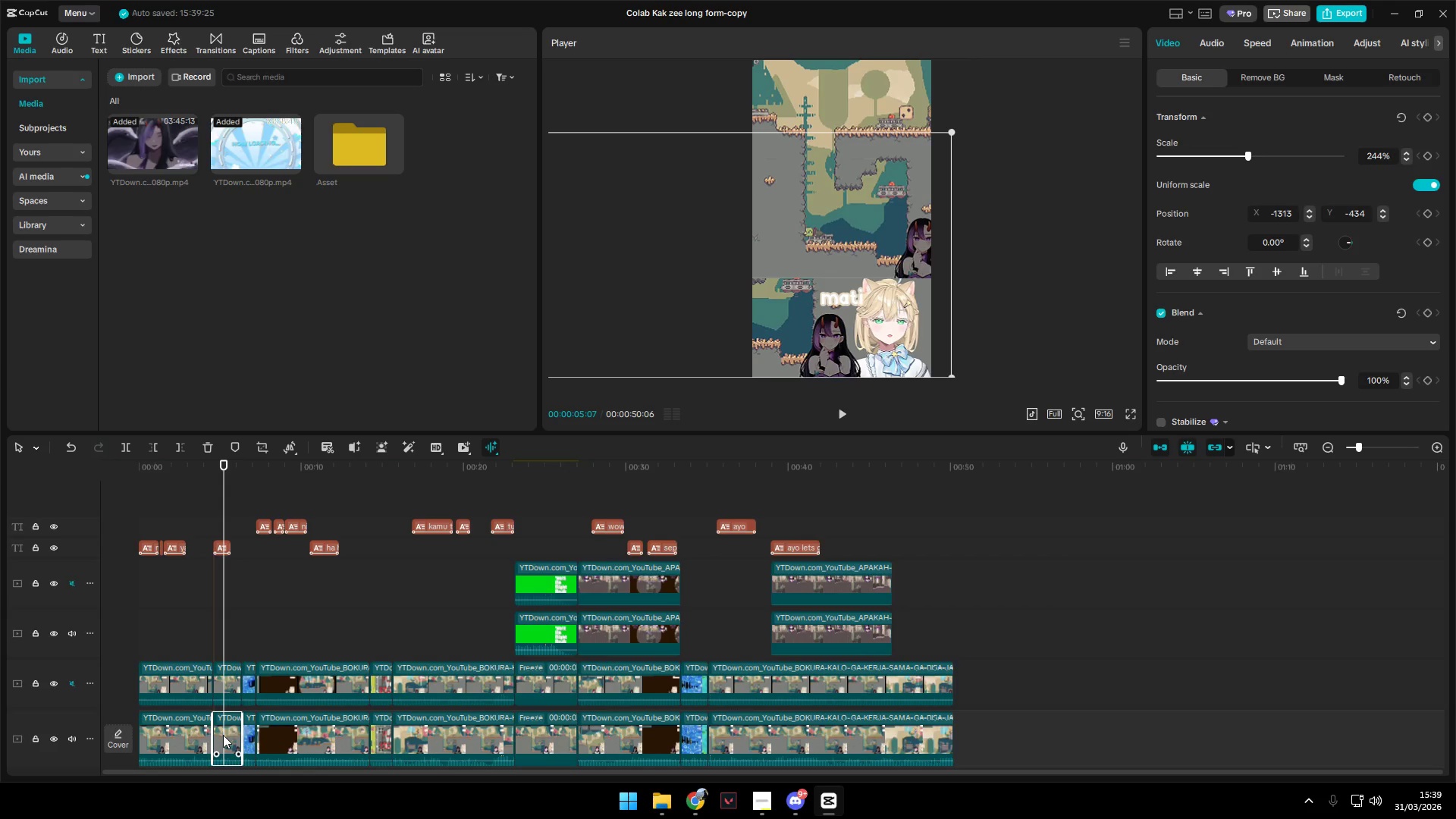 
left_click_drag(start_coordinate=[1058, 748], to_coordinate=[0, 768])
 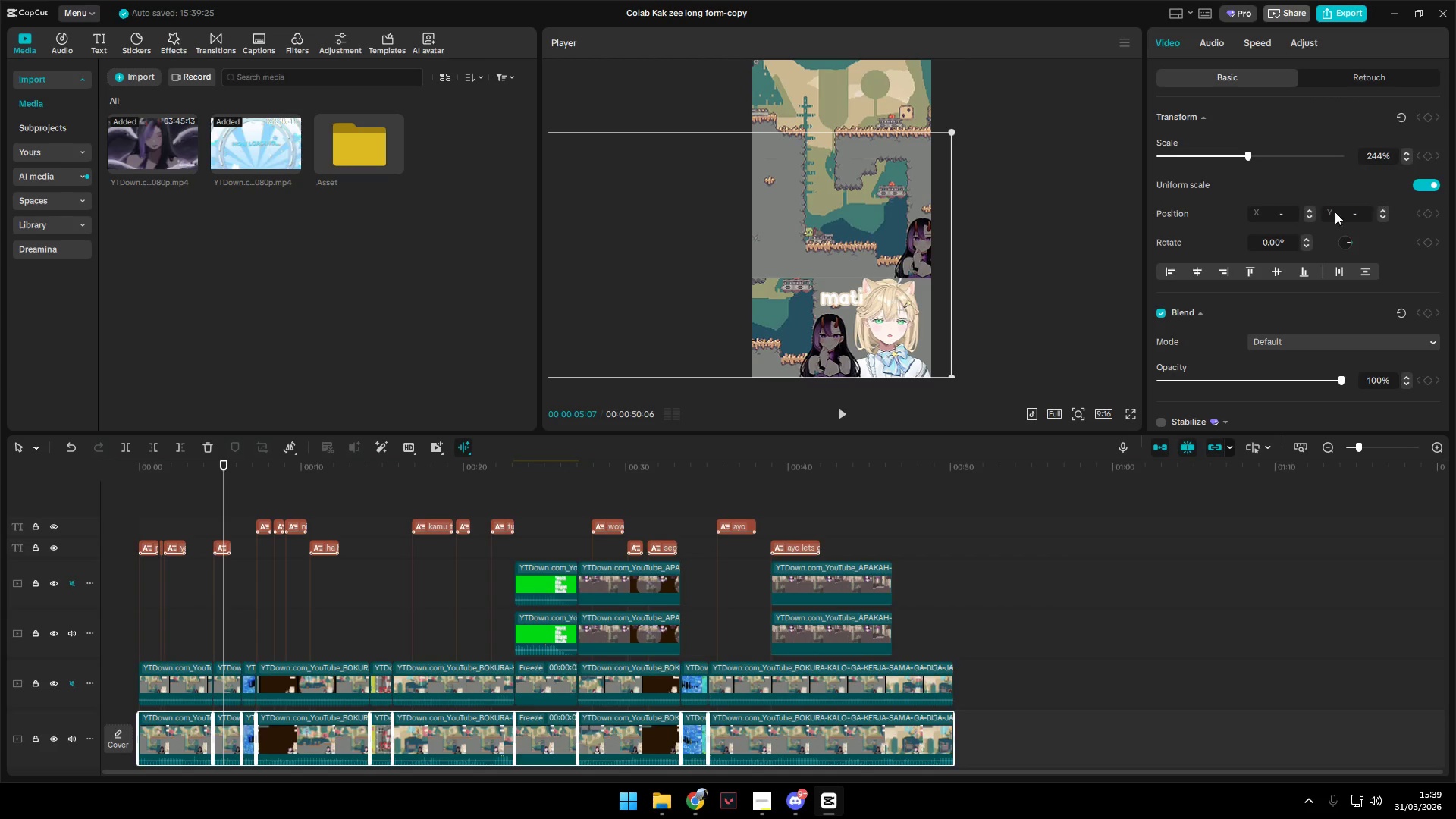 
left_click_drag(start_coordinate=[1290, 212], to_coordinate=[1252, 213])
 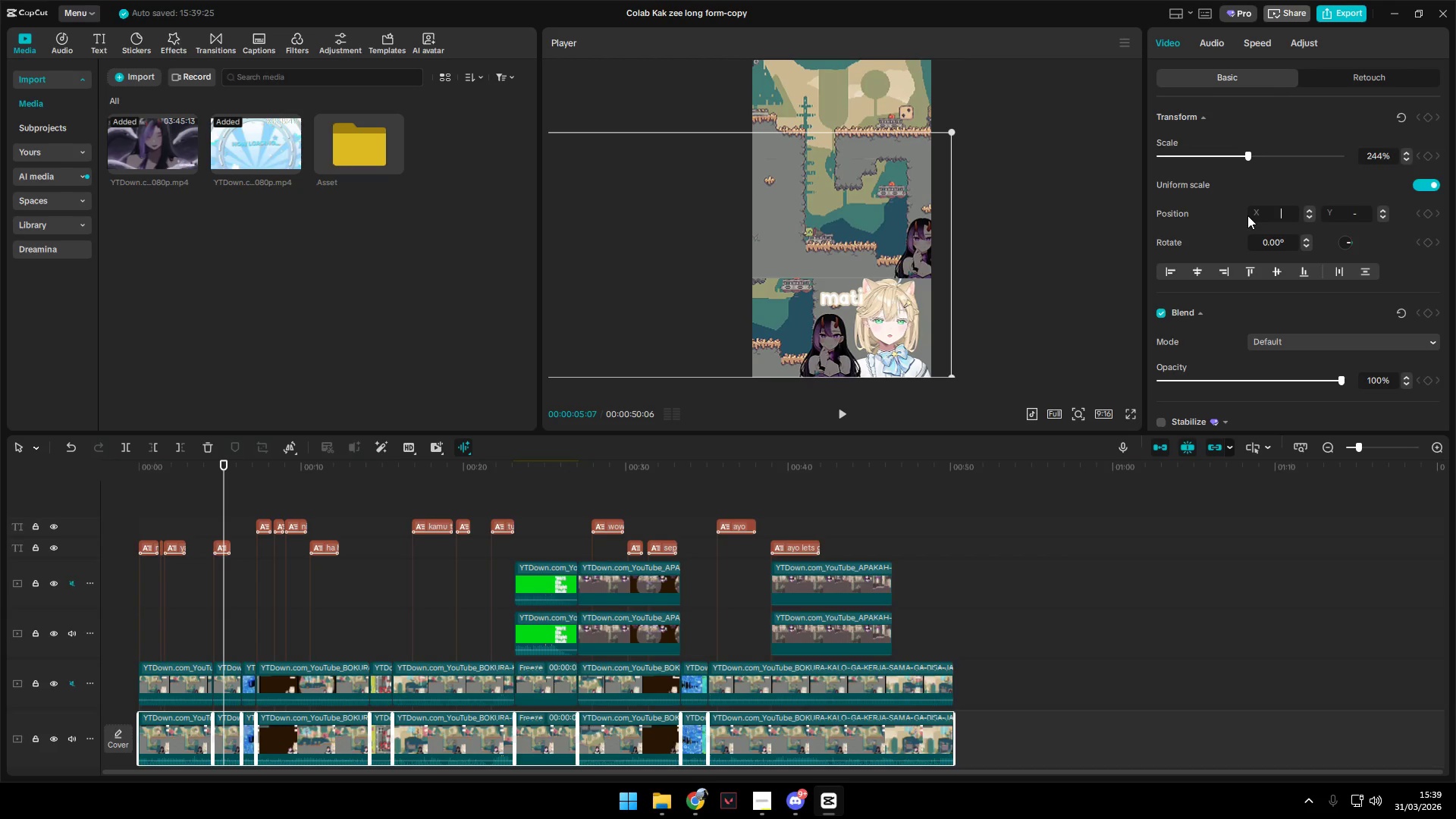 
type(-1313)
 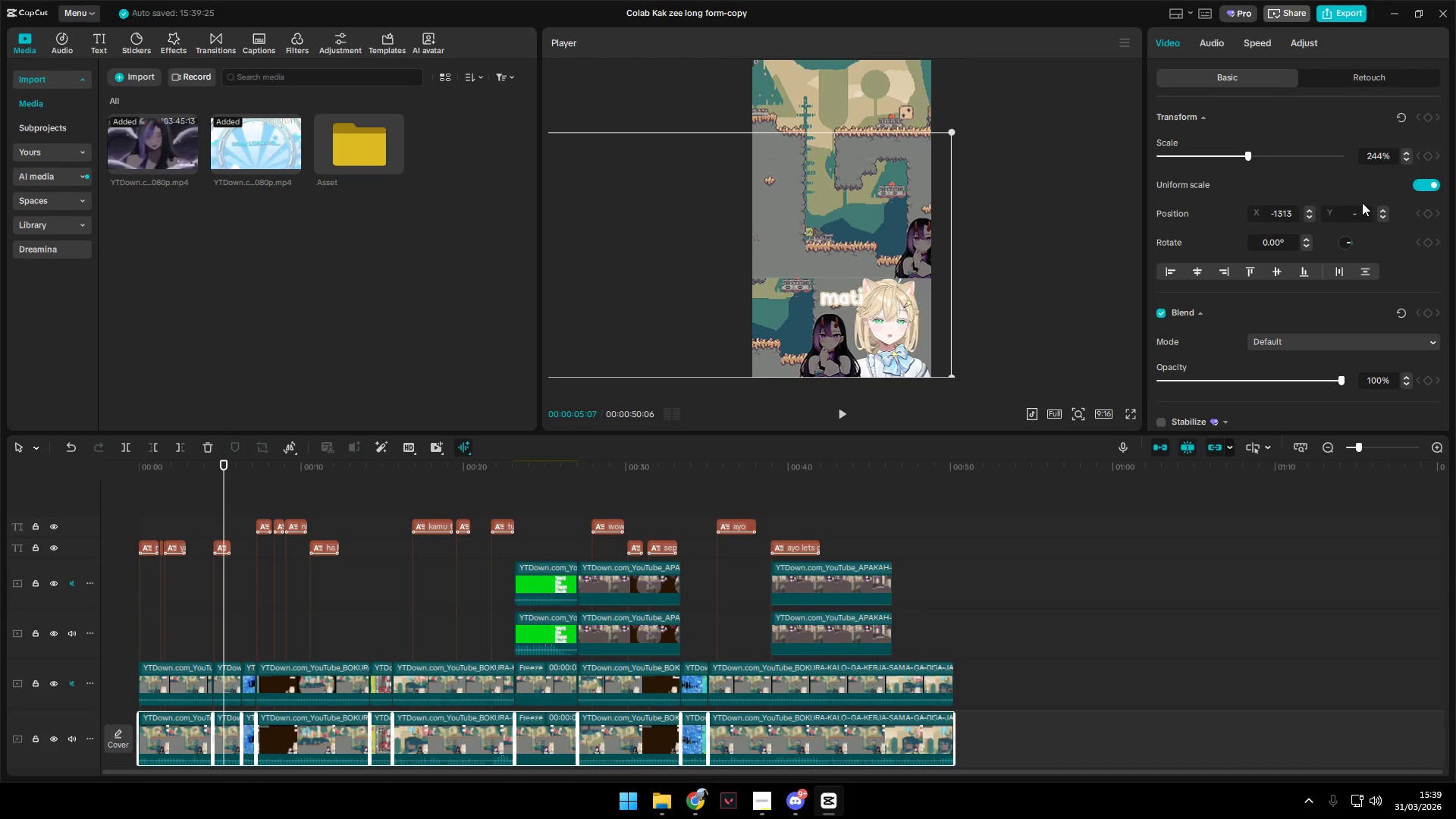 
left_click_drag(start_coordinate=[1367, 209], to_coordinate=[1326, 213])
 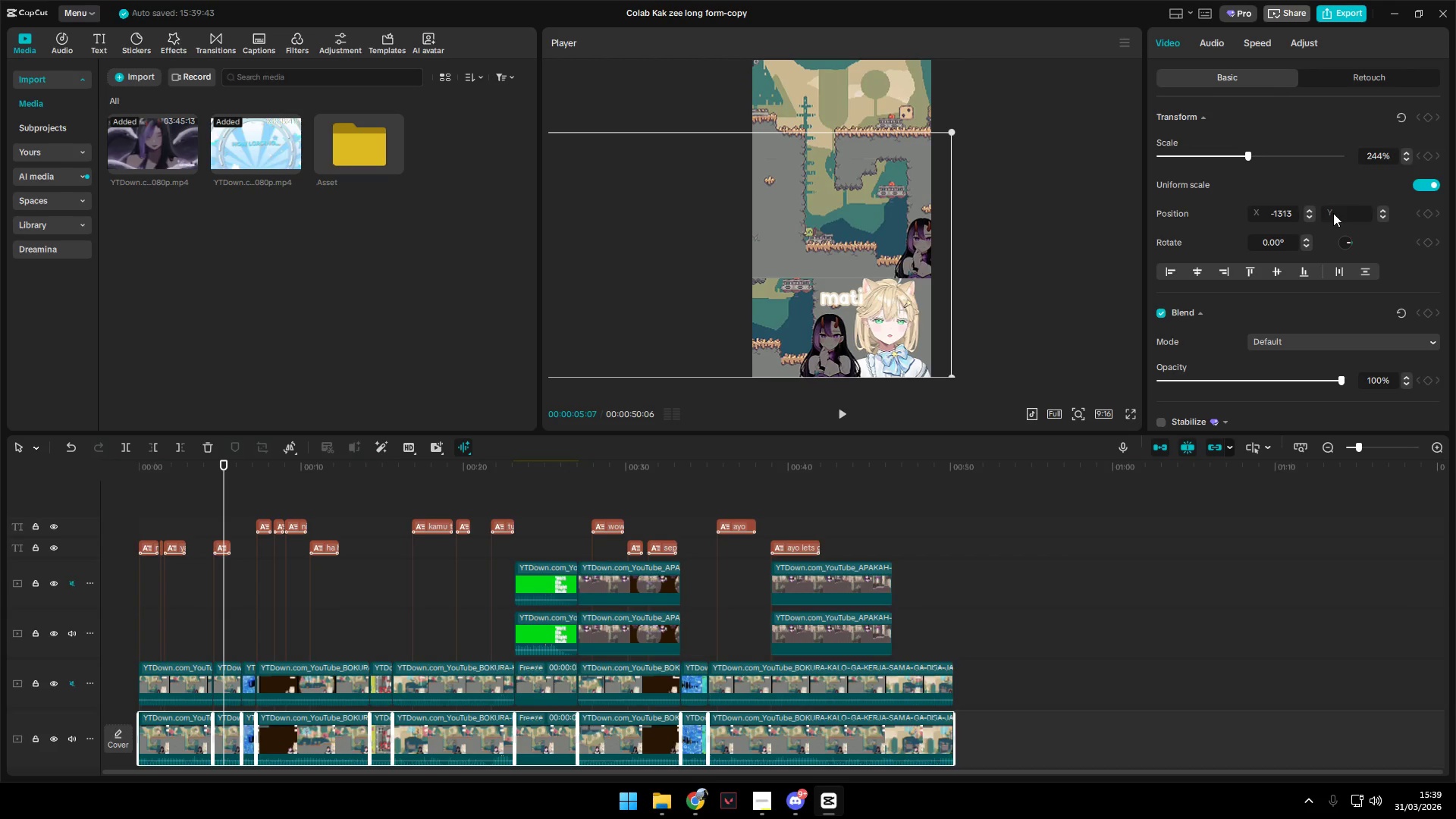 
type(-434)
 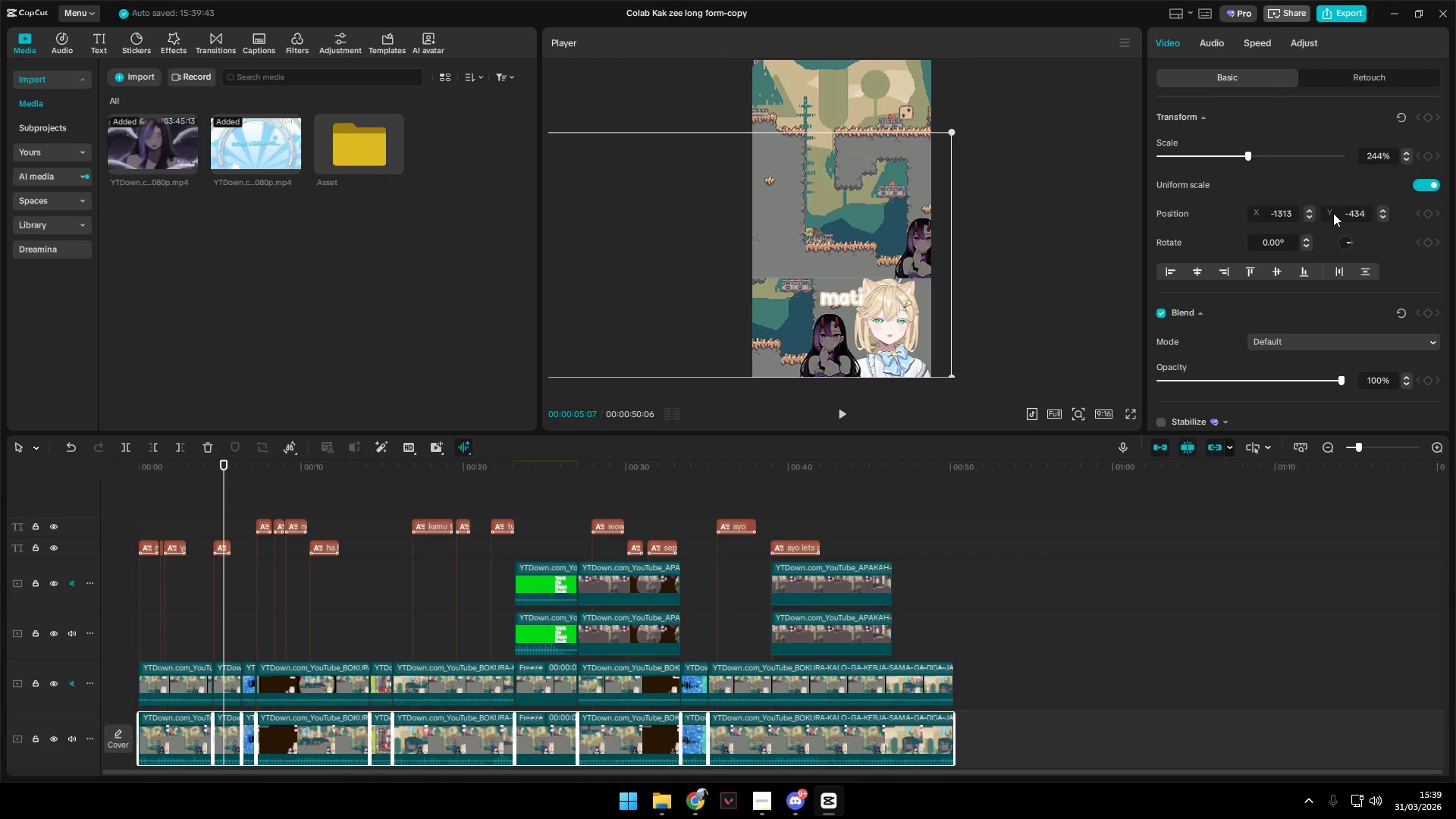 
key(Enter)
 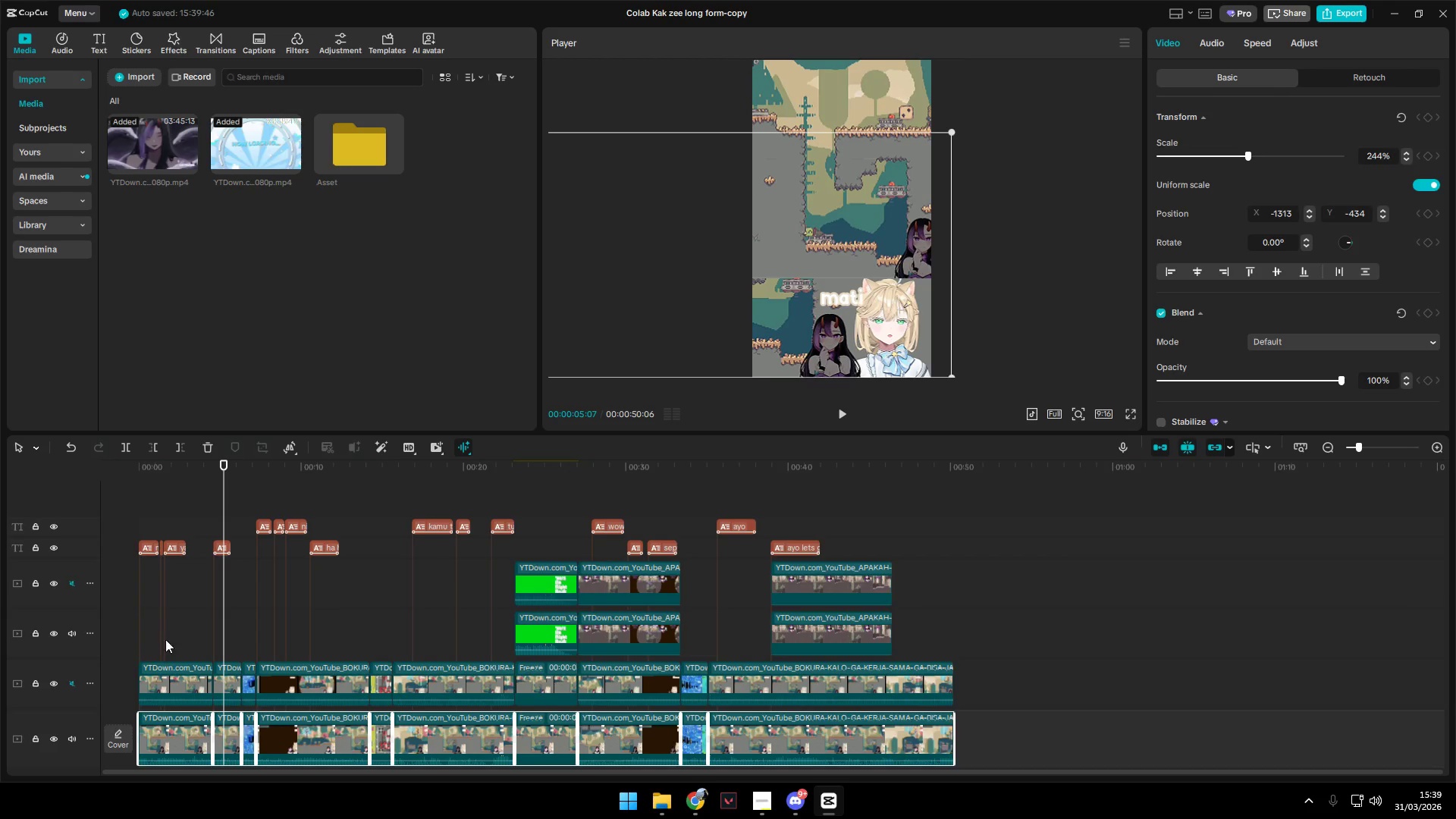 
left_click_drag(start_coordinate=[175, 624], to_coordinate=[171, 624])
 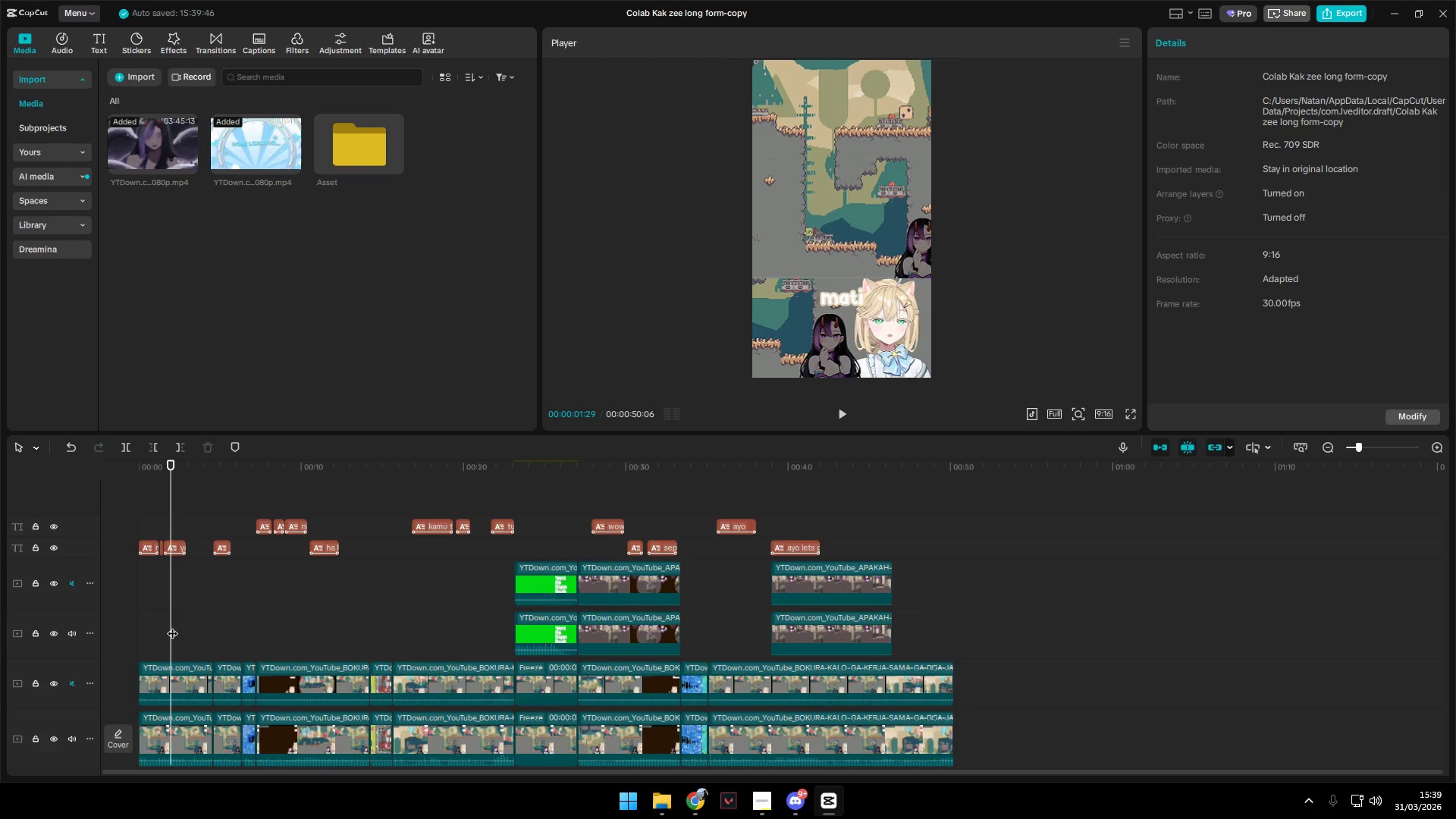 
left_click_drag(start_coordinate=[173, 626], to_coordinate=[118, 632])
 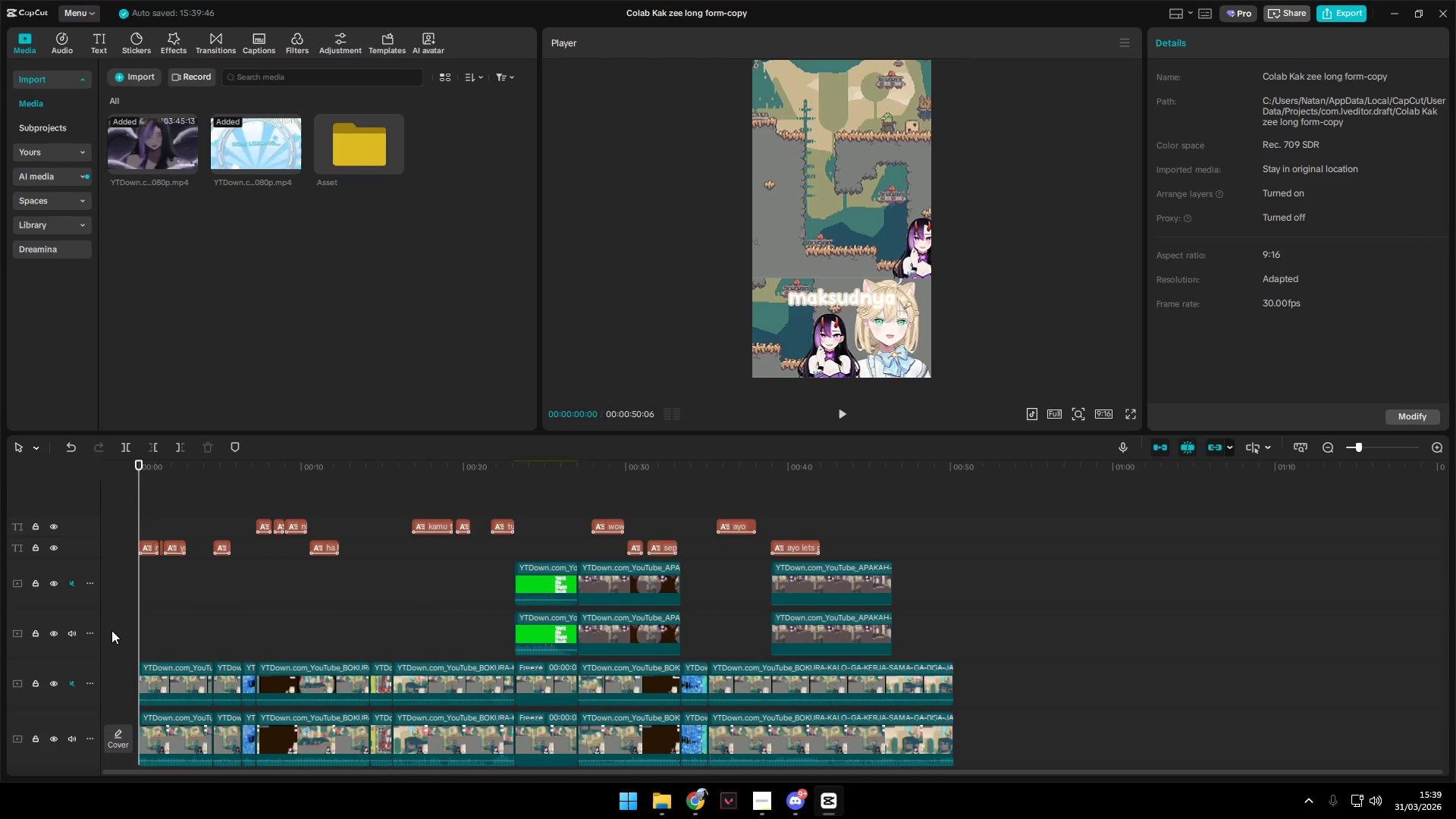 
key(Space)
 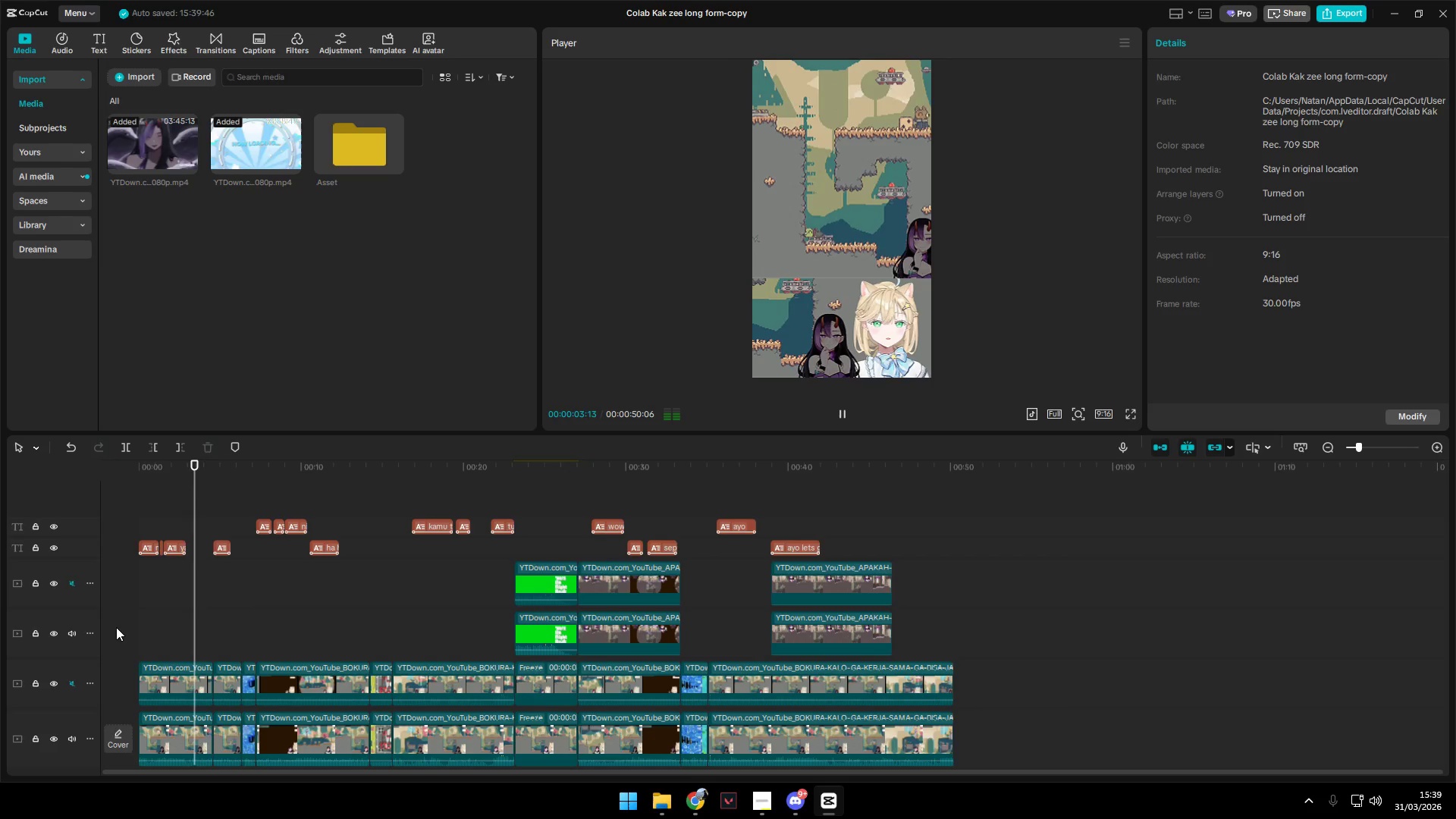 
wait(8.48)
 